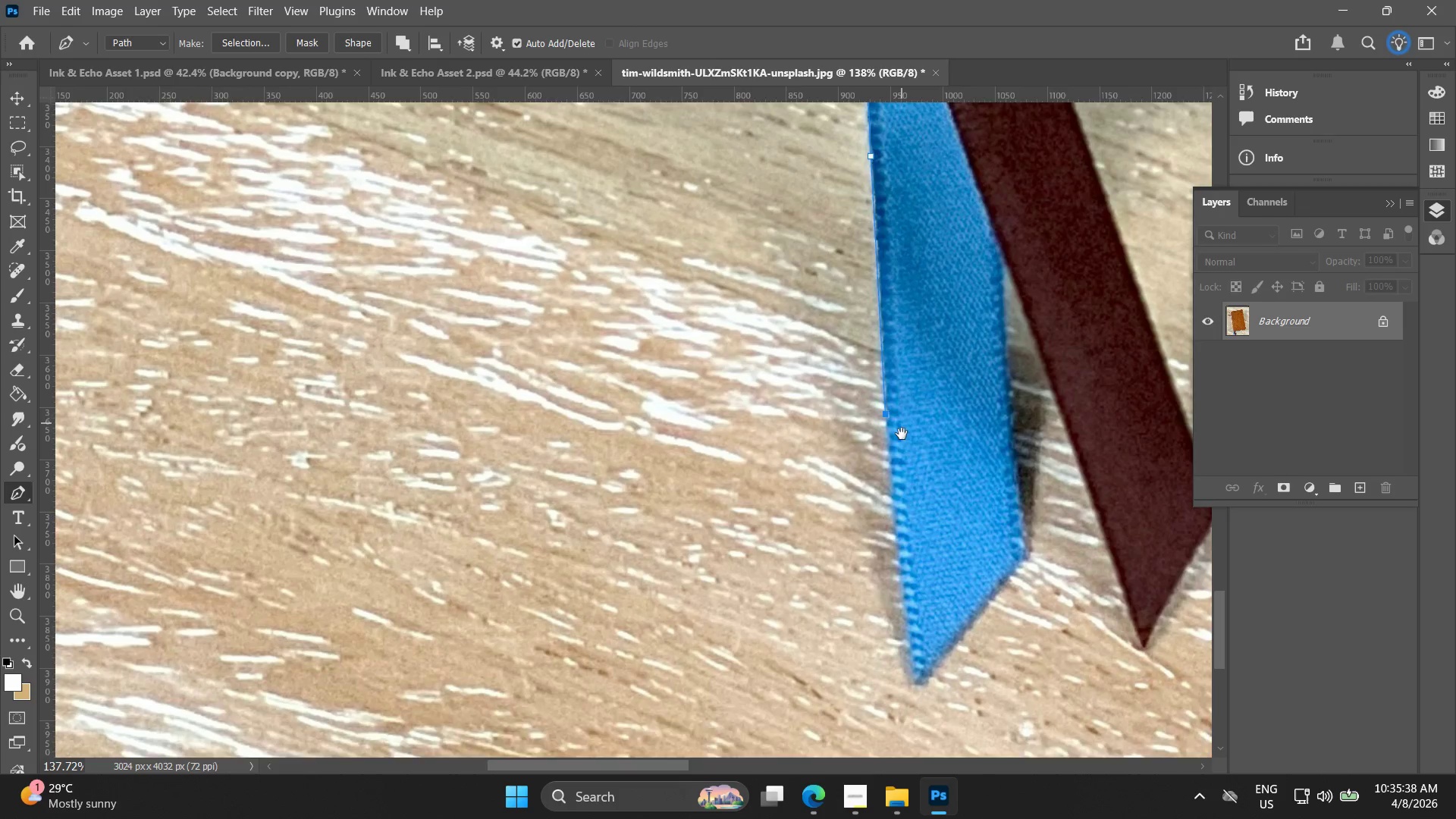 
hold_key(key=Space, duration=8.34)
 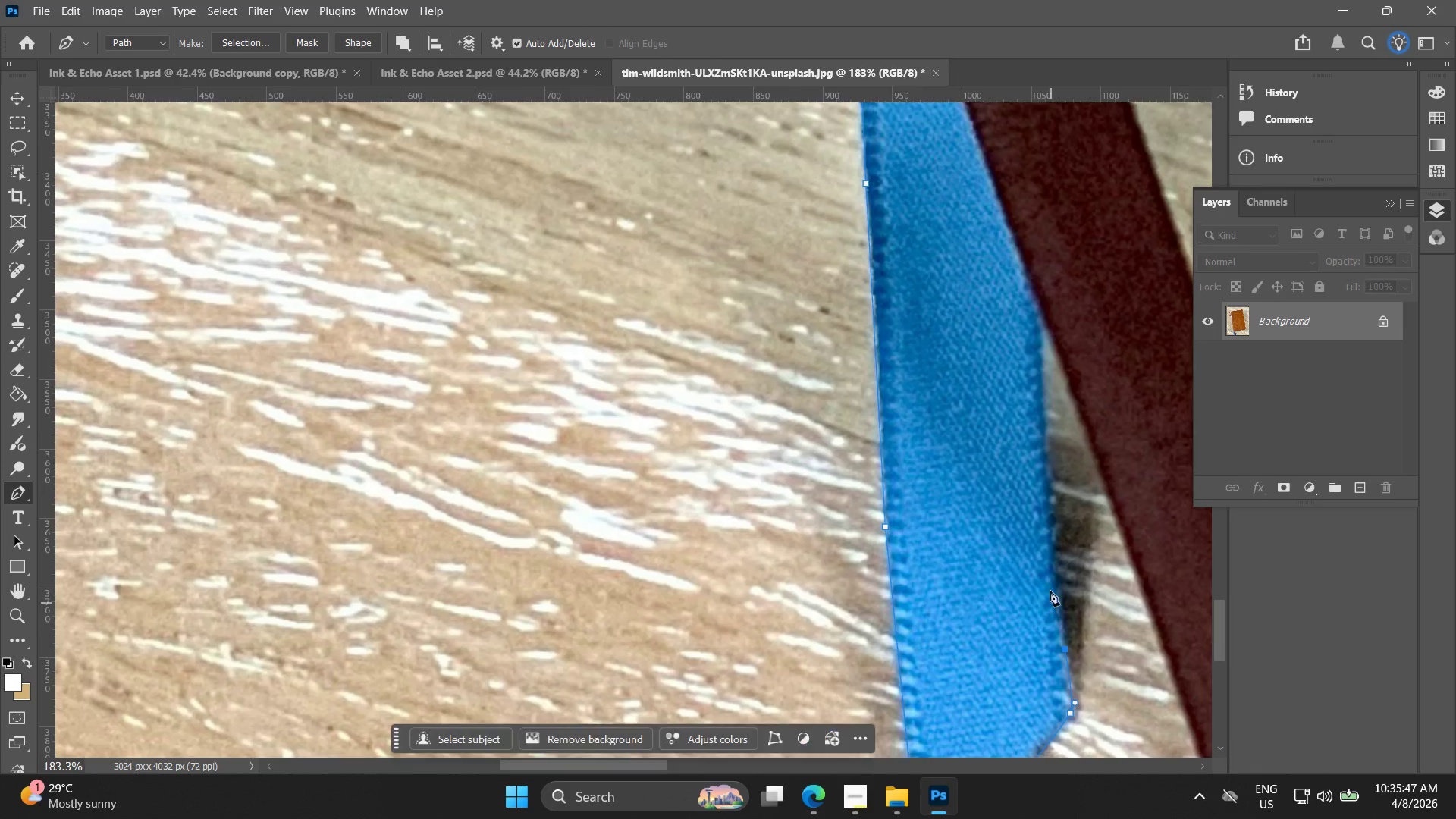 
left_click([913, 694])
 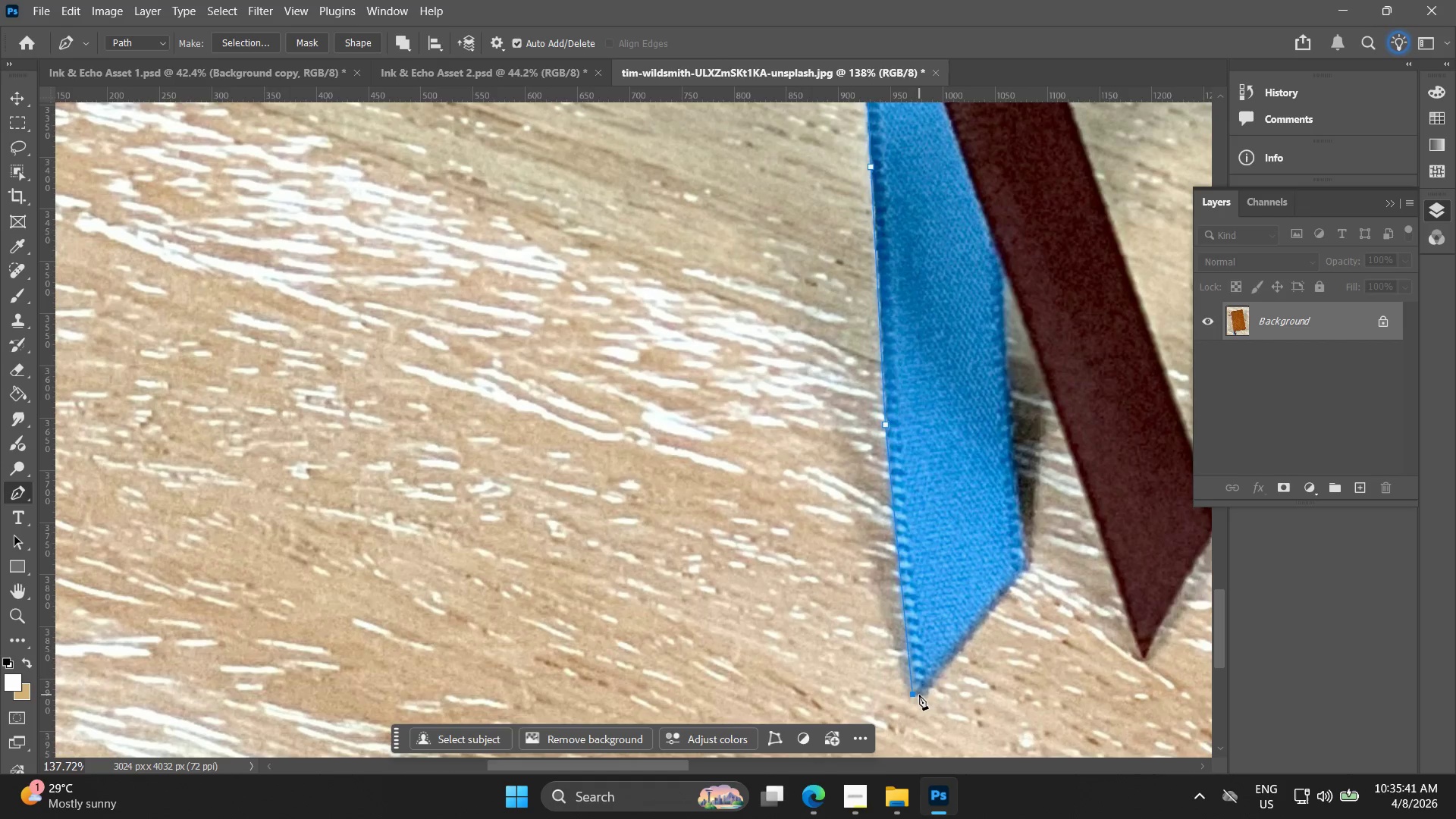 
left_click([923, 693])
 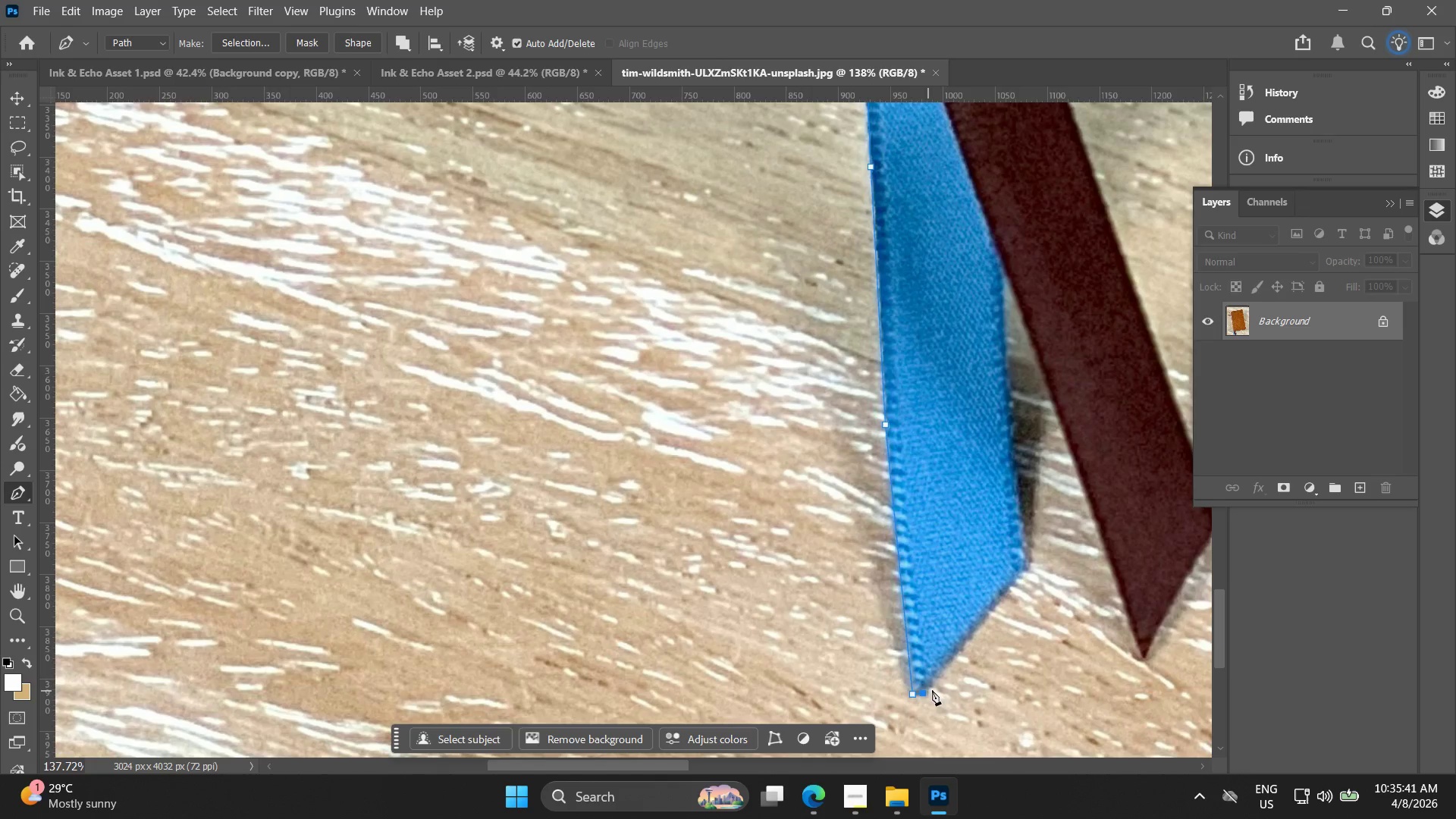 
key(Alt+AltLeft)
 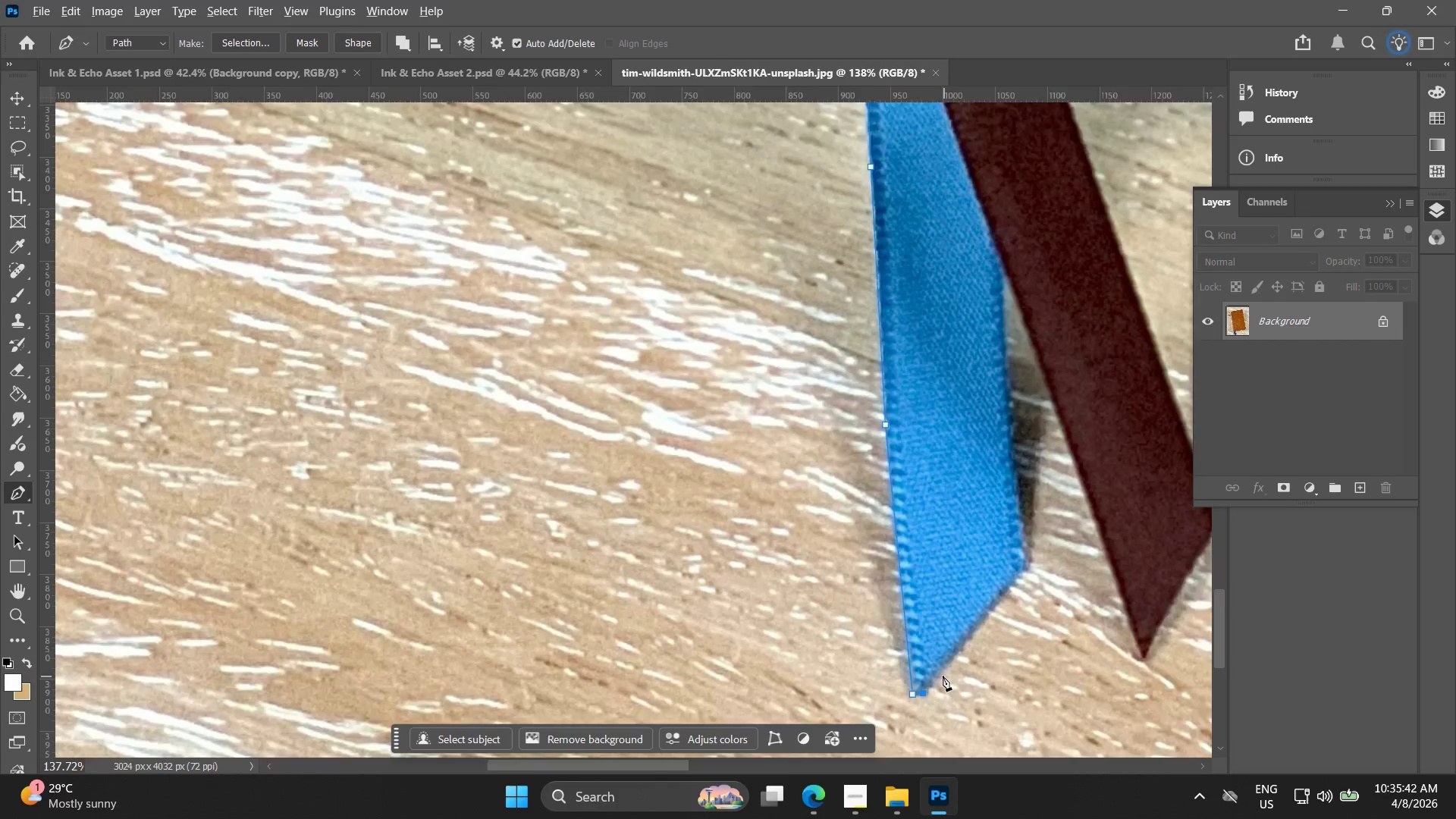 
scroll: coordinate [943, 676], scroll_direction: up, amount: 3.0
 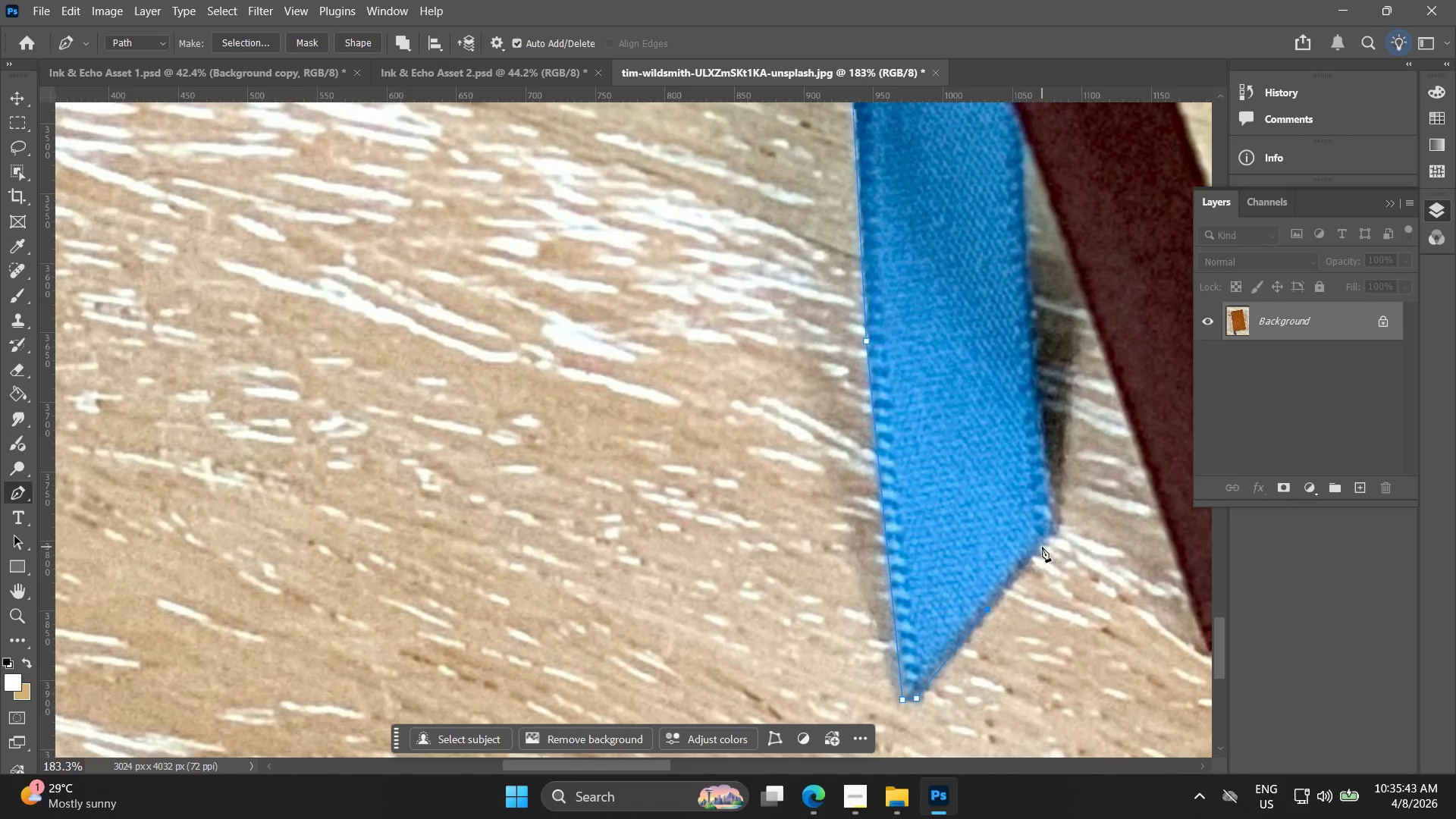 
left_click_drag(start_coordinate=[1055, 536], to_coordinate=[1057, 528])
 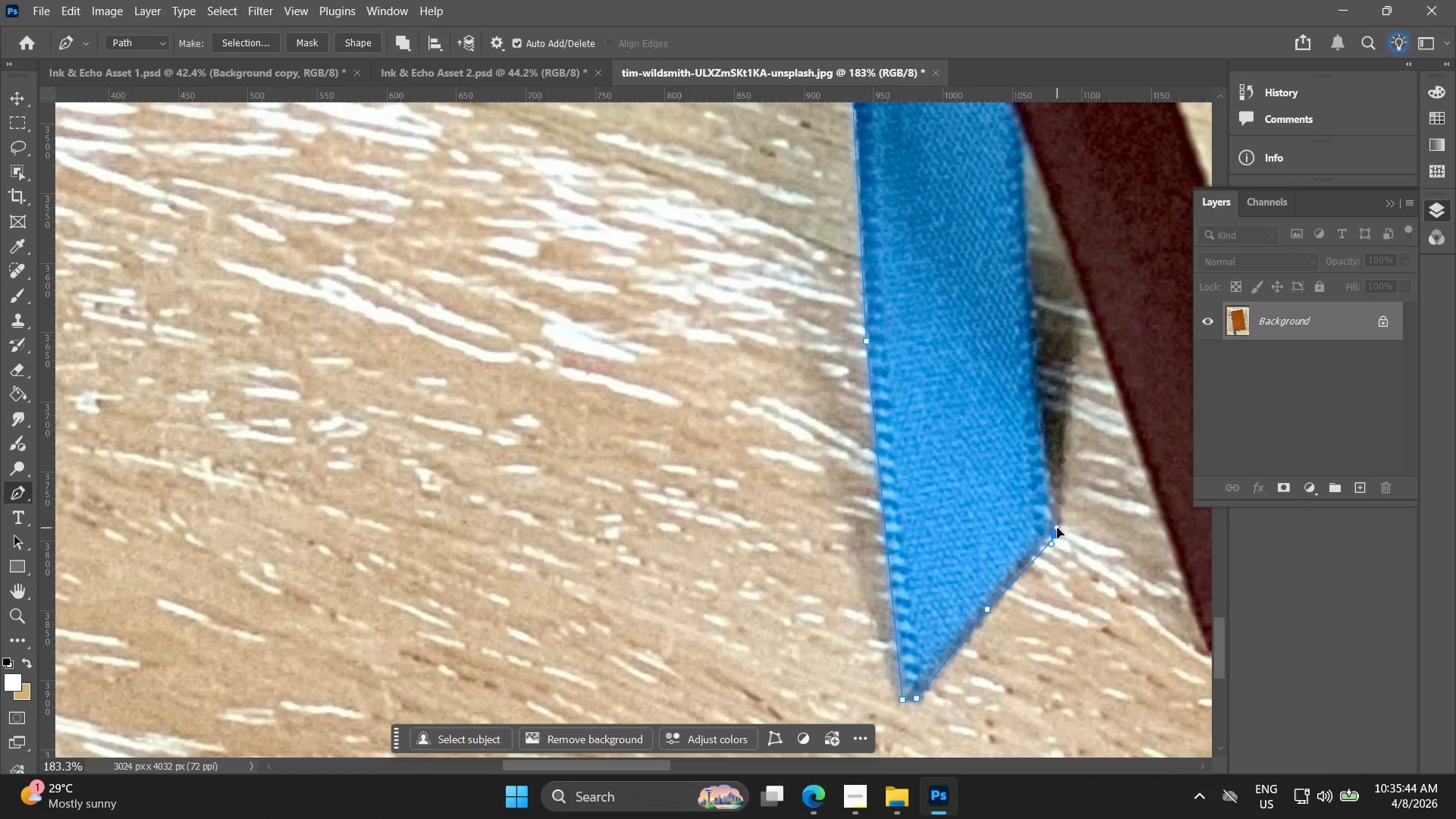 
key(Control+ControlLeft)
 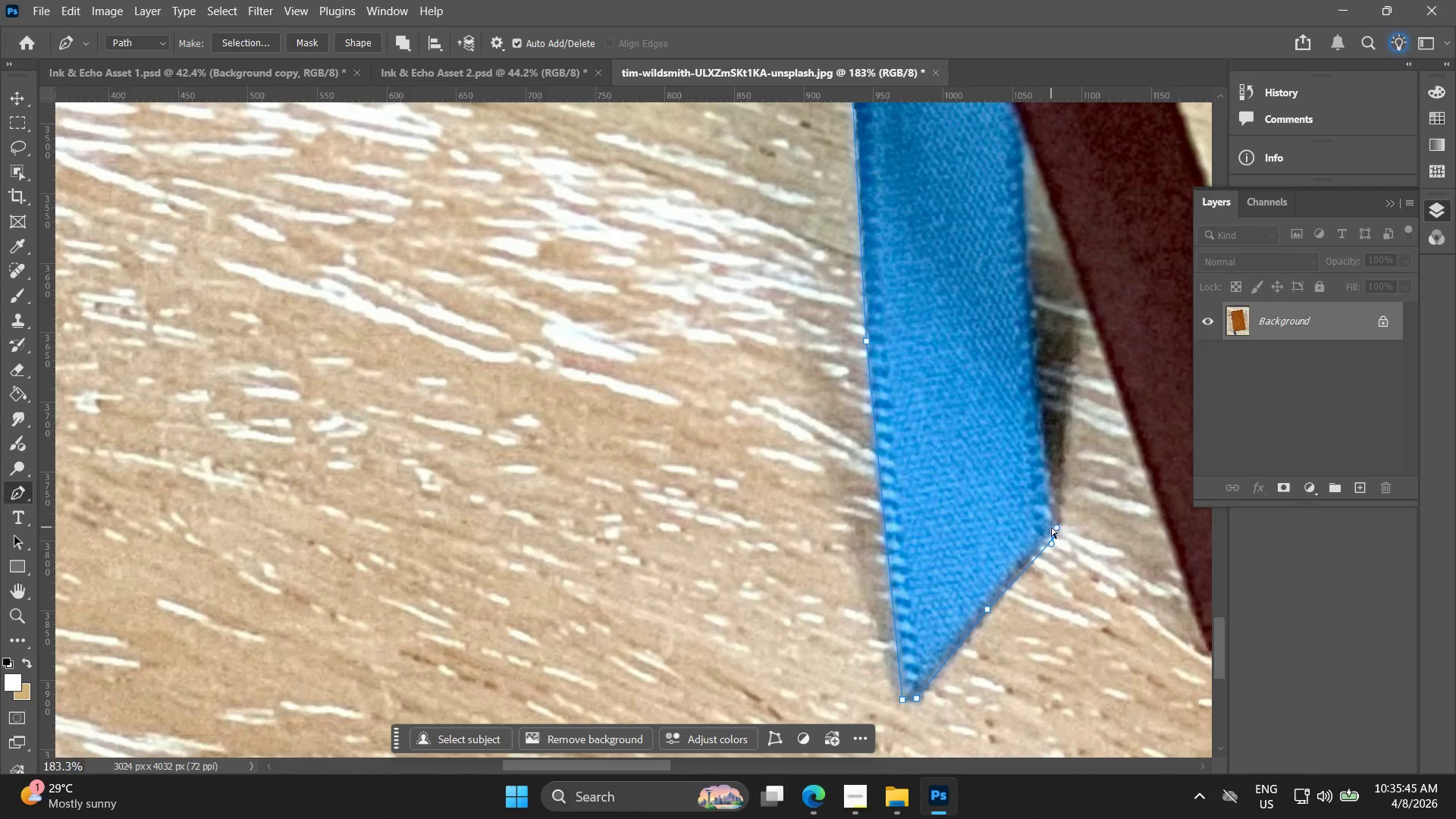 
key(Control+Z)
 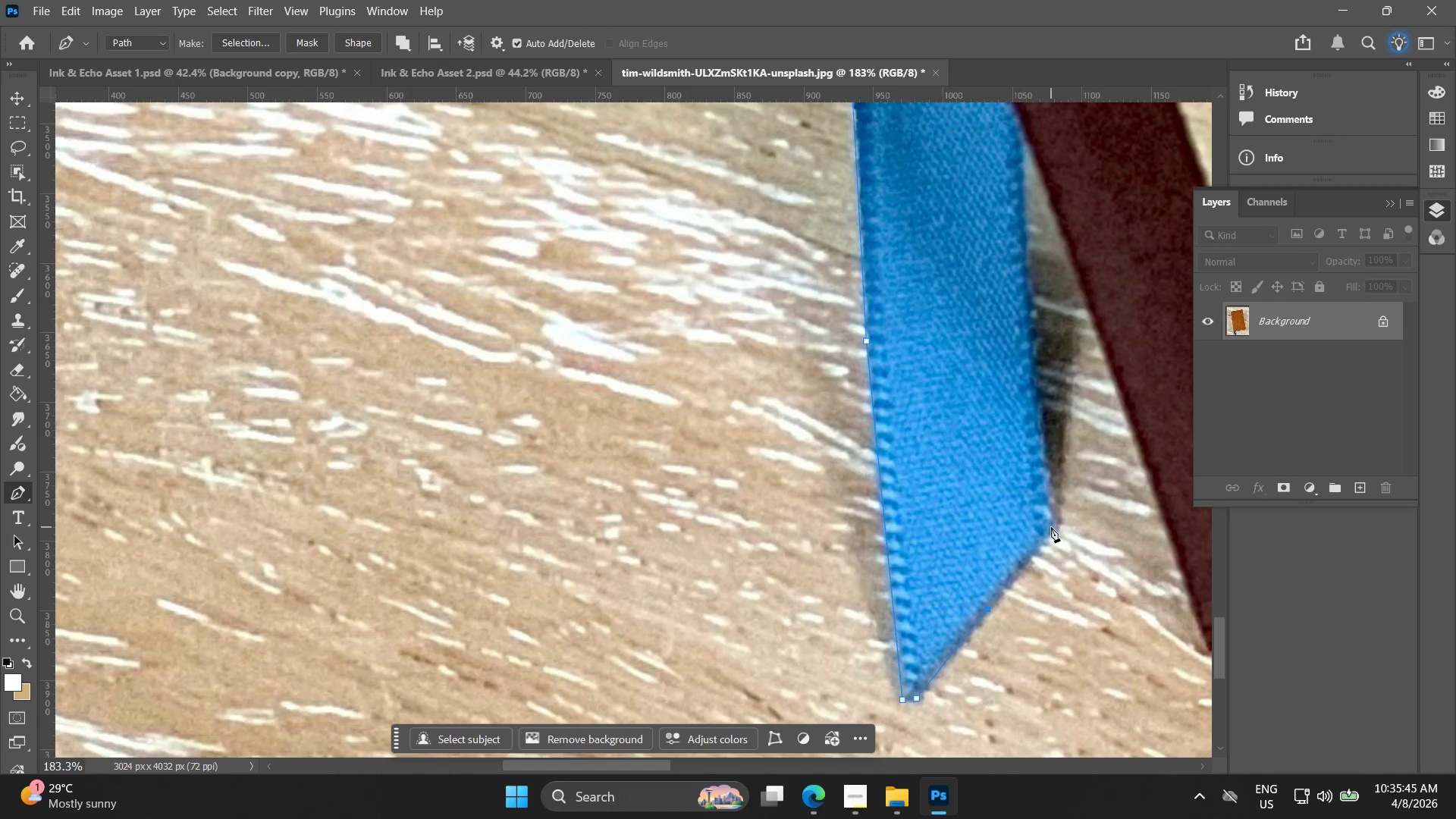 
left_click_drag(start_coordinate=[1051, 527], to_coordinate=[1056, 517])
 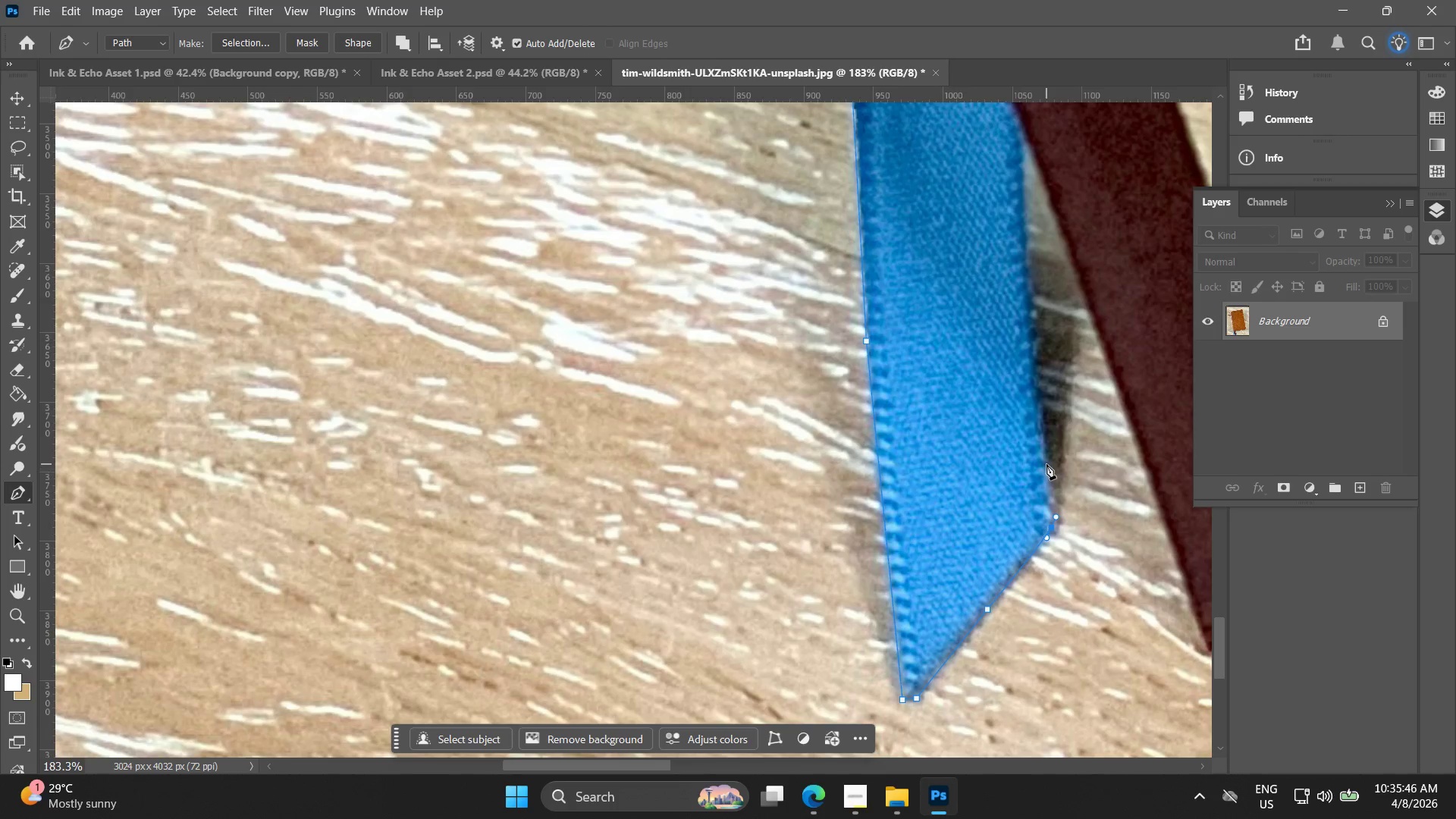 
left_click([1046, 463])
 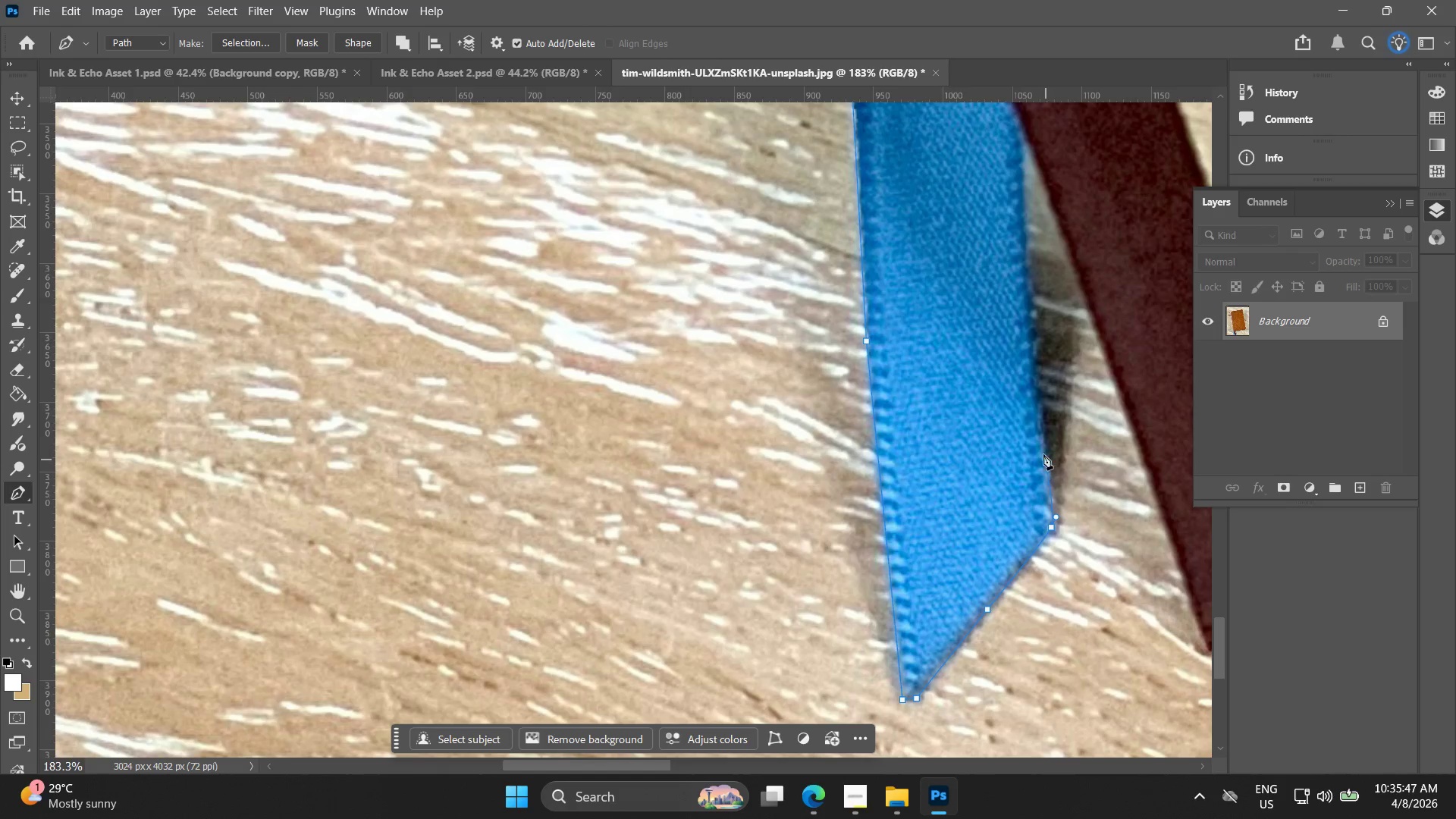 
hold_key(key=Space, duration=0.52)
 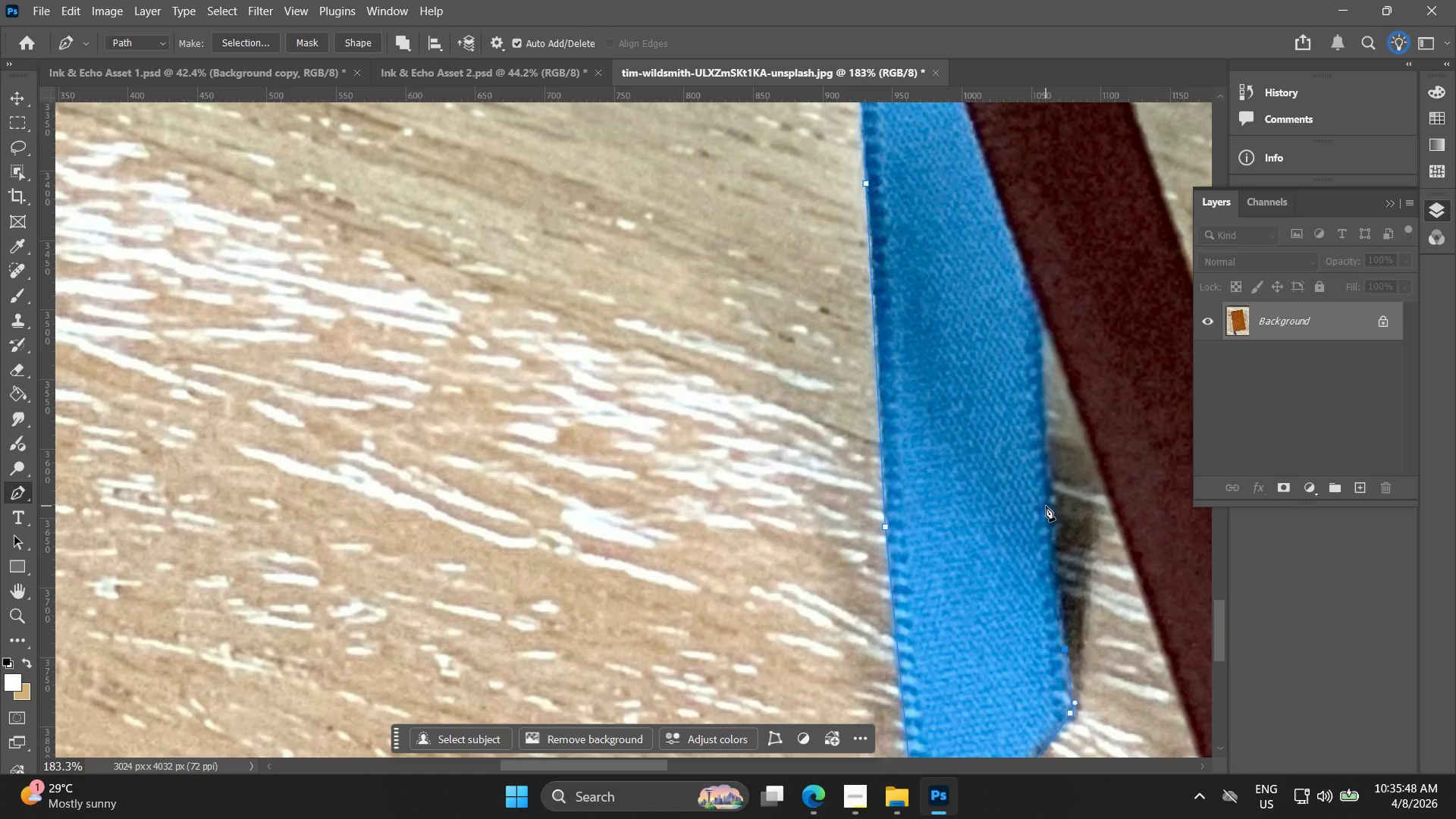 
left_click_drag(start_coordinate=[1031, 426], to_coordinate=[1050, 612])
 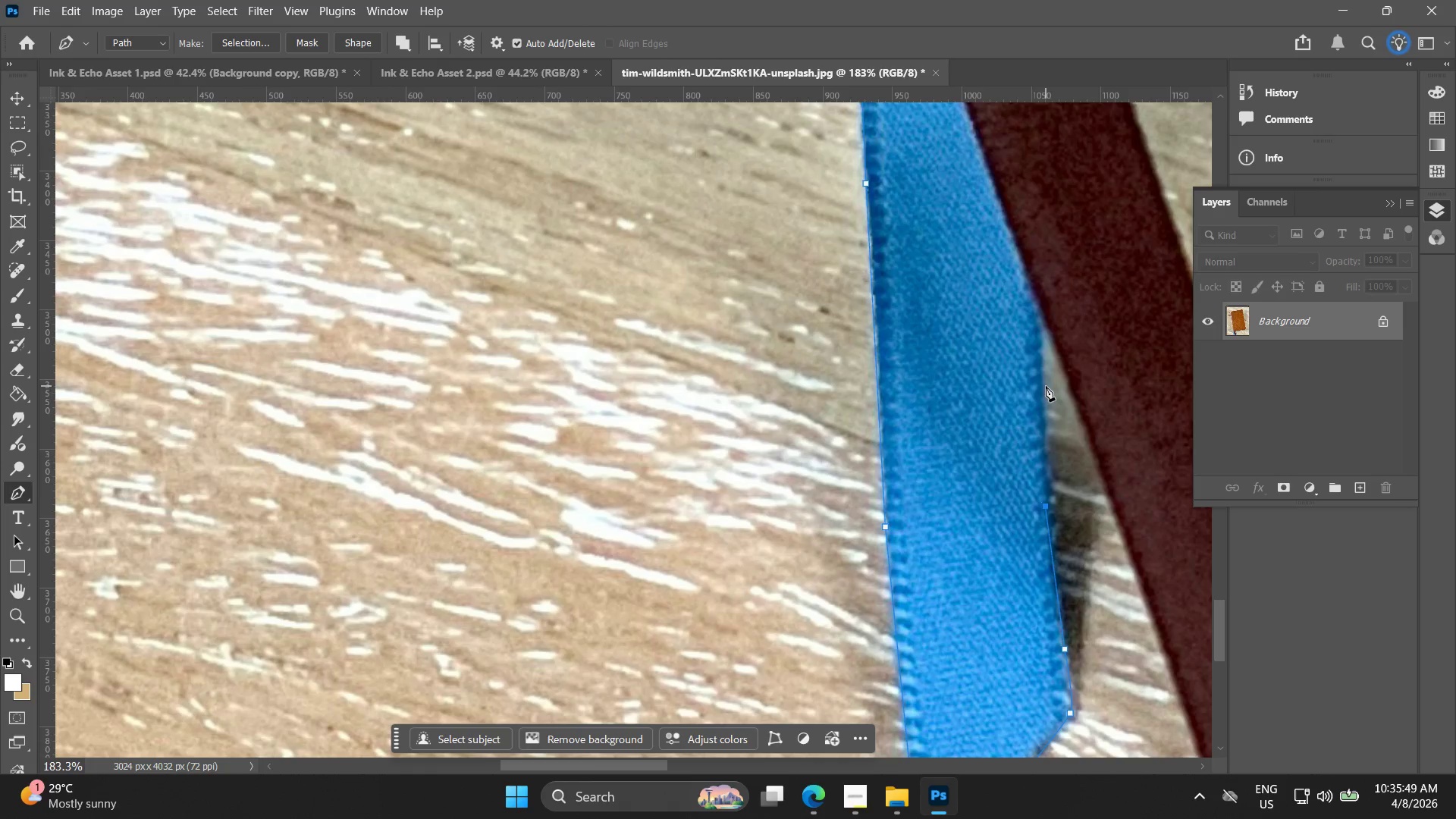 
left_click([1040, 384])
 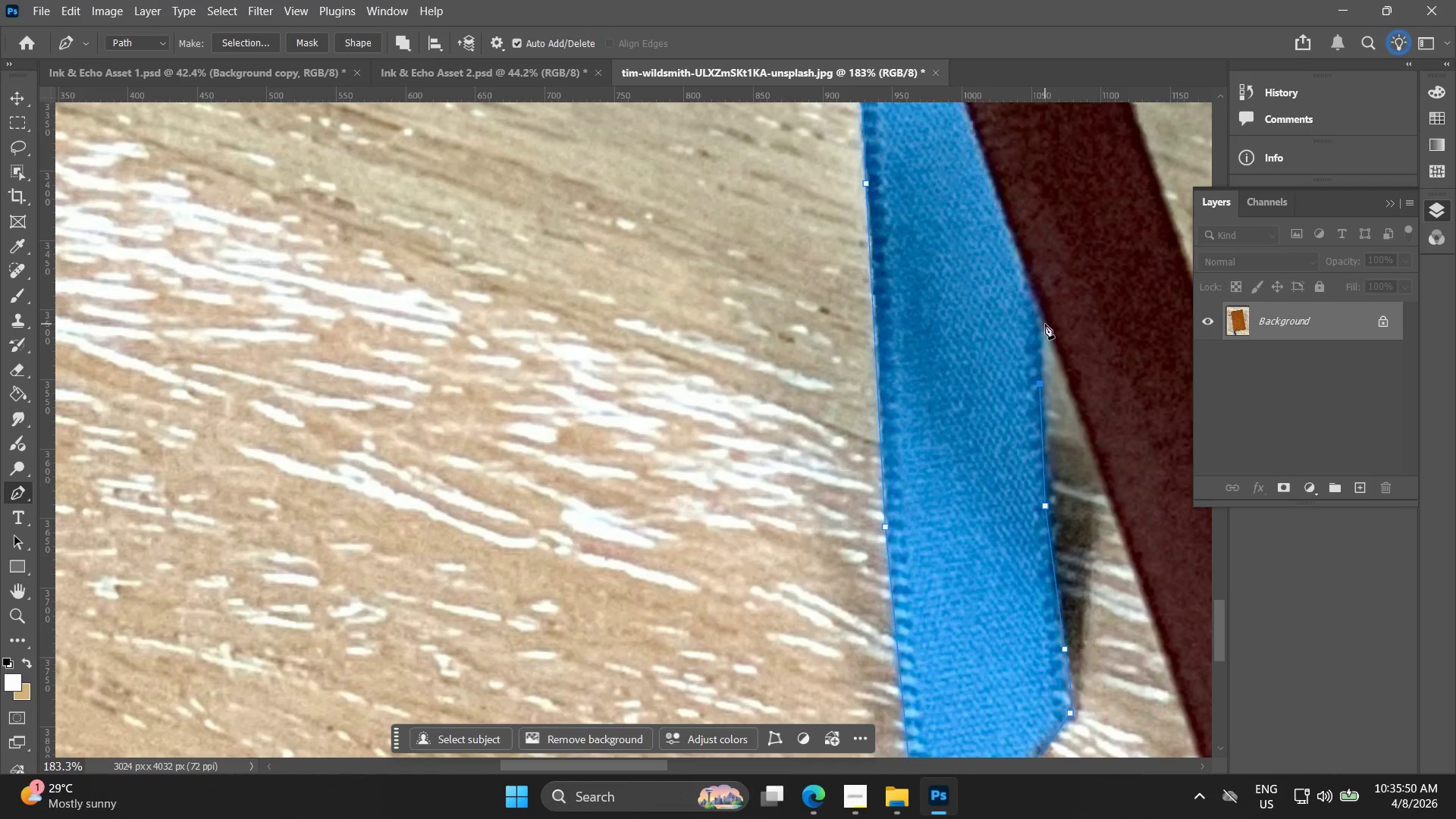 
left_click([1043, 325])
 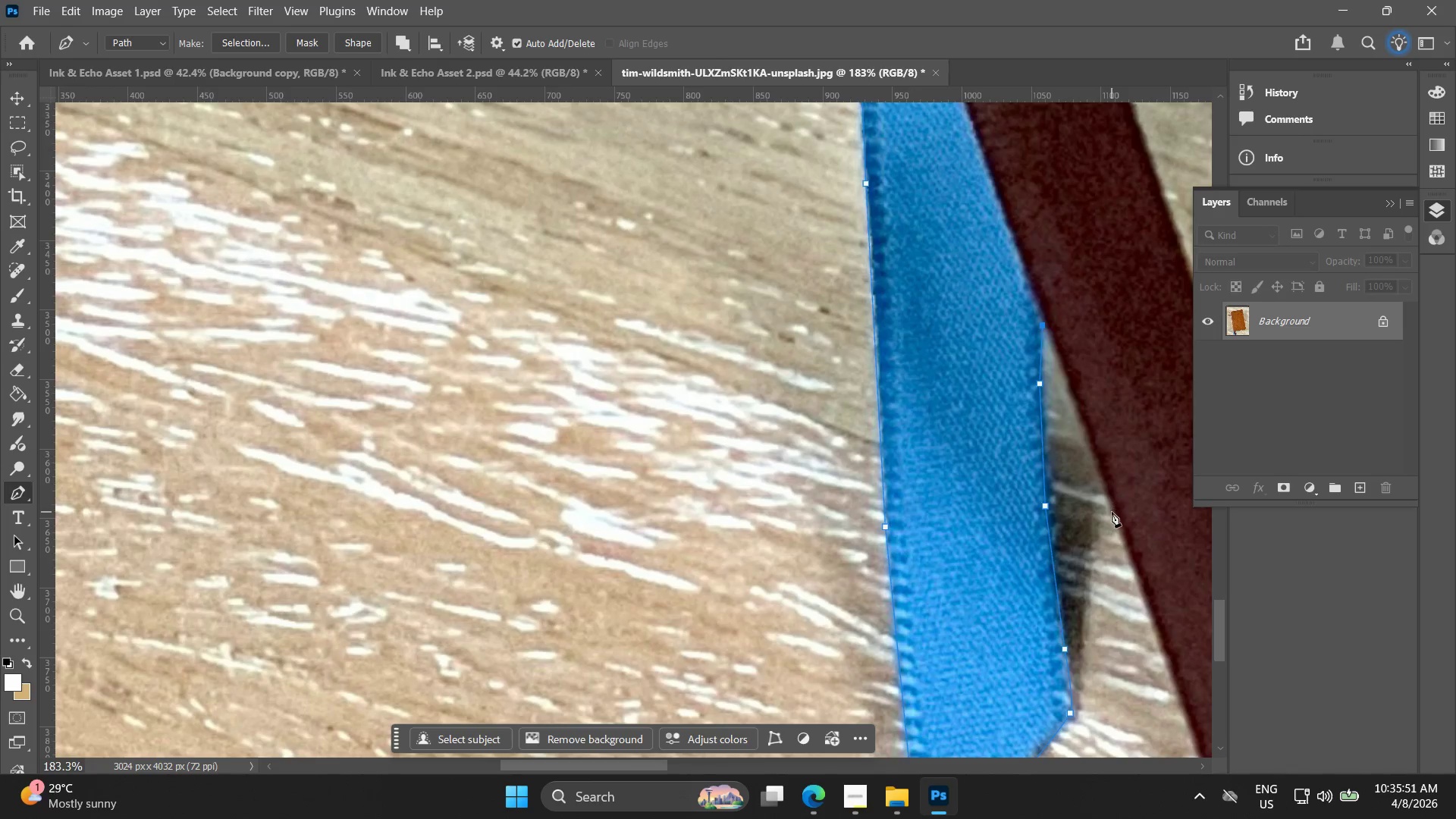 
key(Control+ControlLeft)
 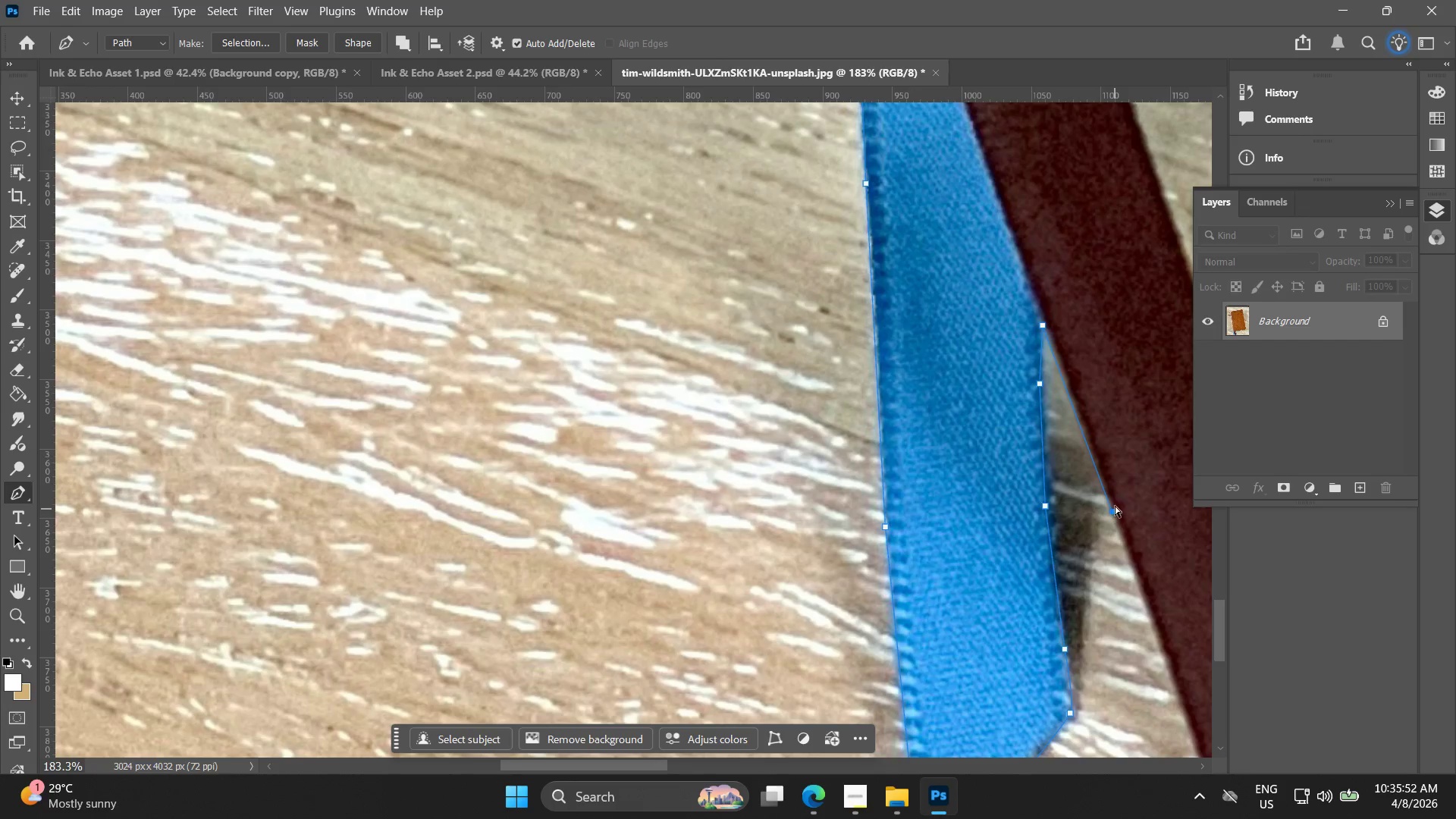 
key(Control+Z)
 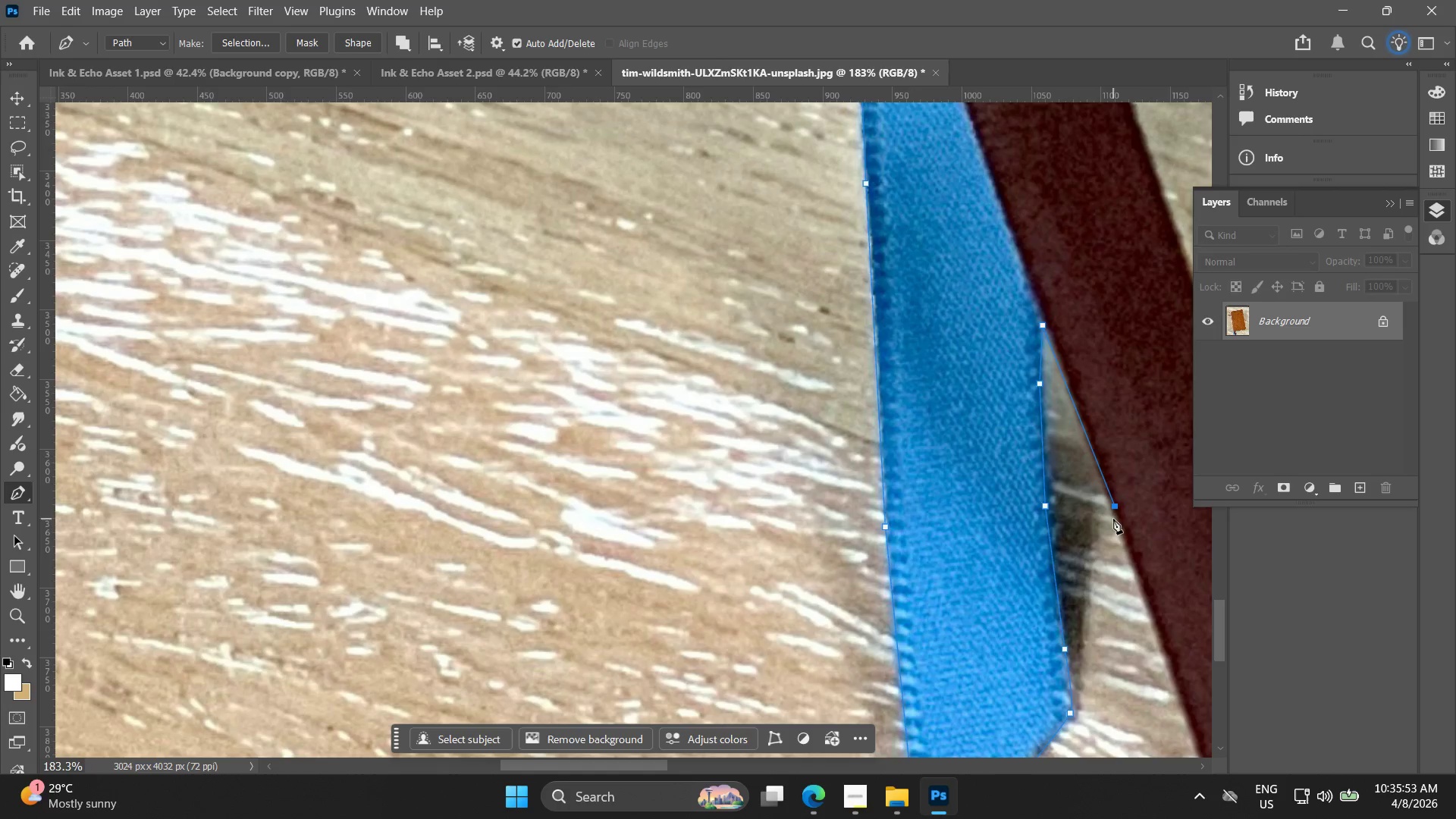 
hold_key(key=Space, duration=0.56)
 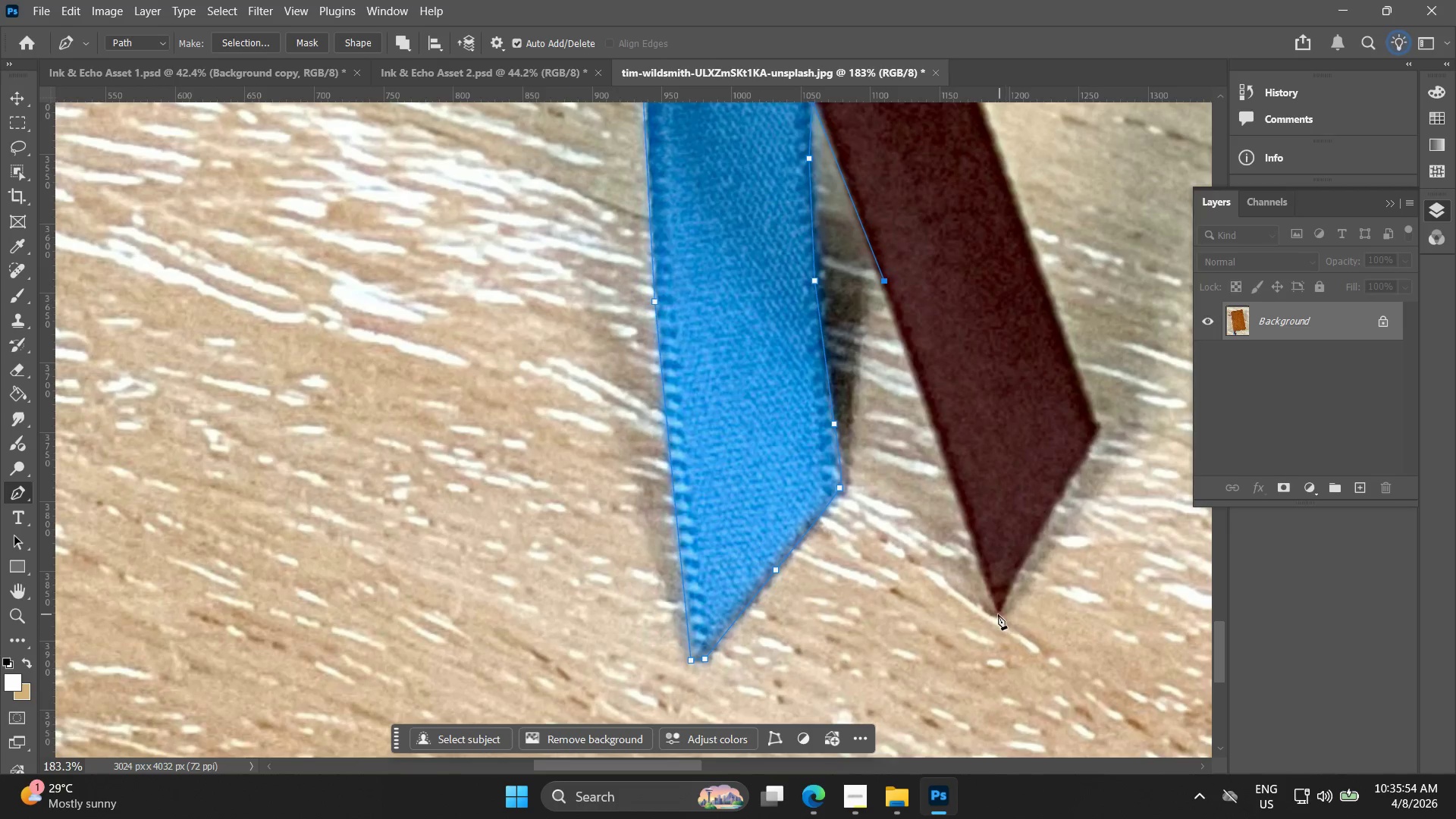 
left_click_drag(start_coordinate=[1151, 604], to_coordinate=[921, 379])
 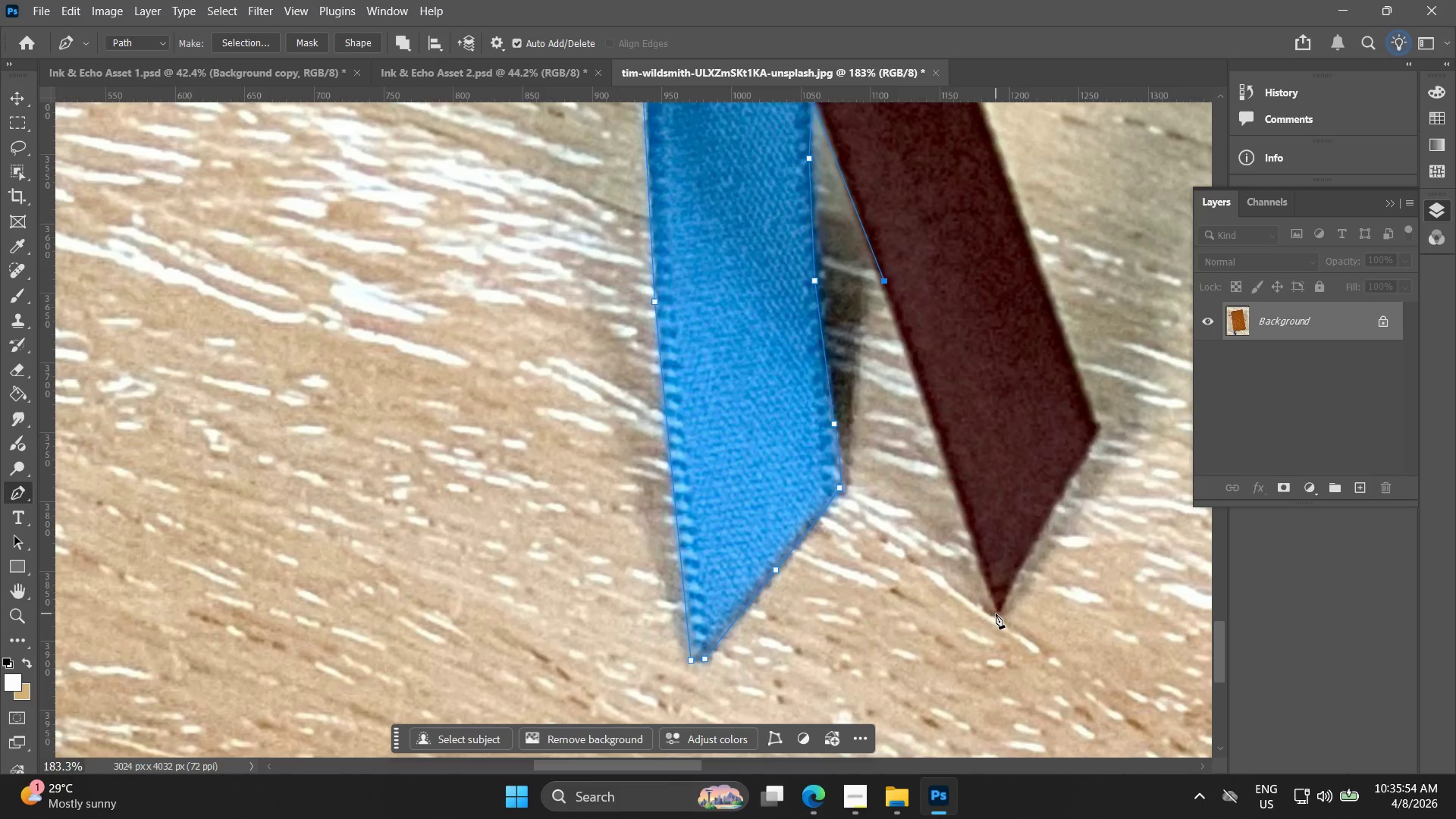 
left_click([996, 613])
 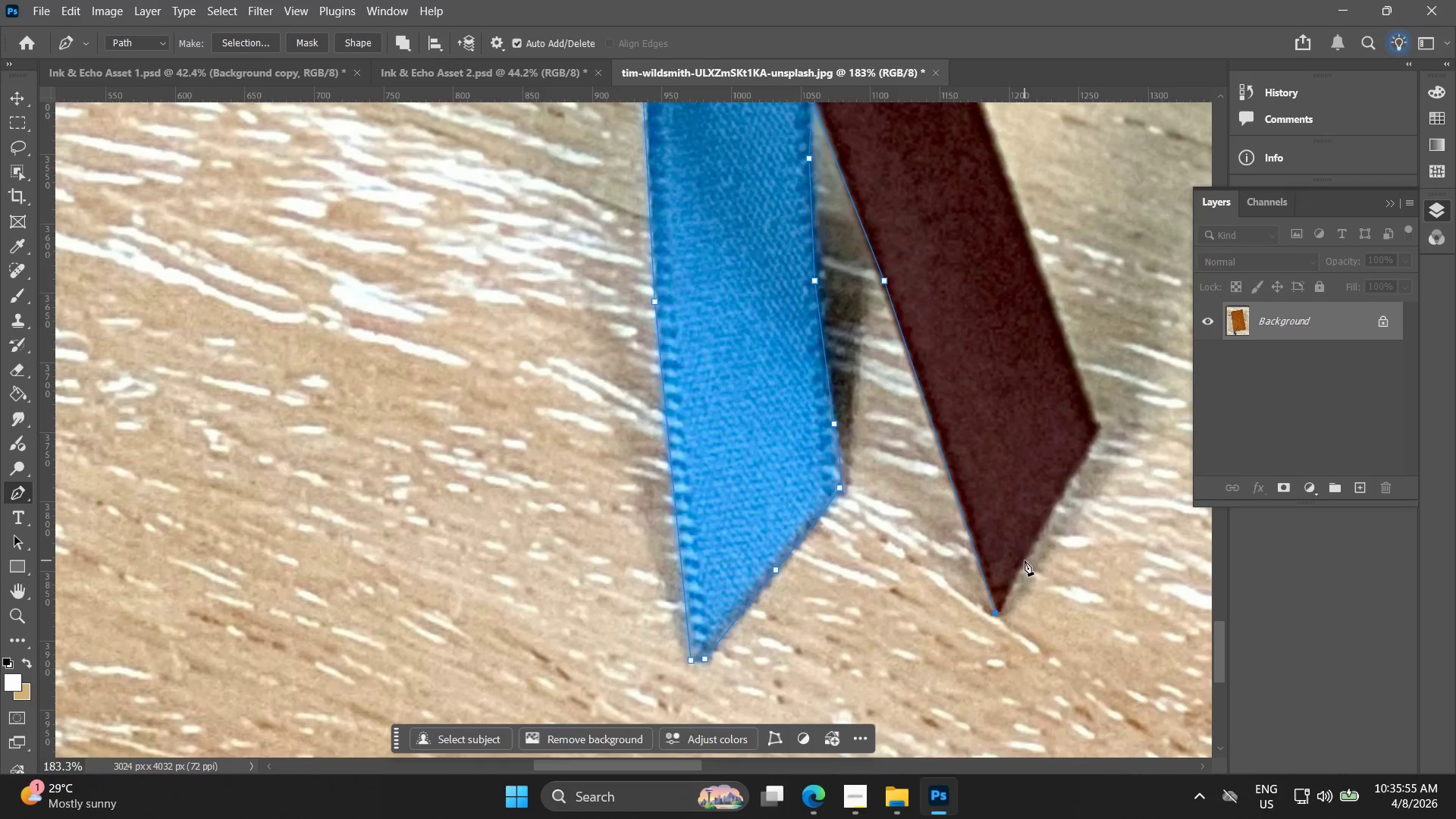 
left_click_drag(start_coordinate=[1026, 557], to_coordinate=[1044, 530])
 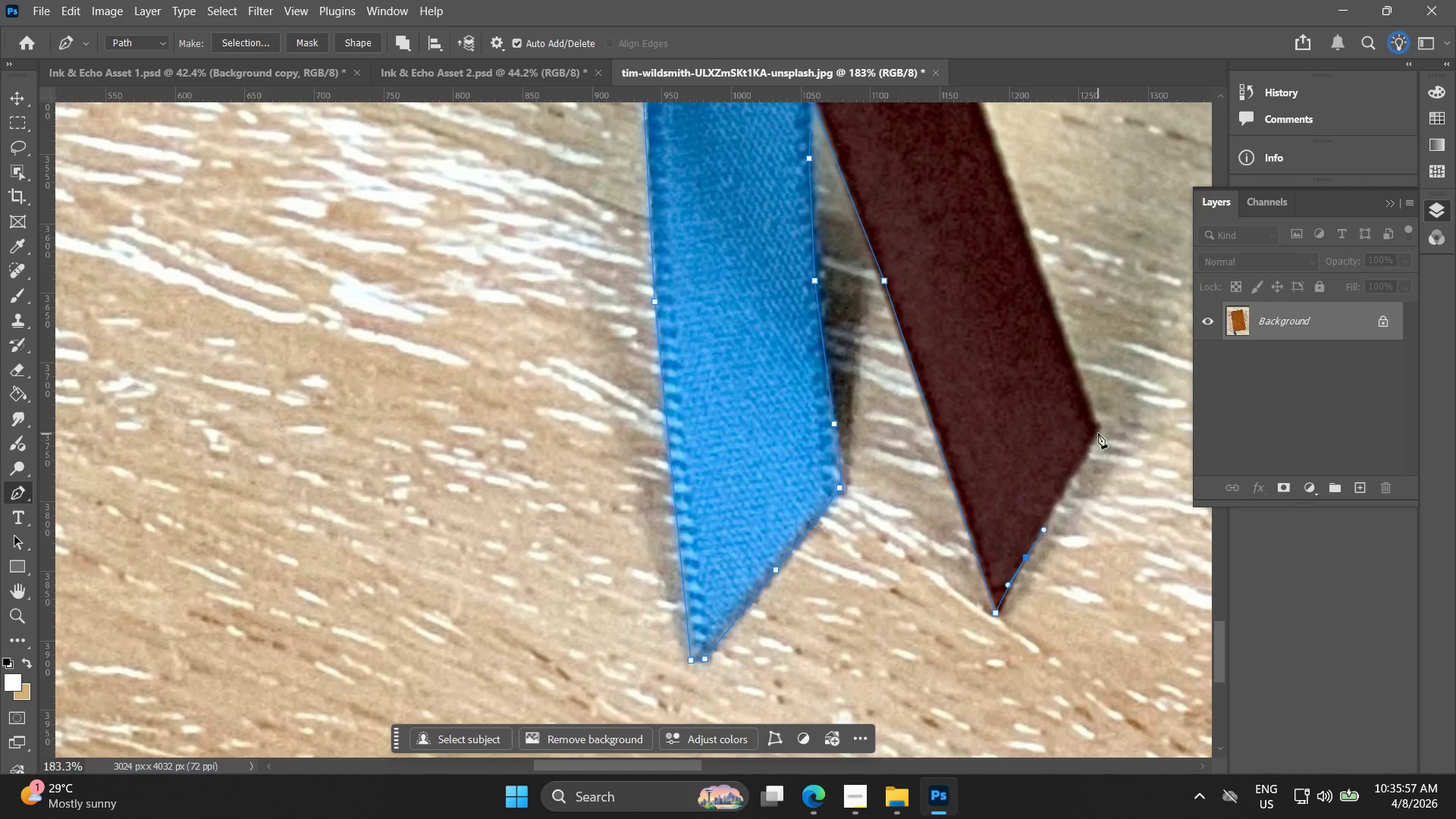 
left_click_drag(start_coordinate=[1098, 433], to_coordinate=[1102, 428])
 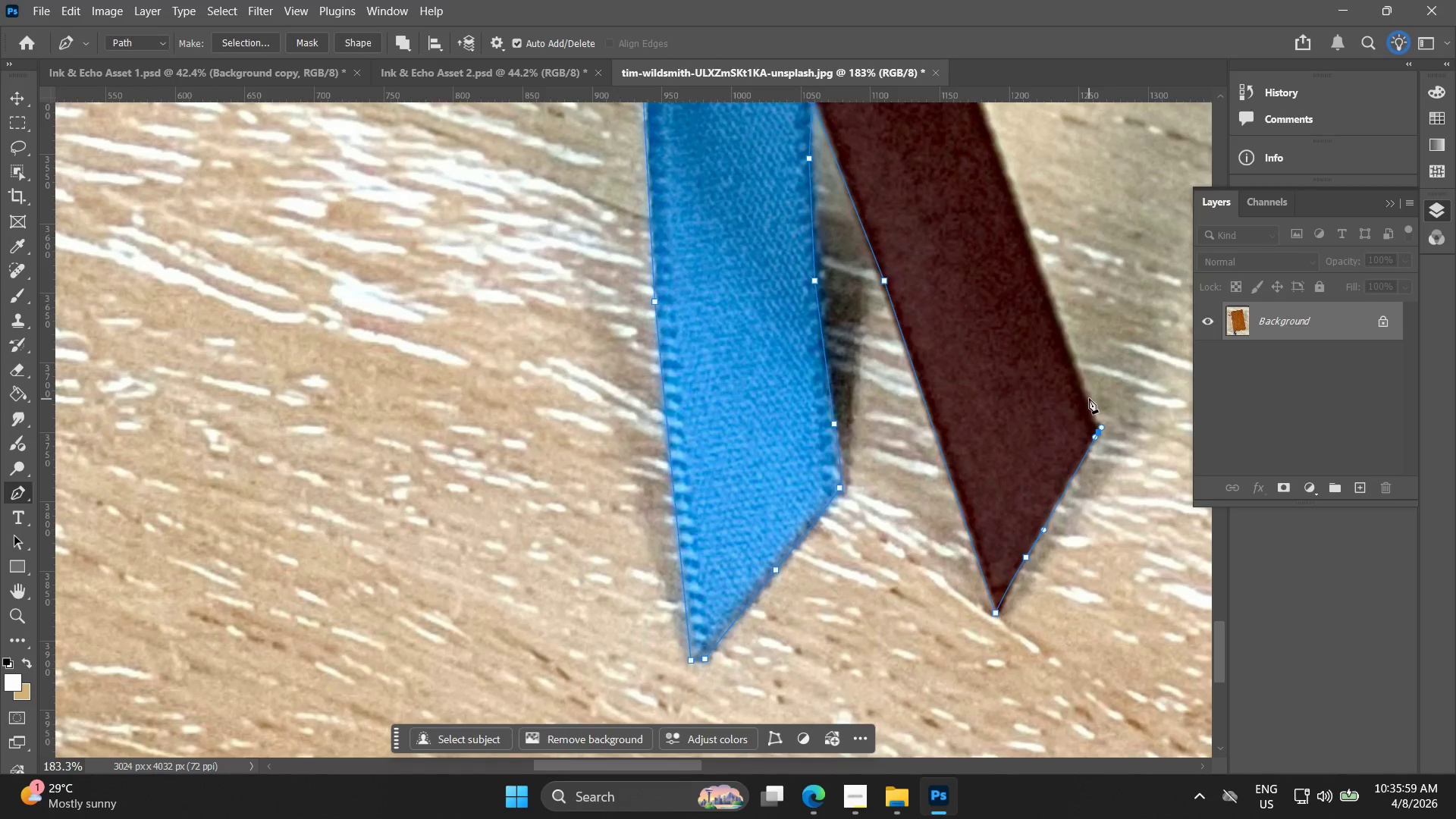 
left_click([1089, 397])
 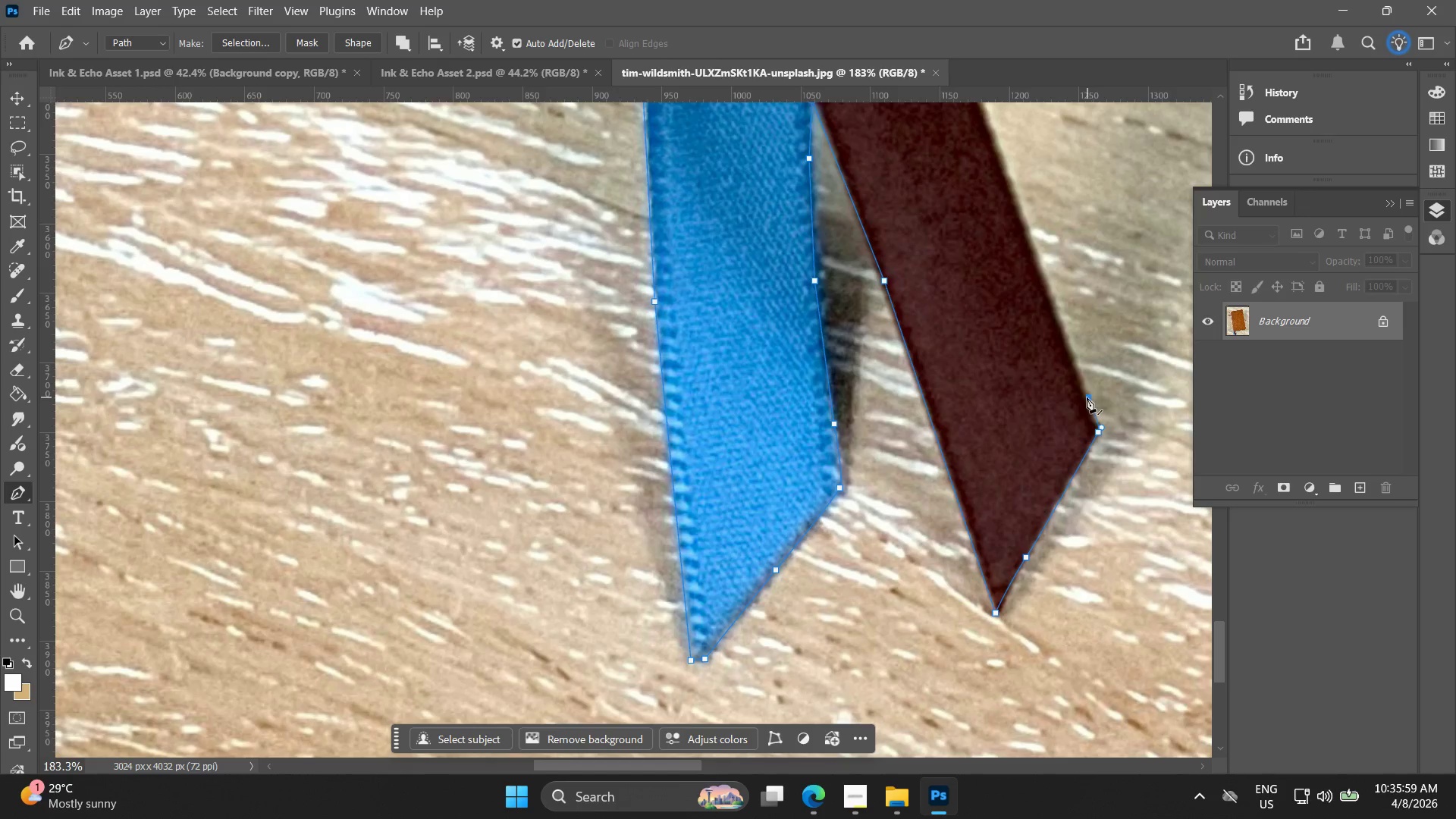 
key(Alt+AltLeft)
 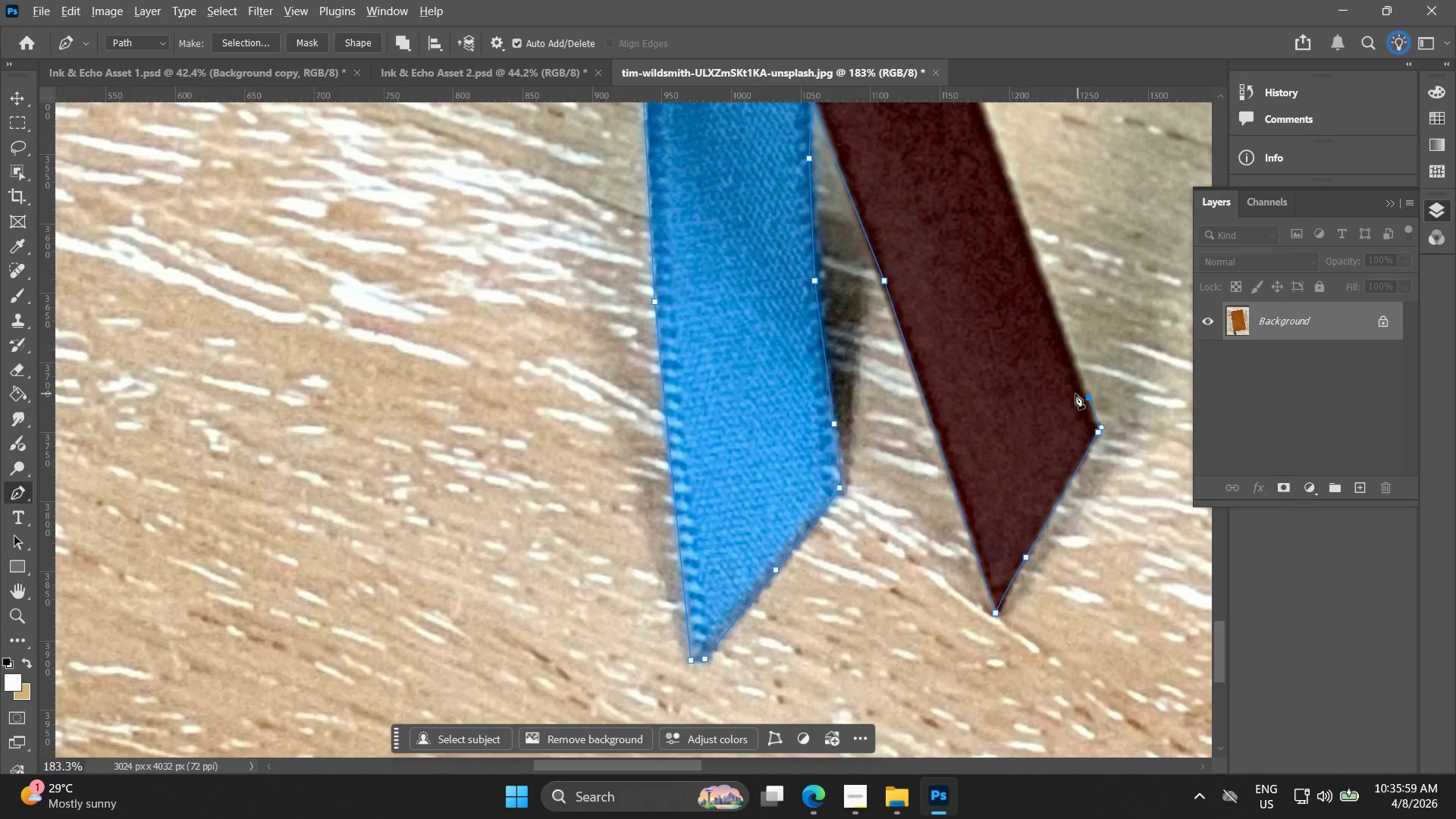 
hold_key(key=Space, duration=0.5)
 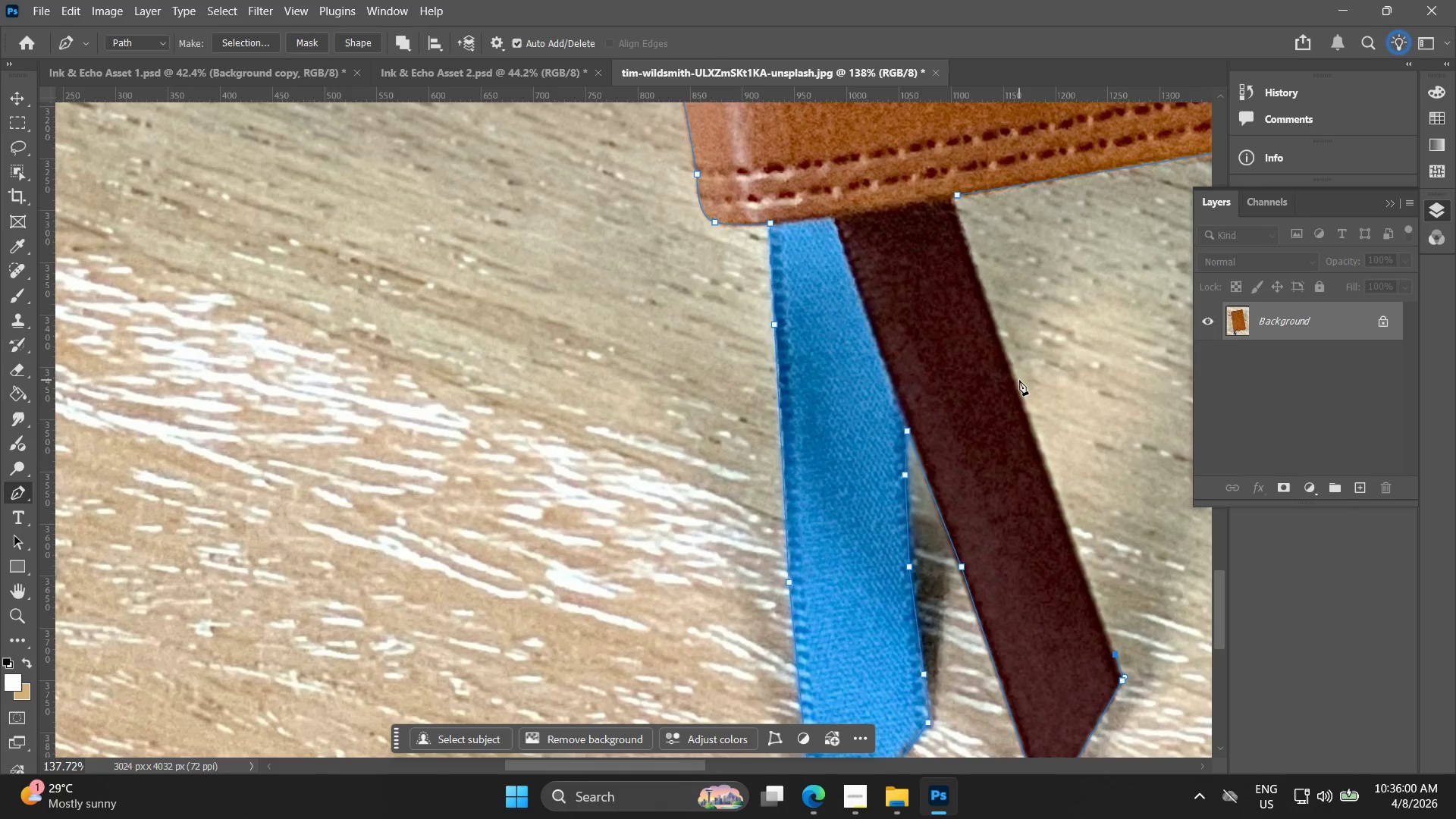 
left_click_drag(start_coordinate=[1068, 372], to_coordinate=[1098, 626])
 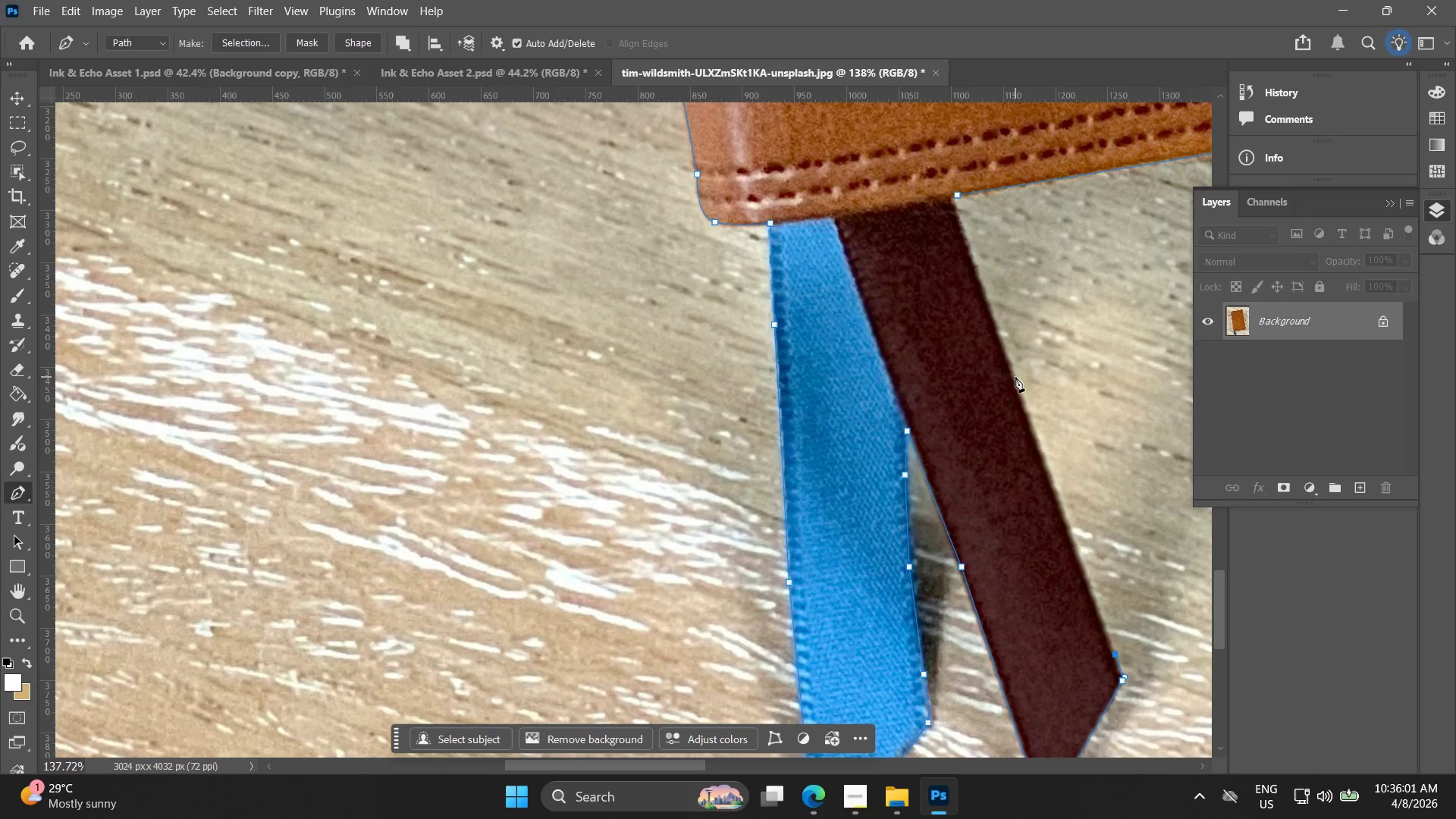 
scroll: coordinate [1073, 410], scroll_direction: down, amount: 3.0
 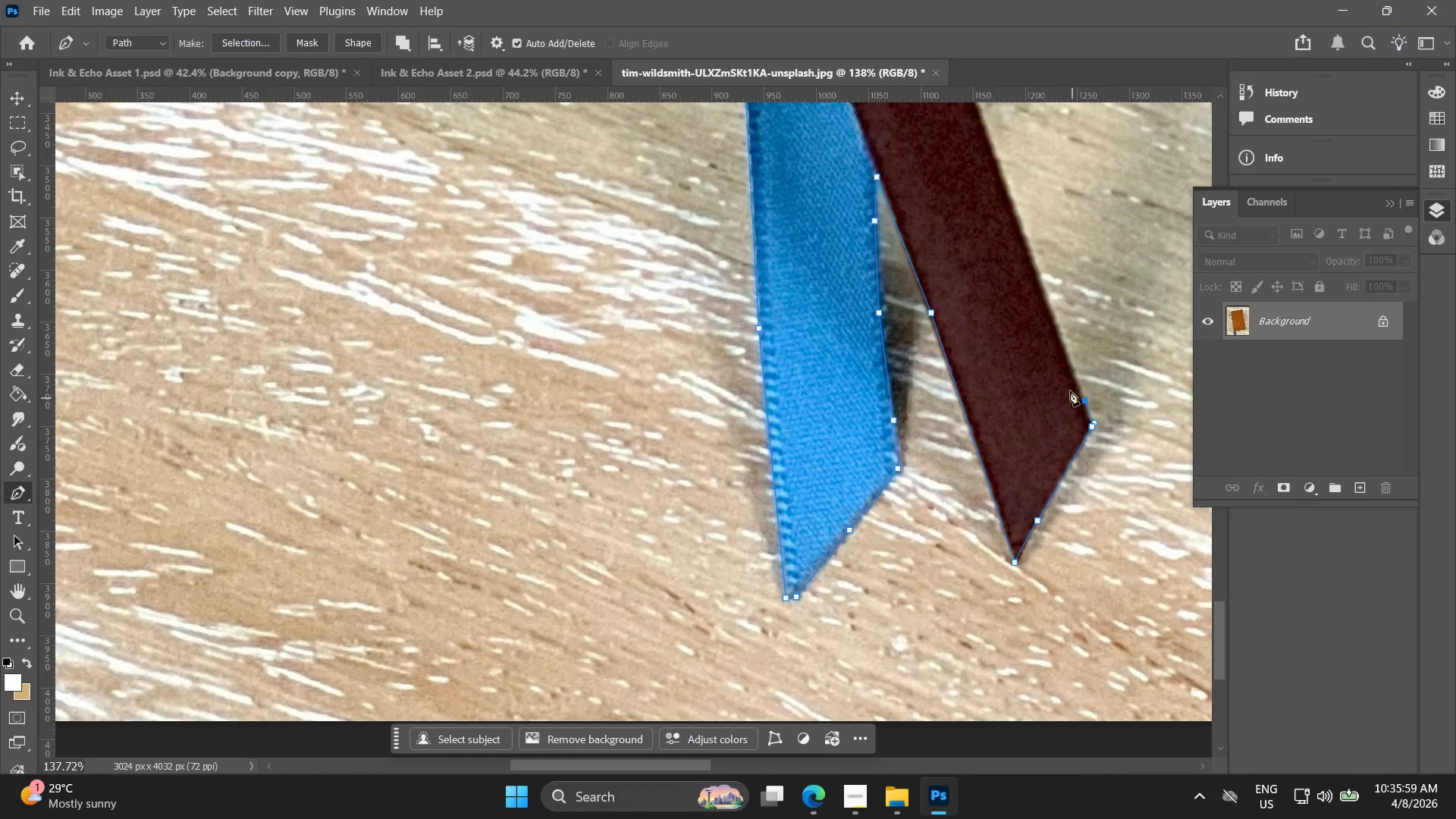 
left_click([1013, 377])
 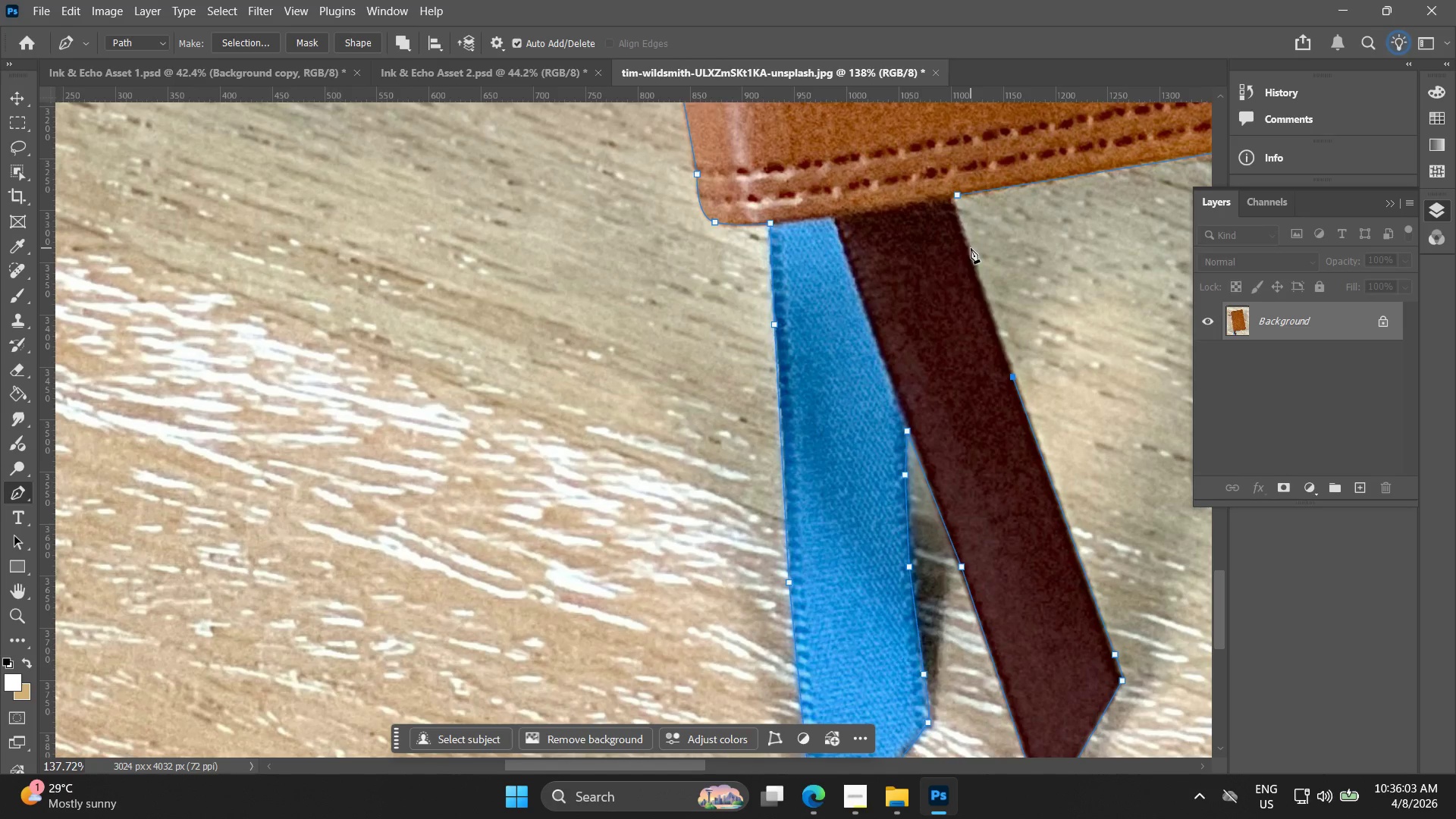 
left_click([968, 249])
 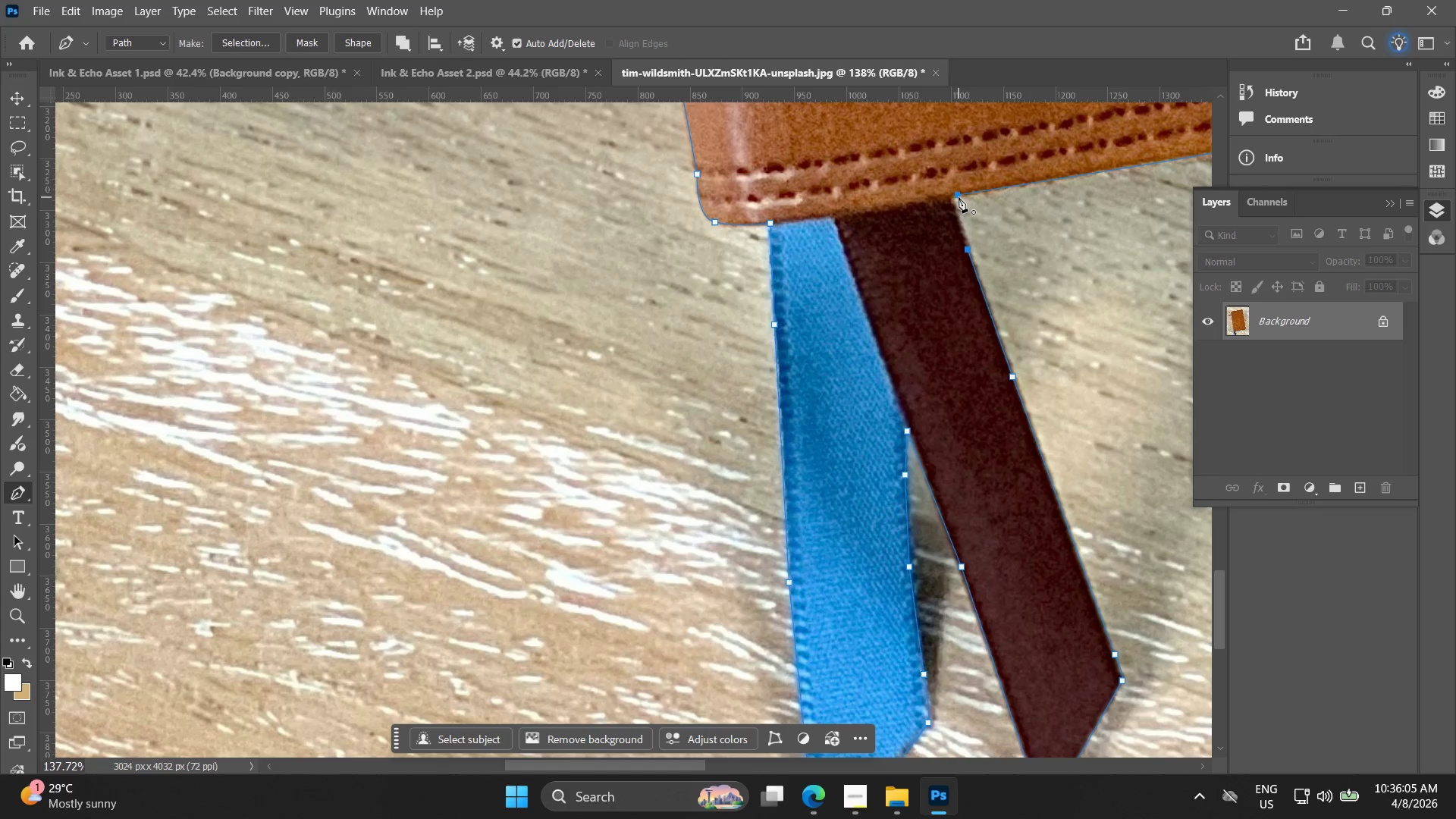 
left_click([959, 197])
 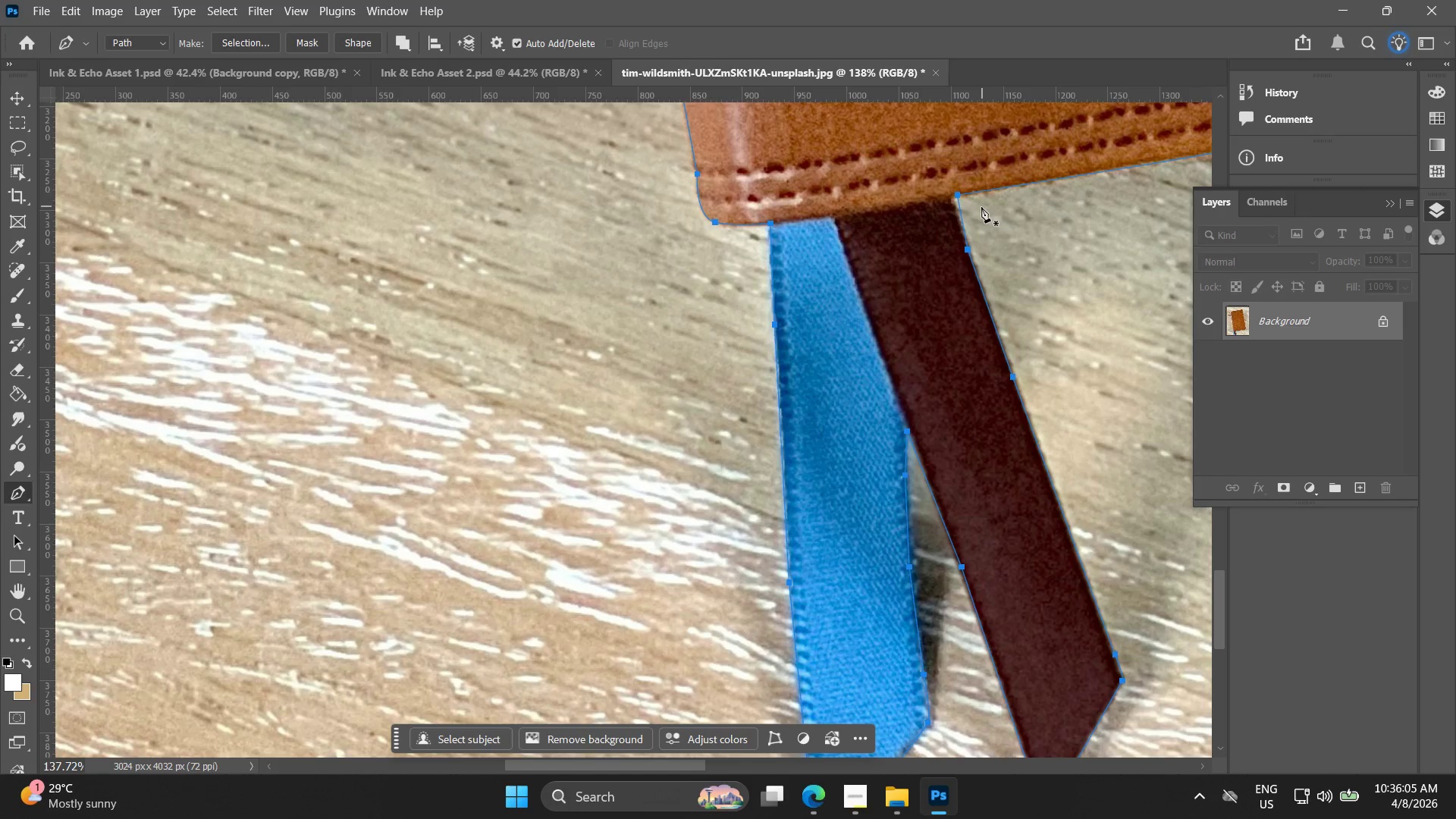 
hold_key(key=AltLeft, duration=0.44)
 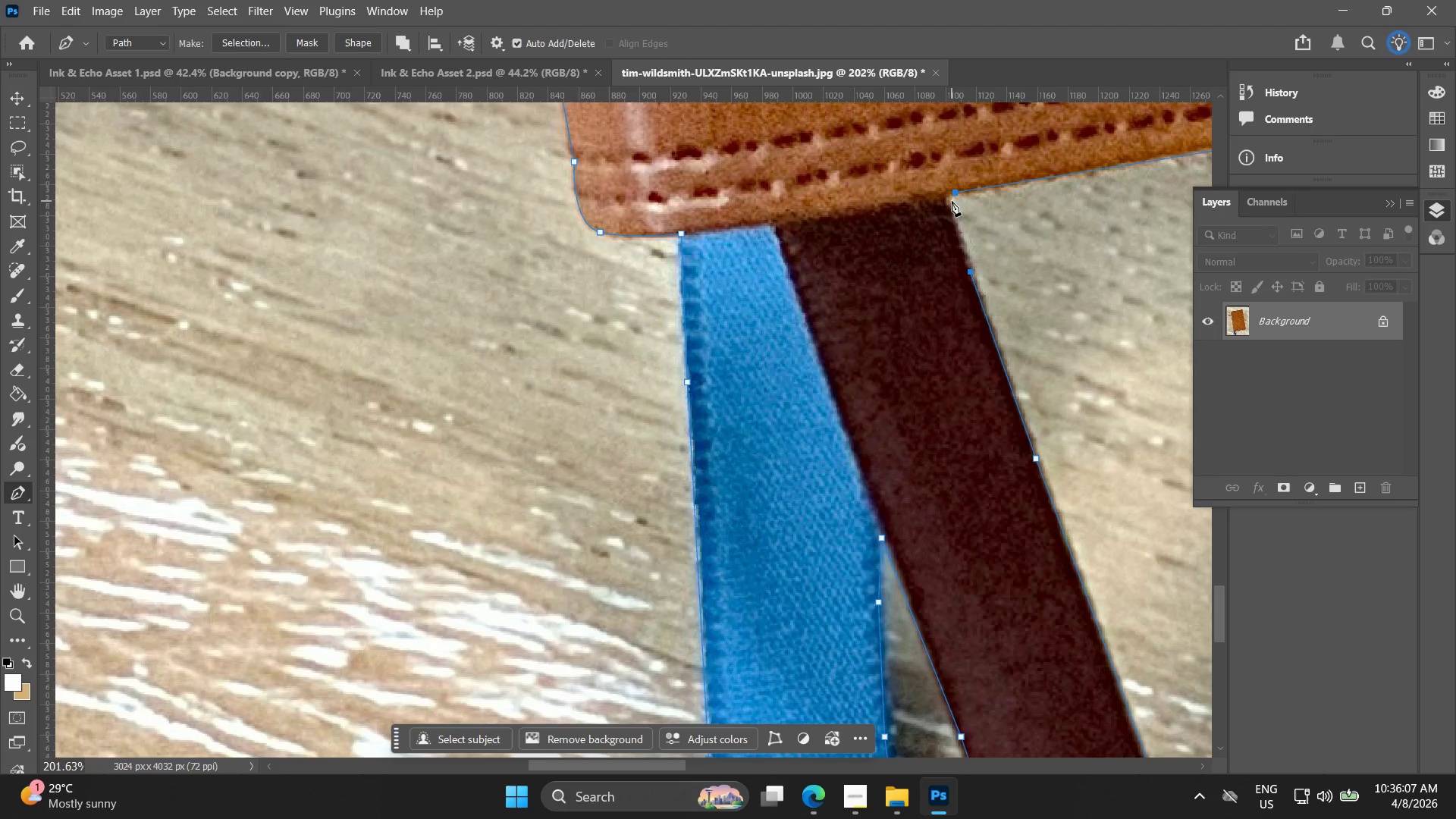 
key(Control+ControlLeft)
 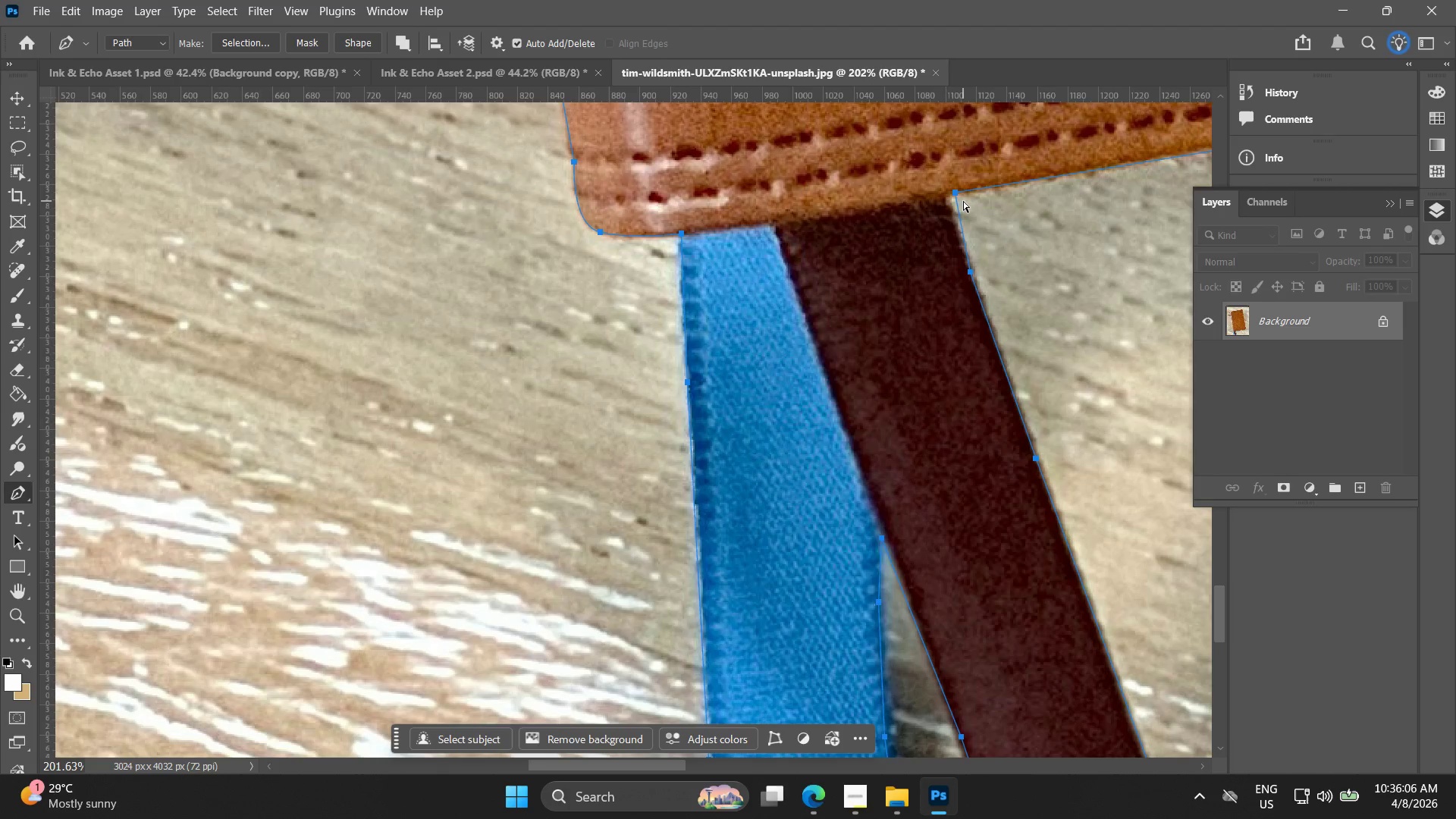 
key(Control+Z)
 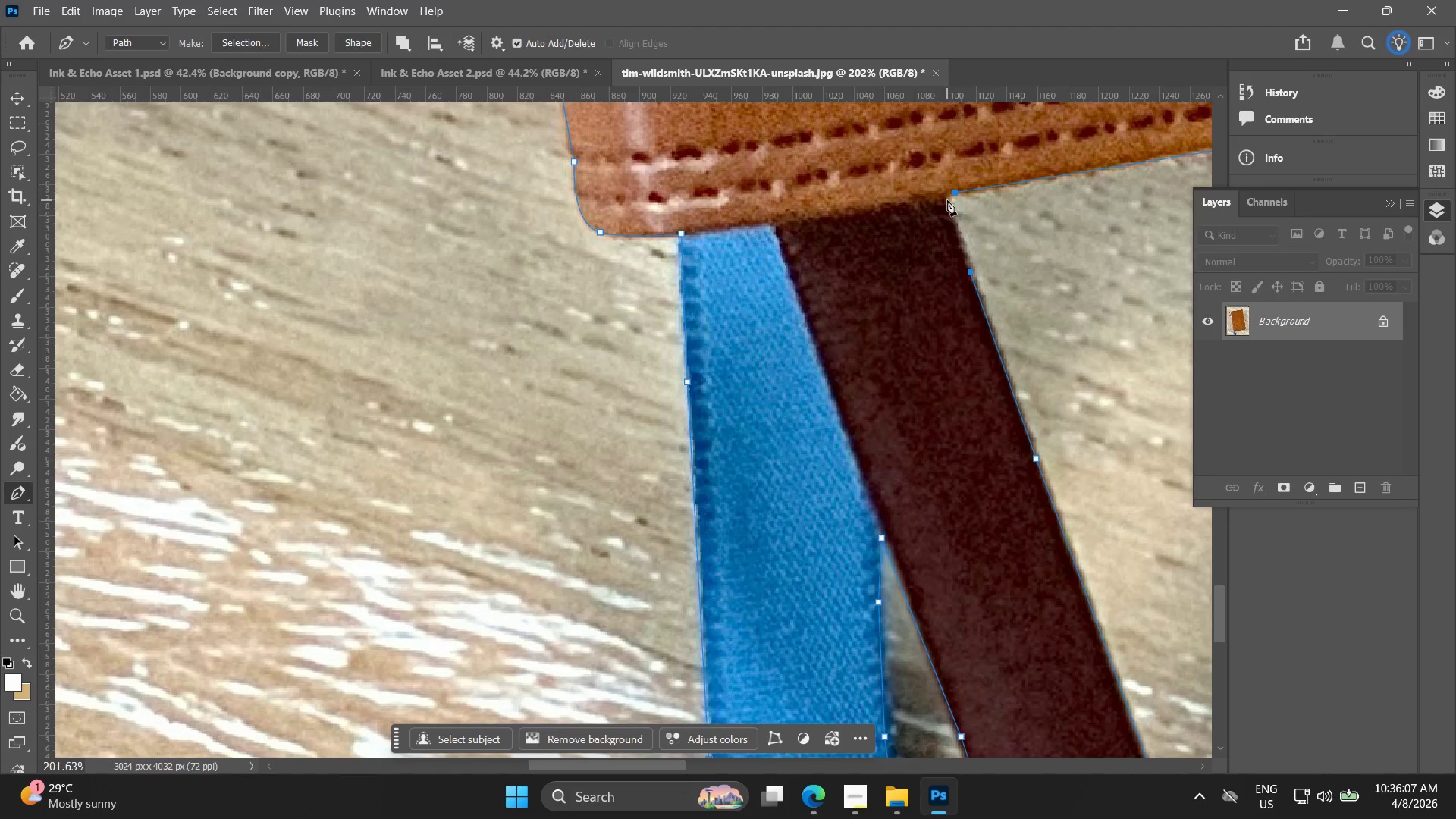 
scroll: coordinate [963, 201], scroll_direction: up, amount: 4.0
 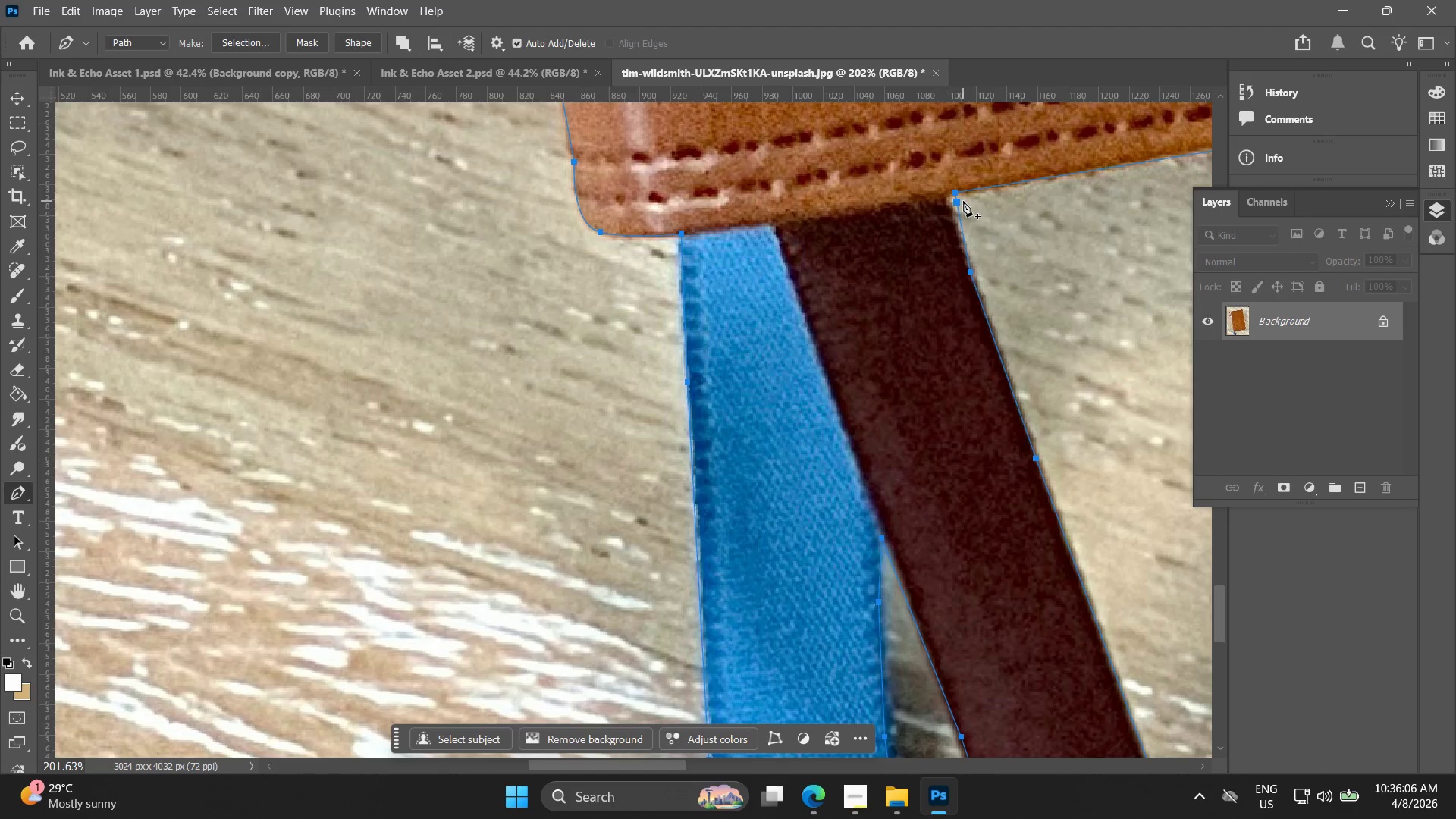 
left_click([947, 199])
 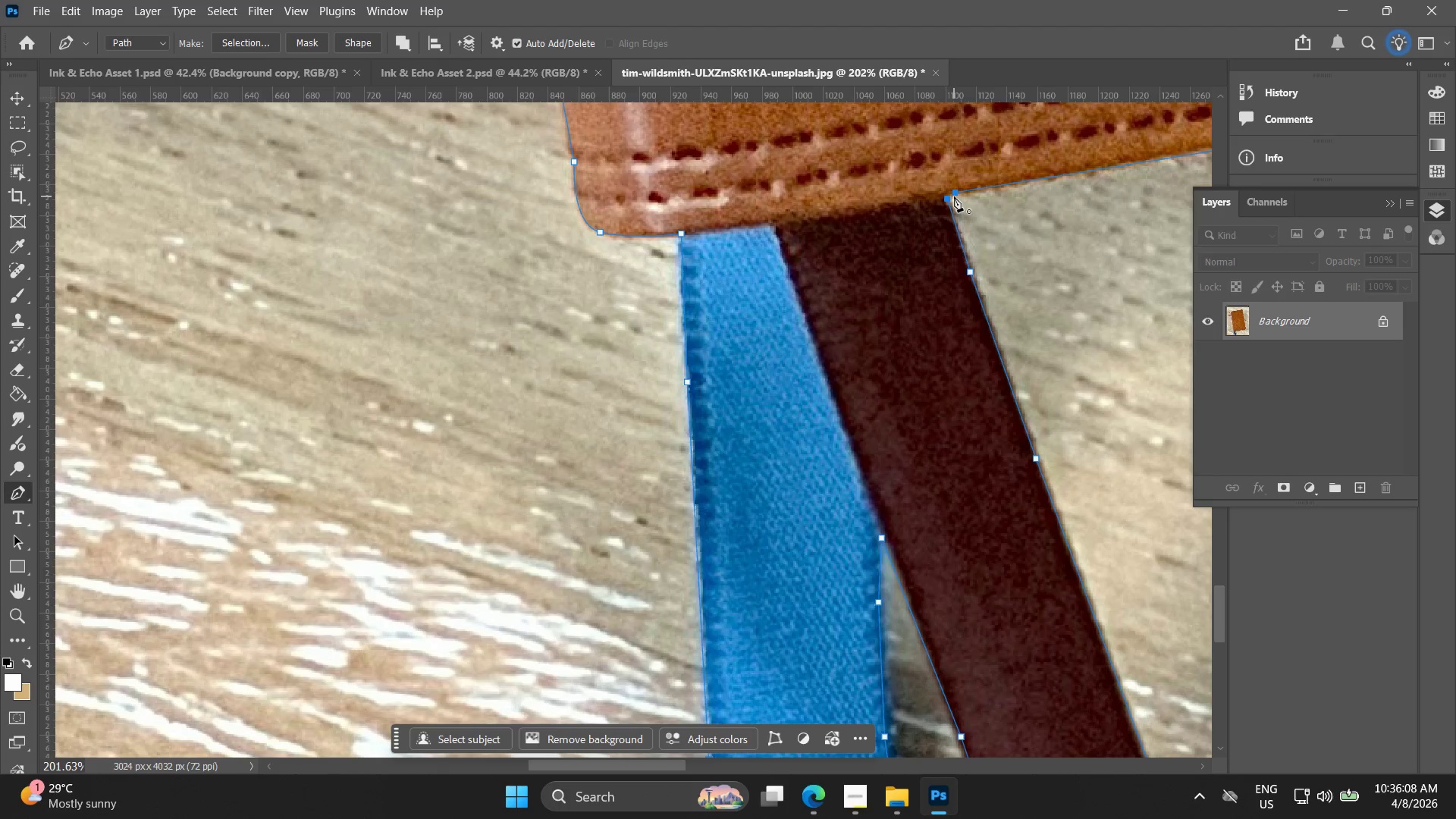 
left_click([954, 195])
 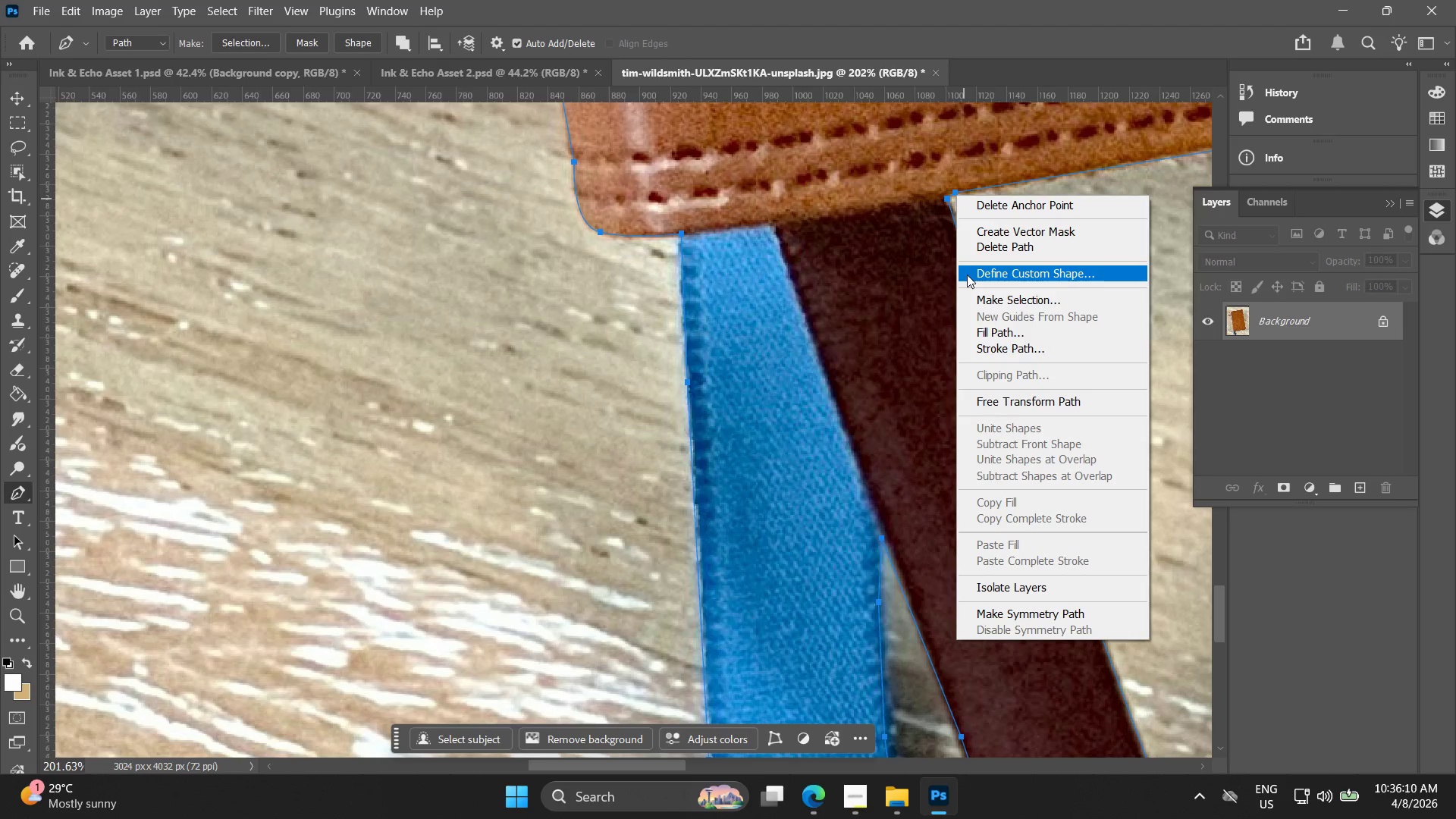 
left_click([977, 294])
 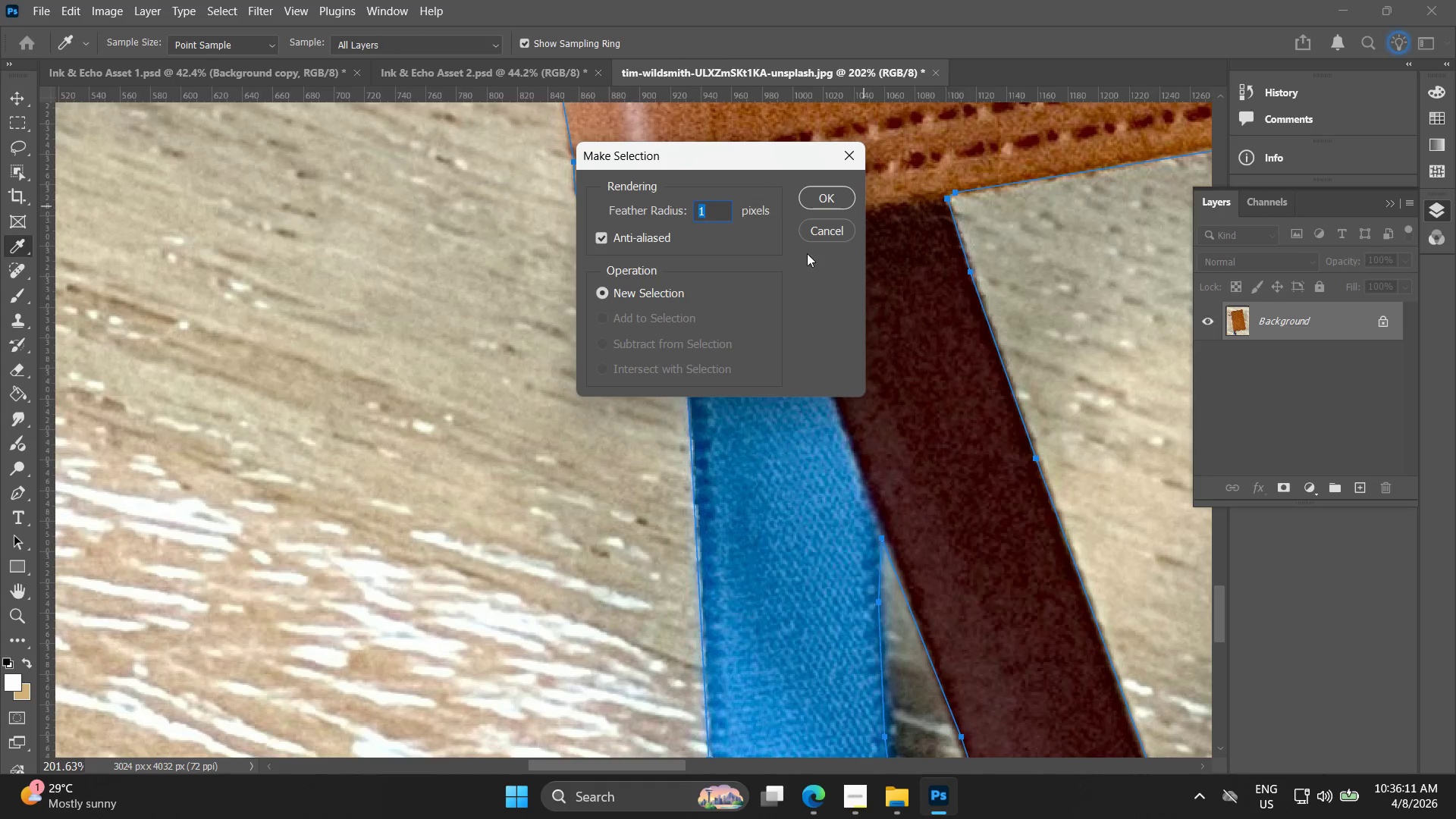 
left_click([824, 228])
 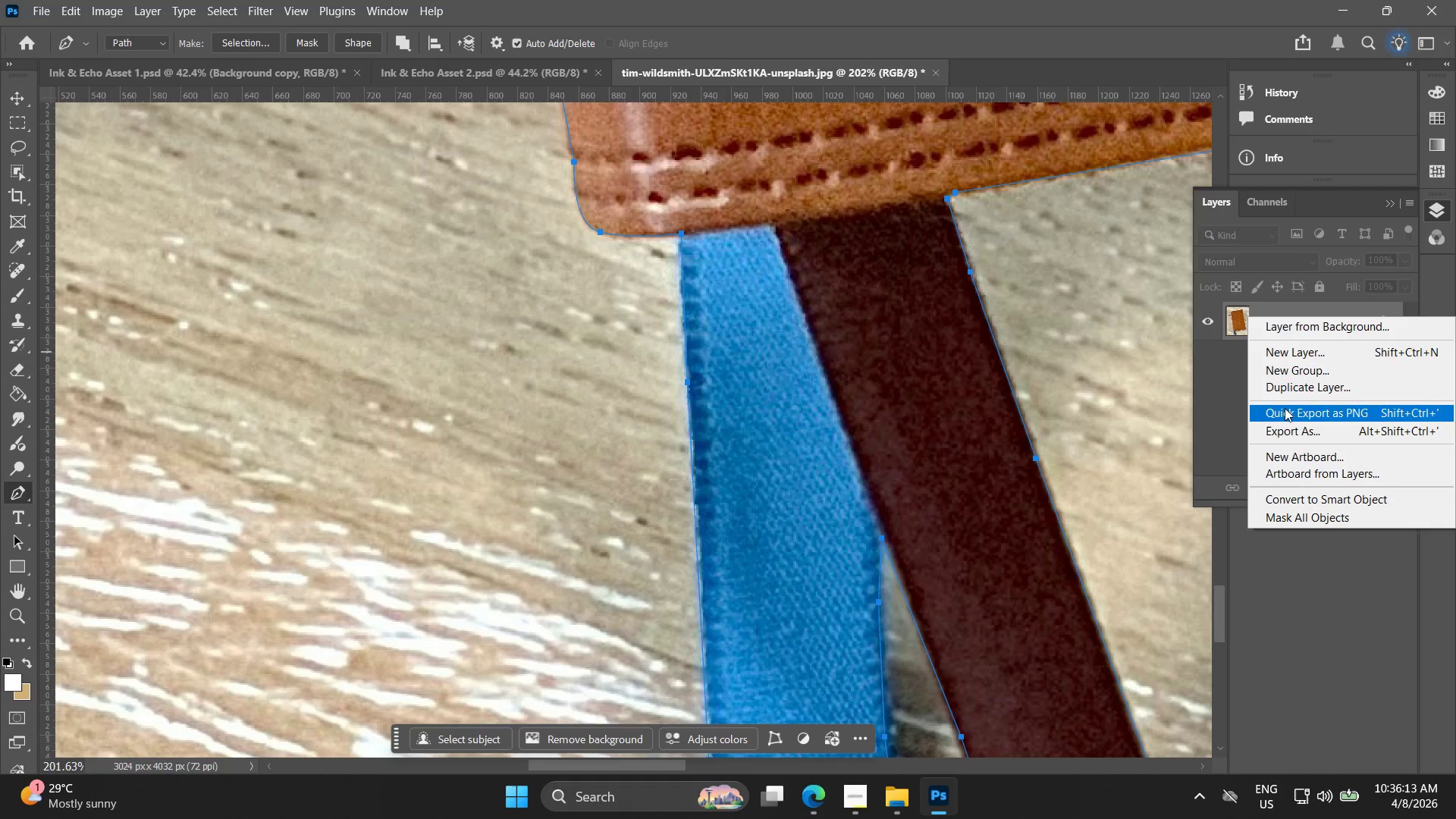 
right_click([956, 238])
 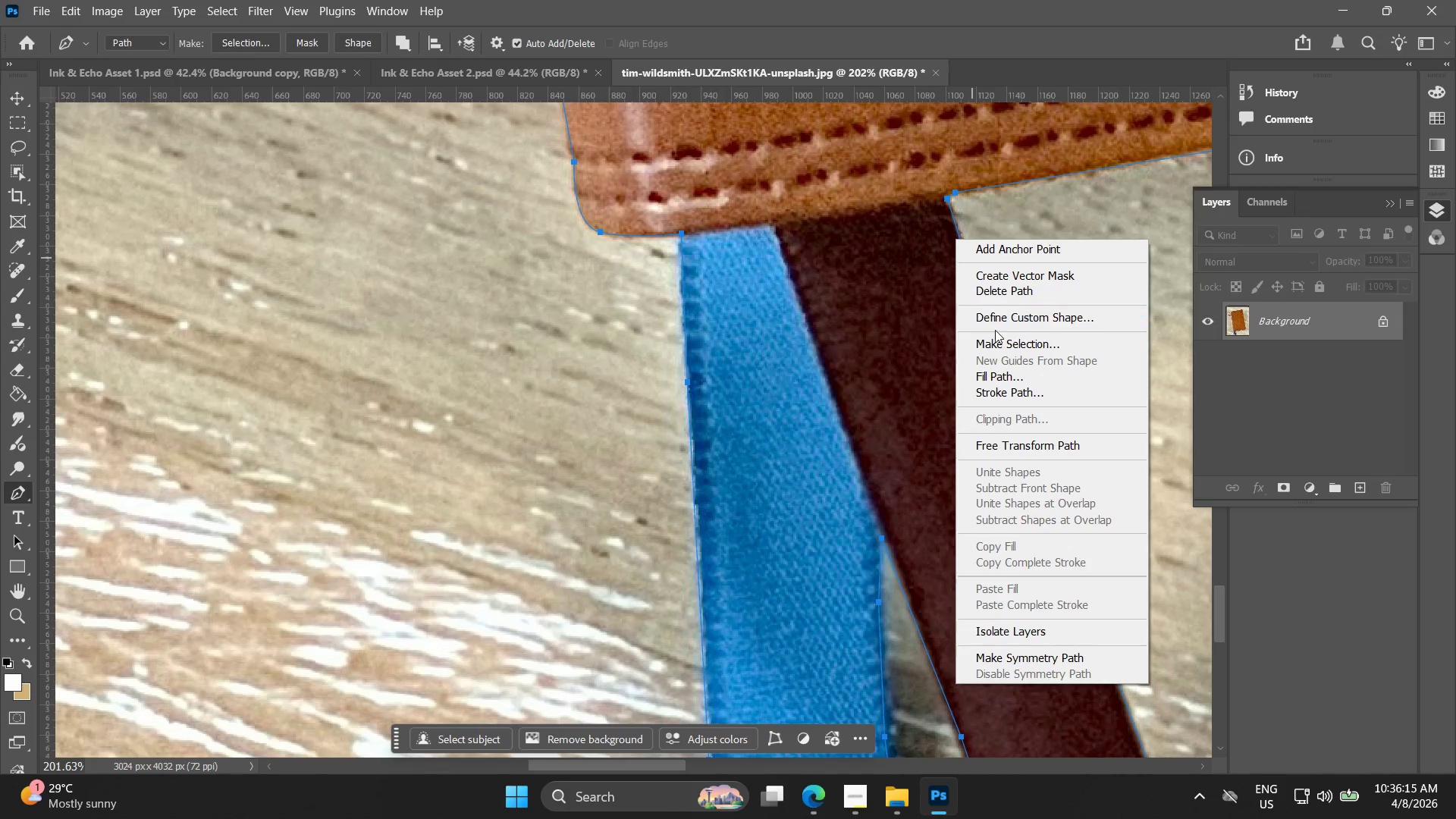 
left_click([1000, 340])
 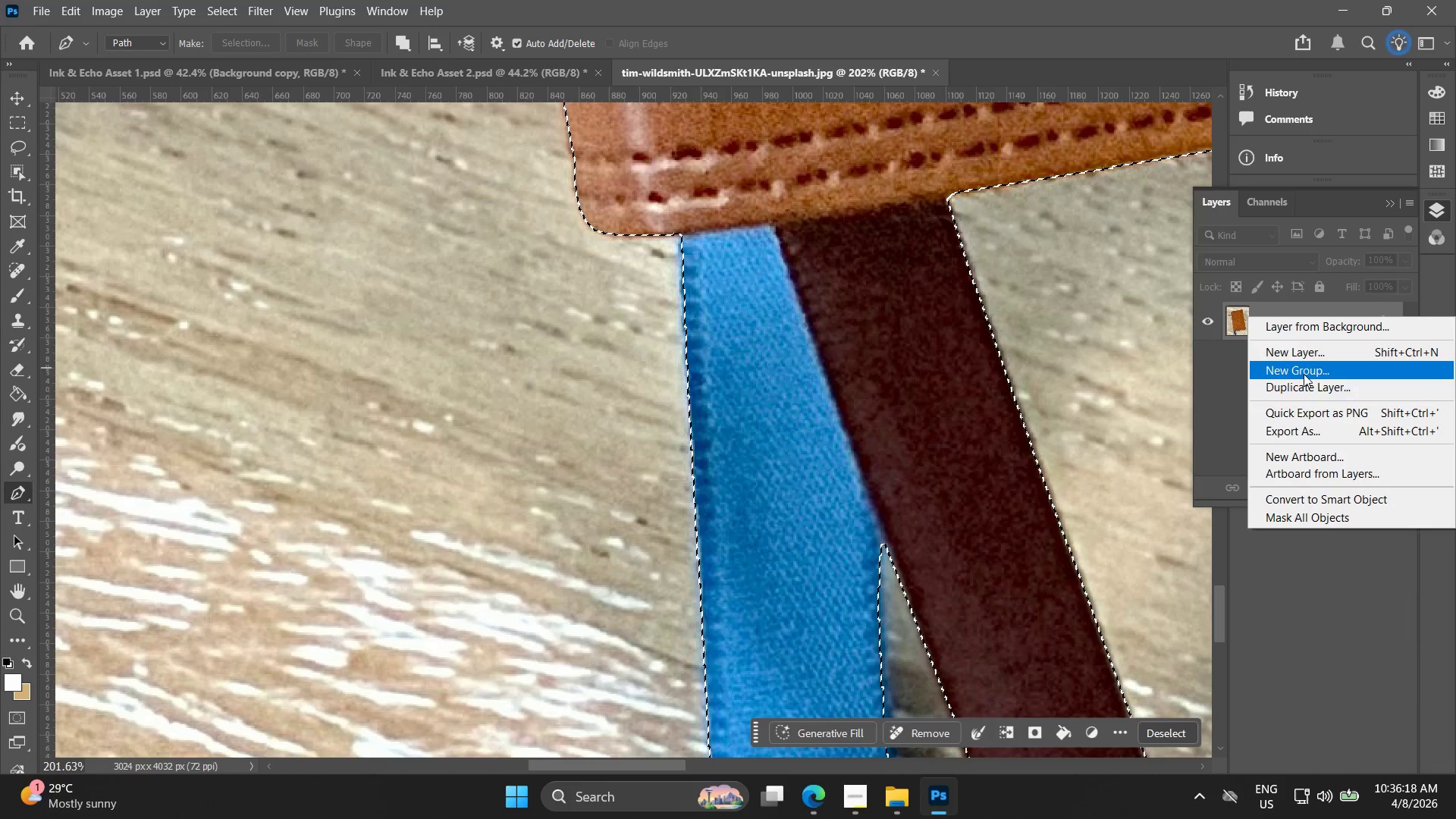 
left_click([872, 205])
 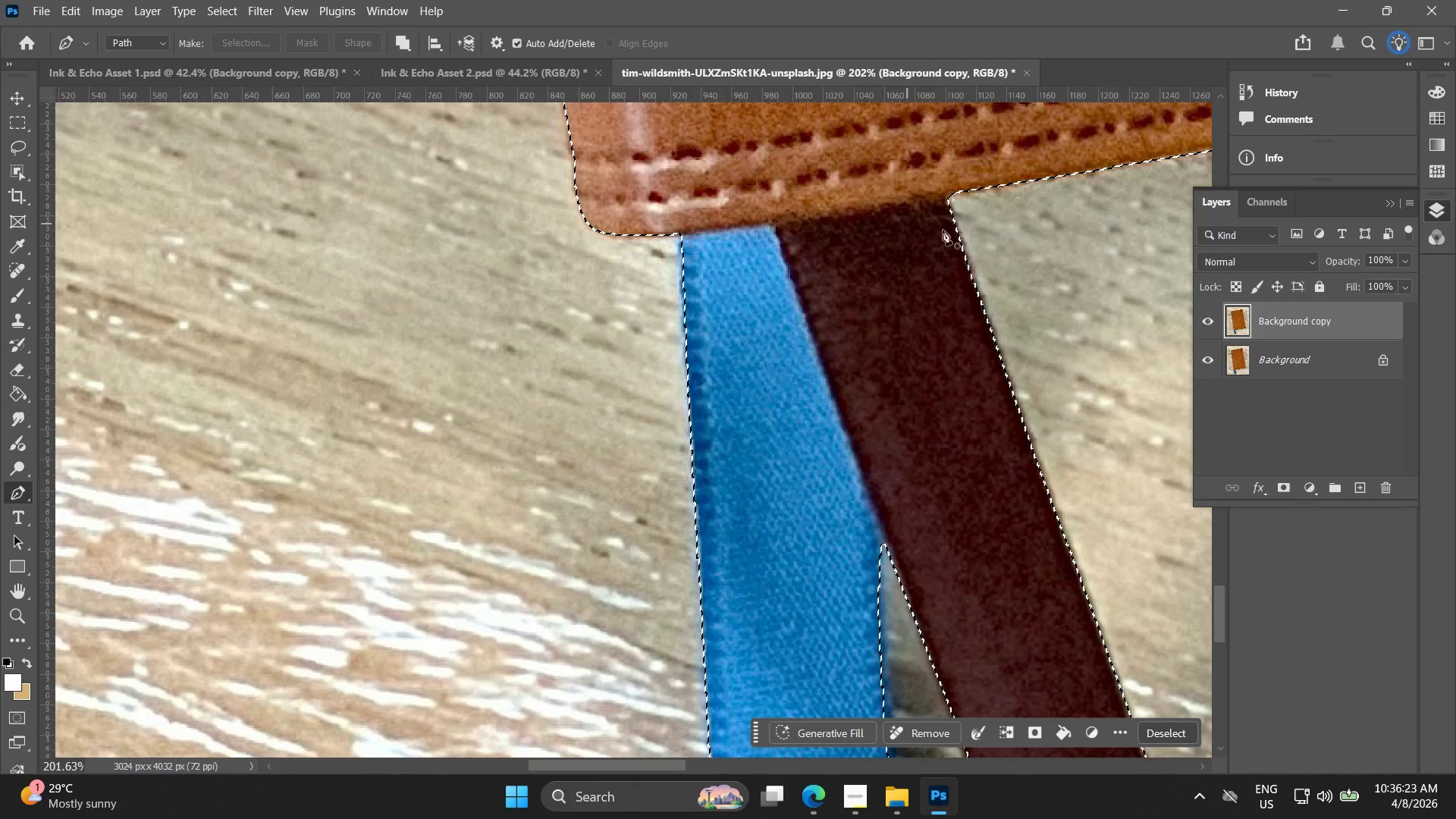 
wait(5.78)
 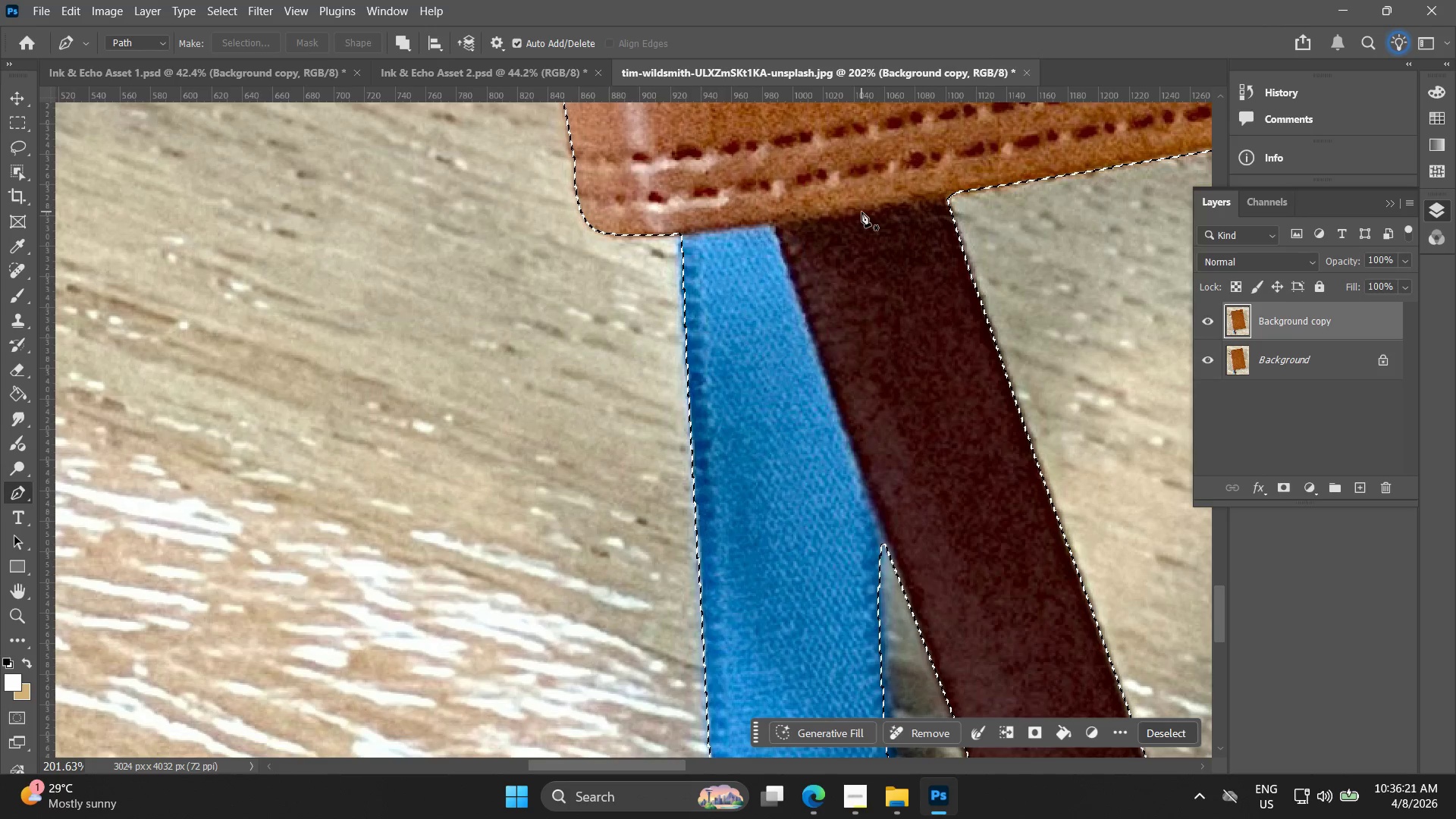 
left_click([1290, 491])
 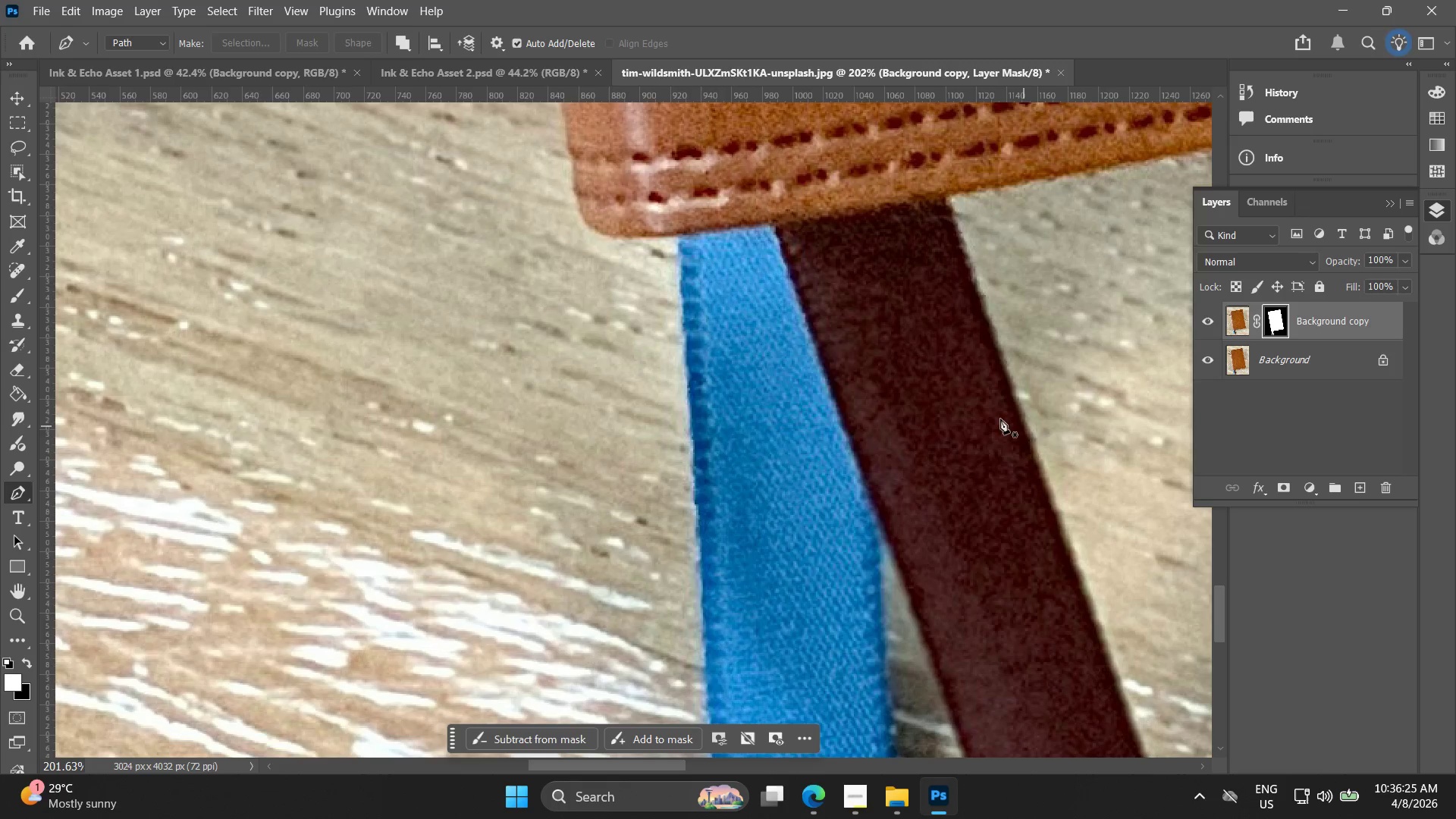 
hold_key(key=AltLeft, duration=1.03)
scroll: coordinate [829, 377], scroll_direction: down, amount: 15.0
 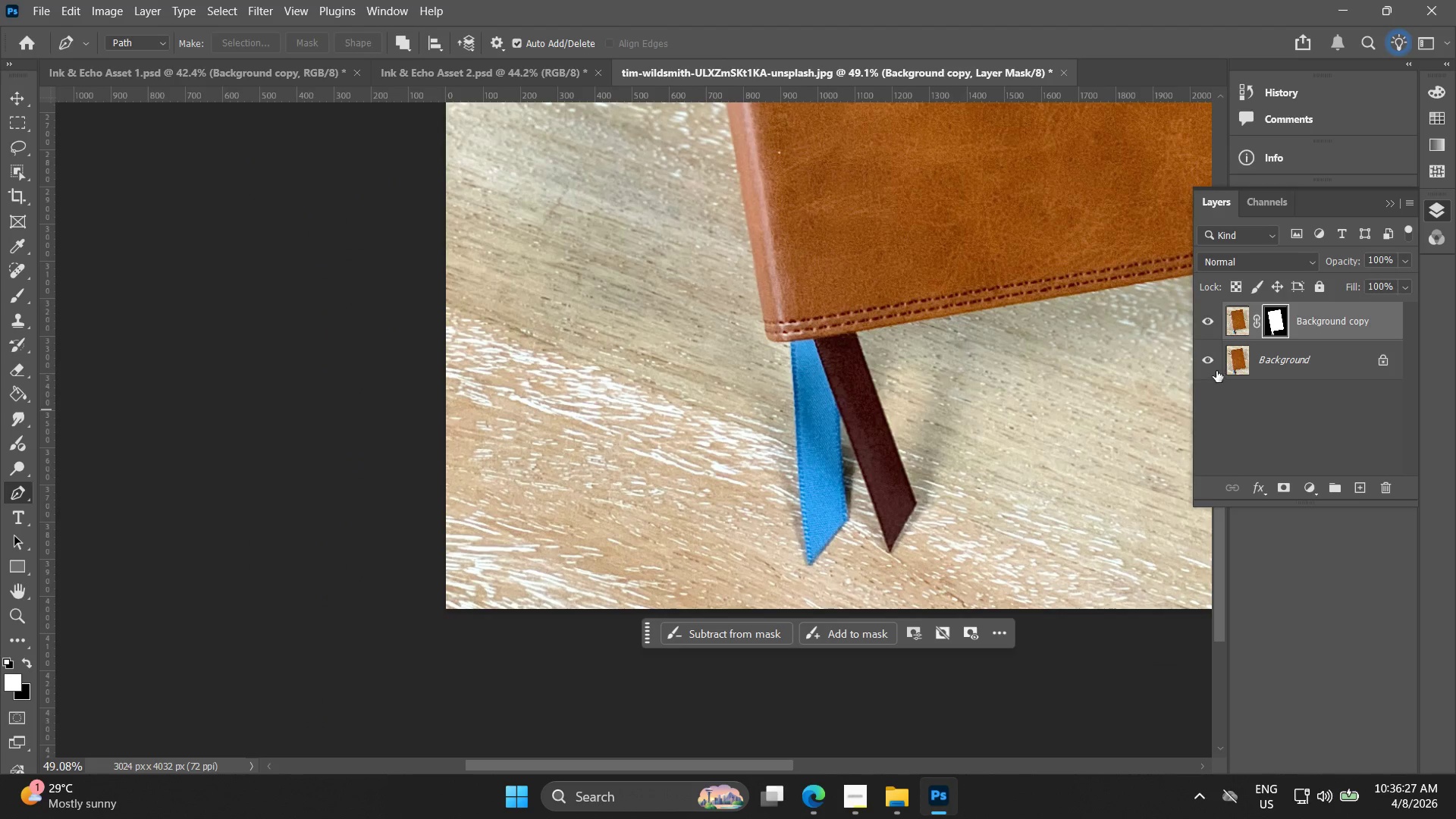 
left_click([1208, 366])
 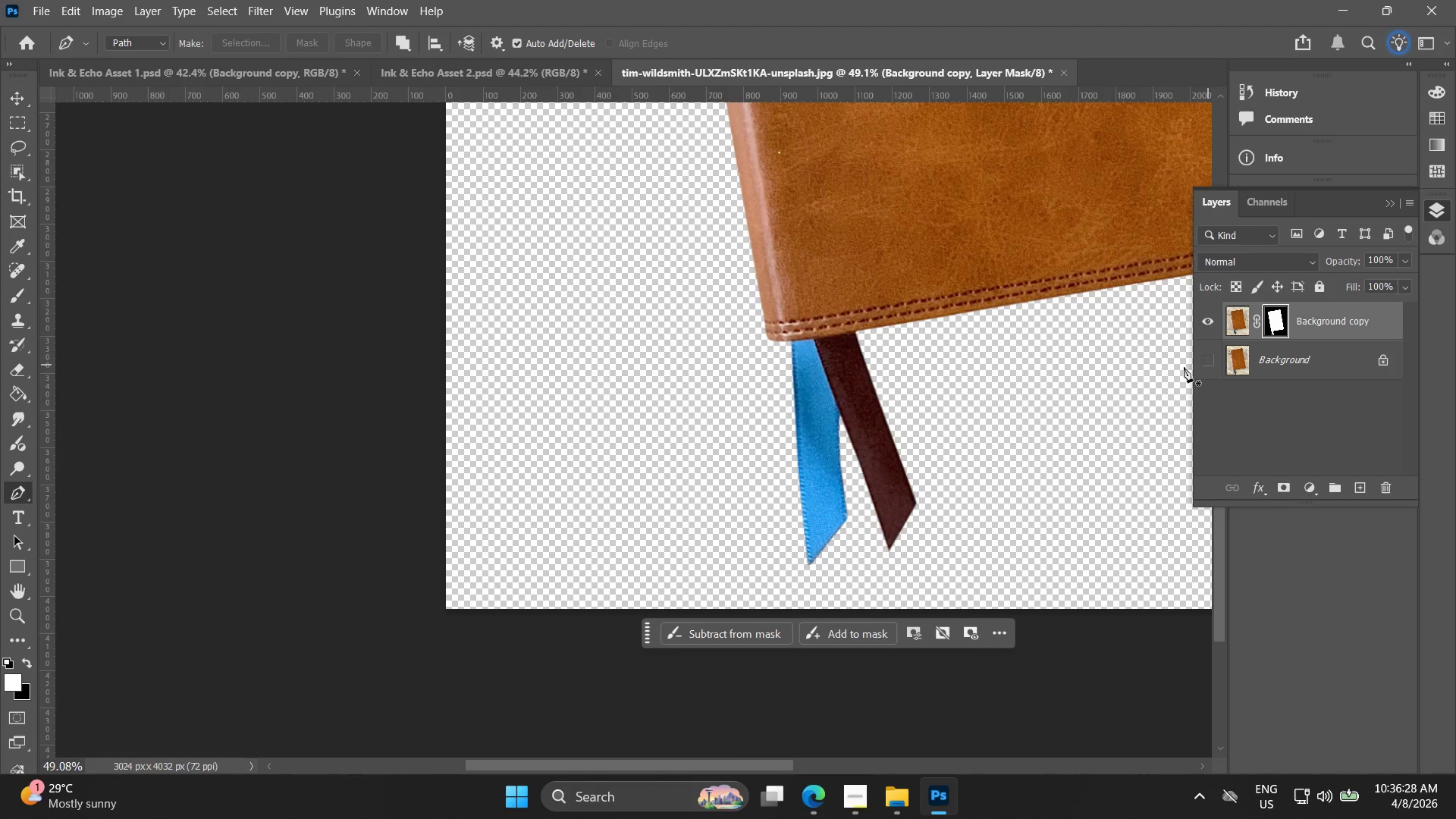 
hold_key(key=AltLeft, duration=0.47)
 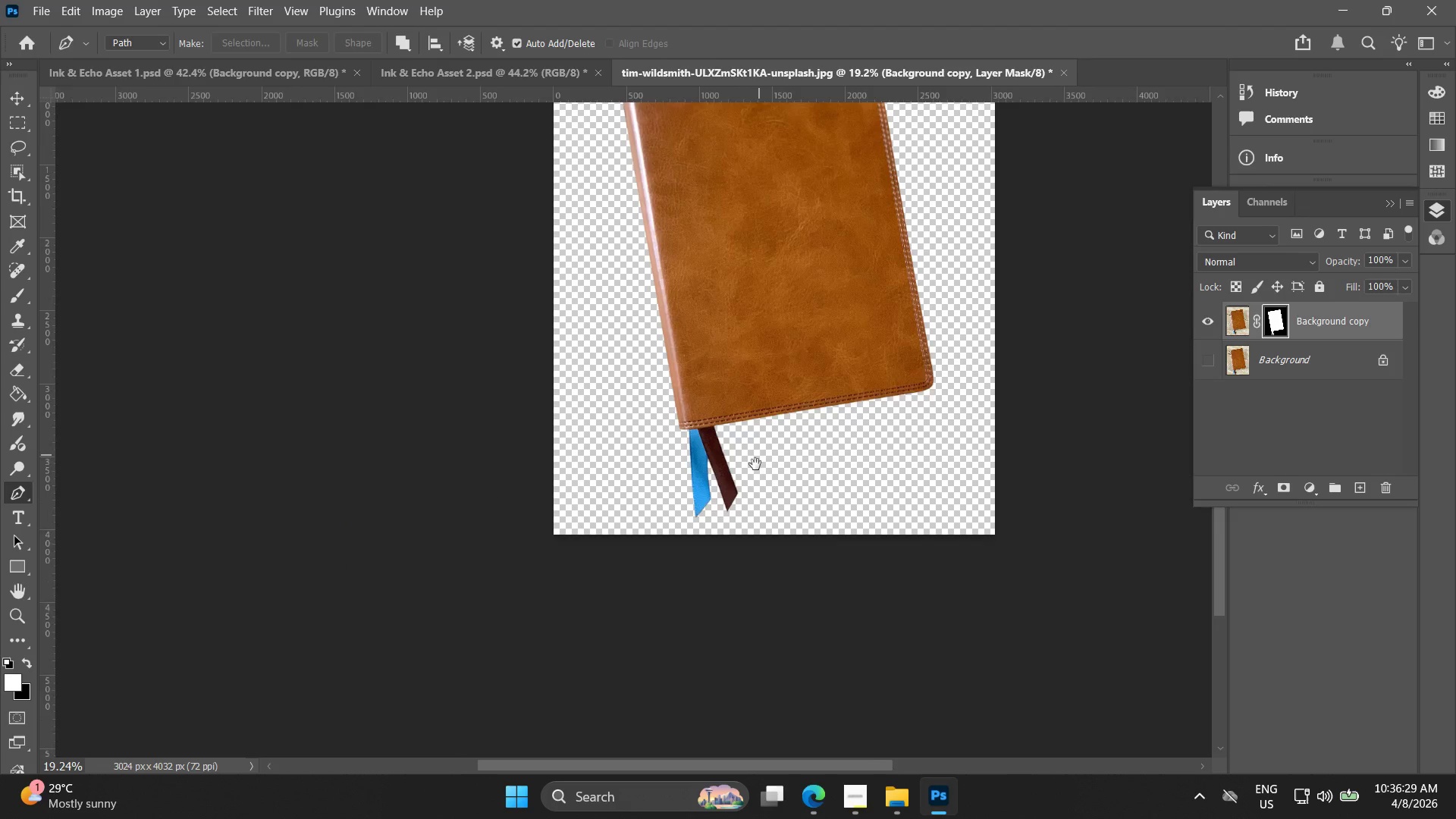 
hold_key(key=Space, duration=0.44)
 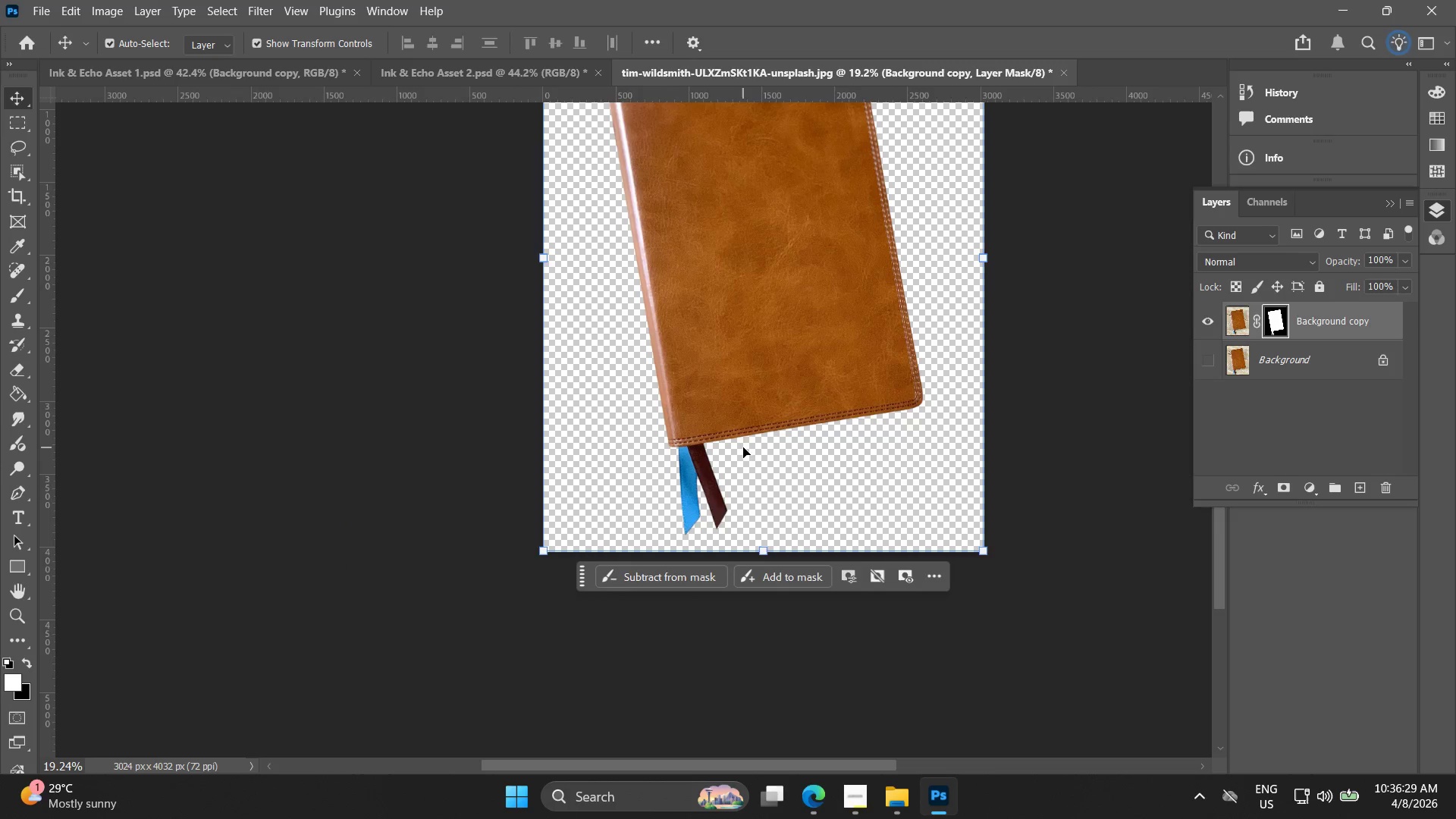 
left_click_drag(start_coordinate=[936, 381], to_coordinate=[750, 472])
 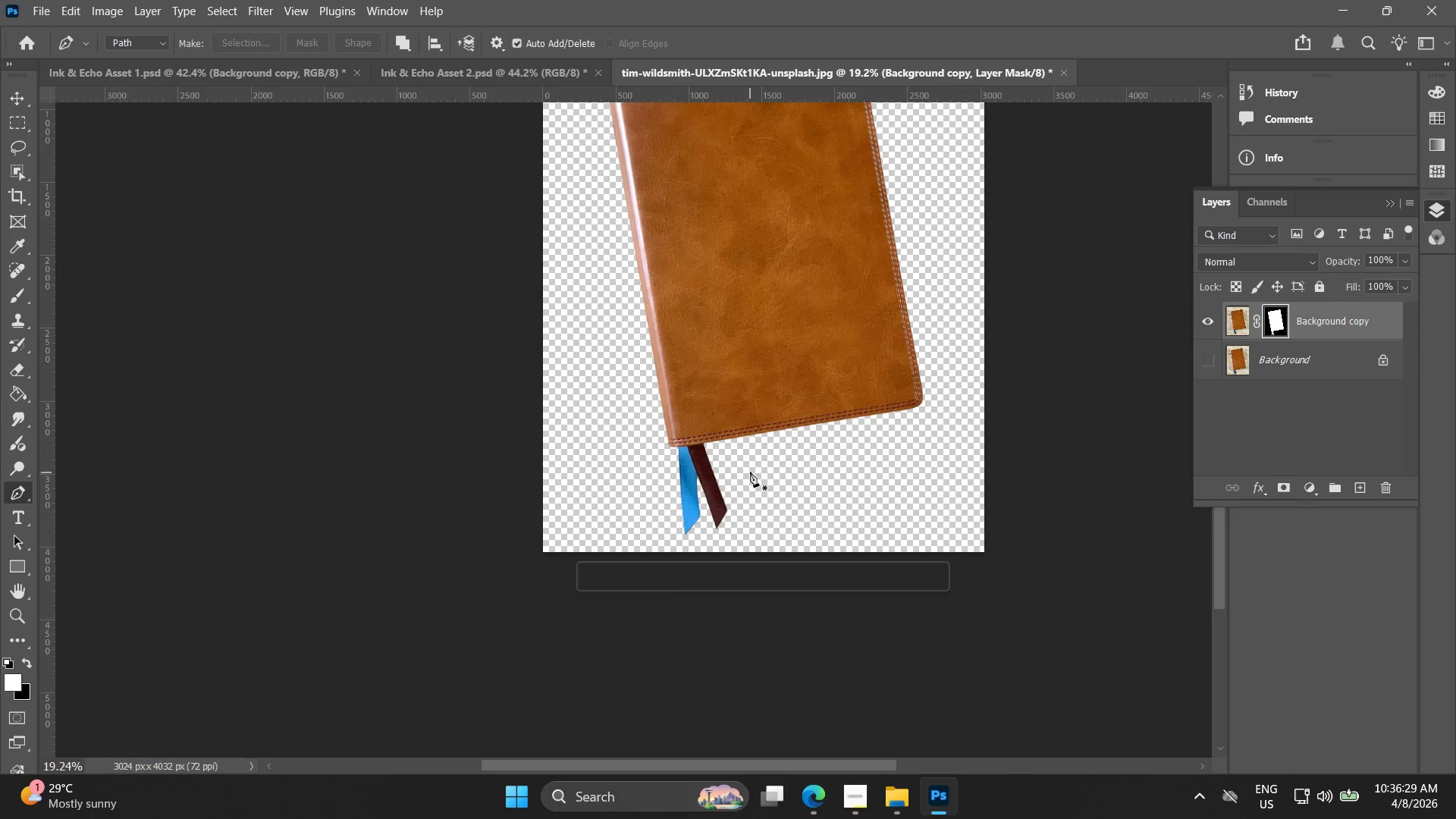 
scroll: coordinate [912, 392], scroll_direction: down, amount: 11.0
 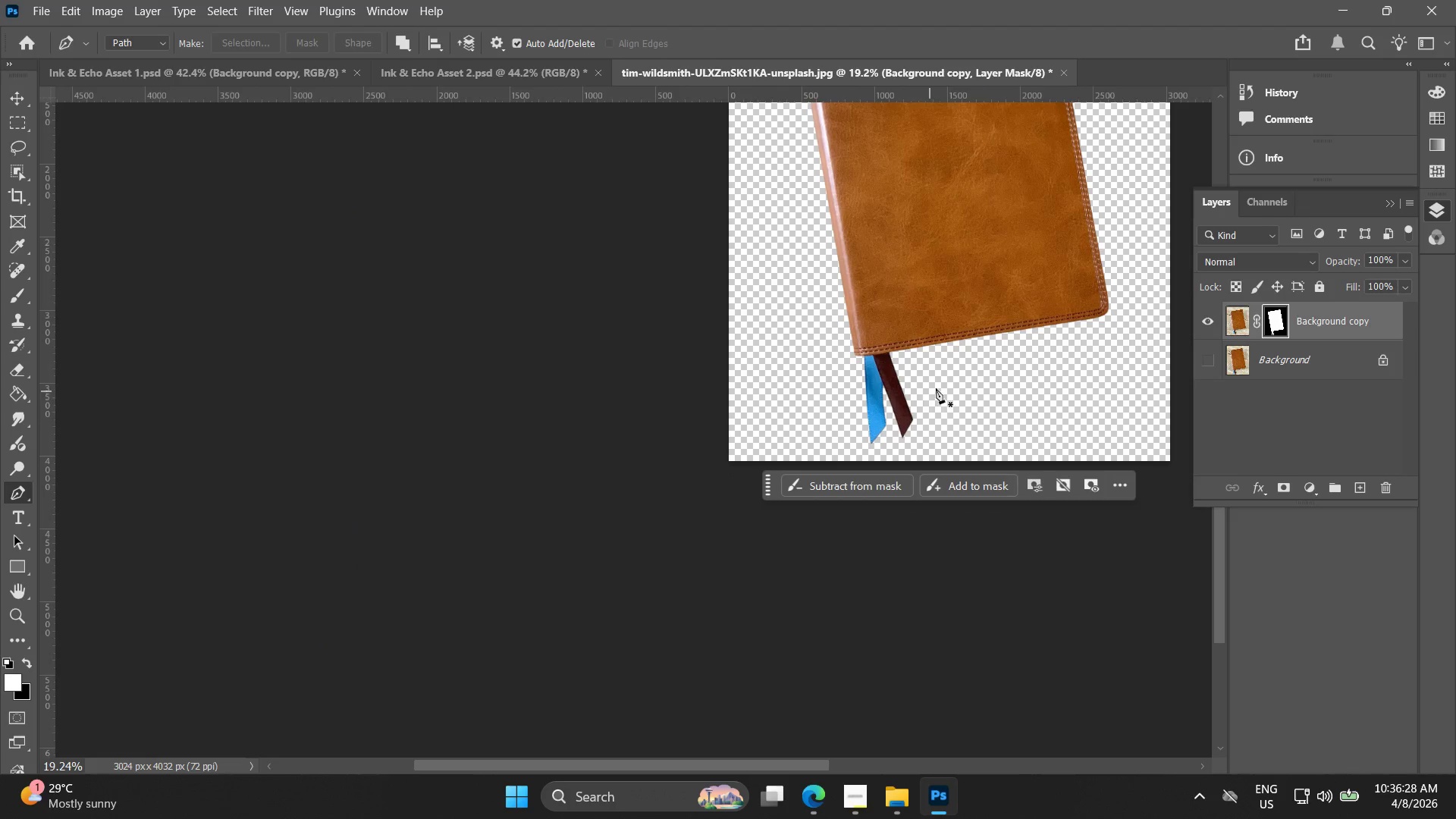 
key(V)
 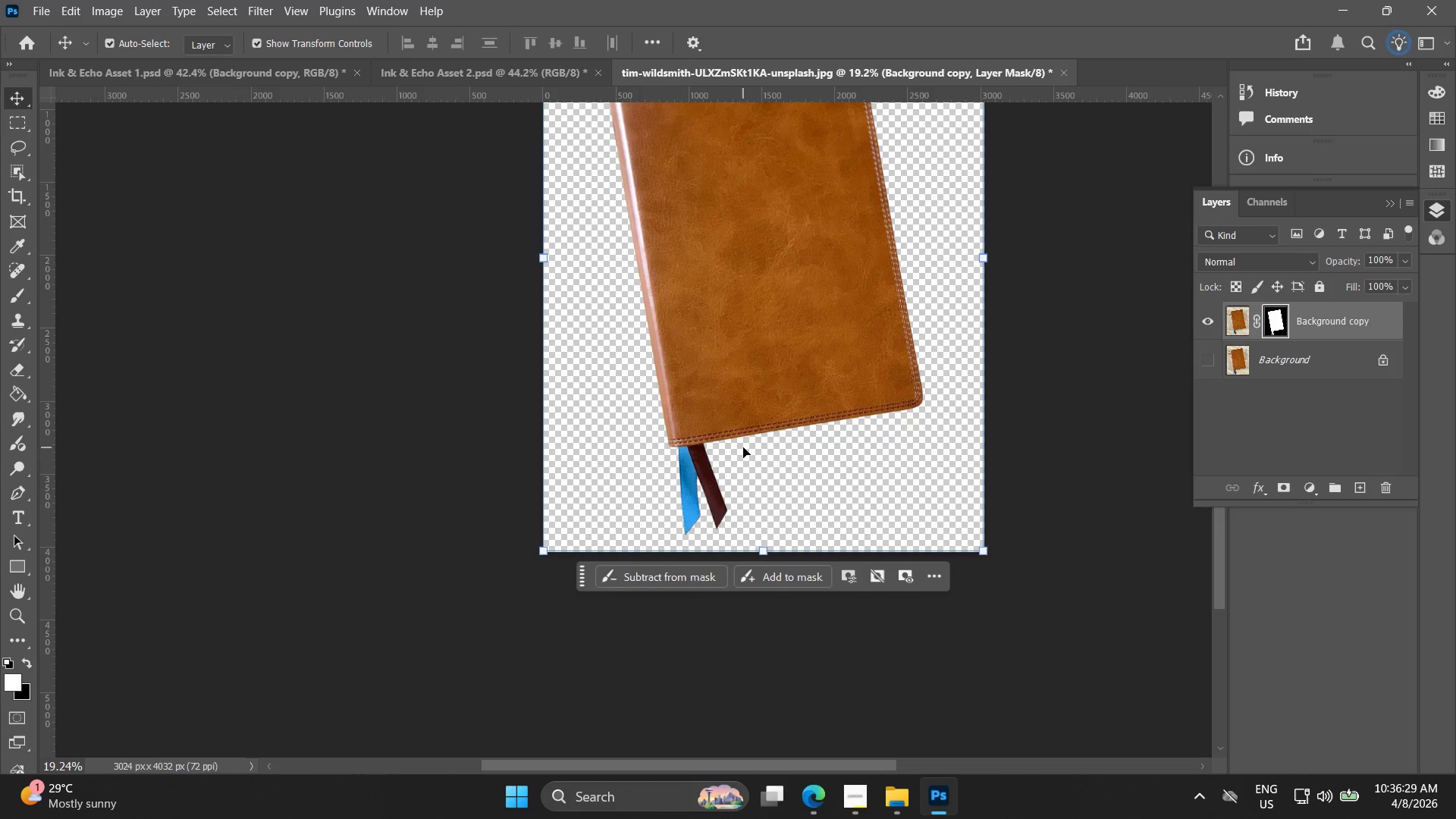 
hold_key(key=Space, duration=0.67)
 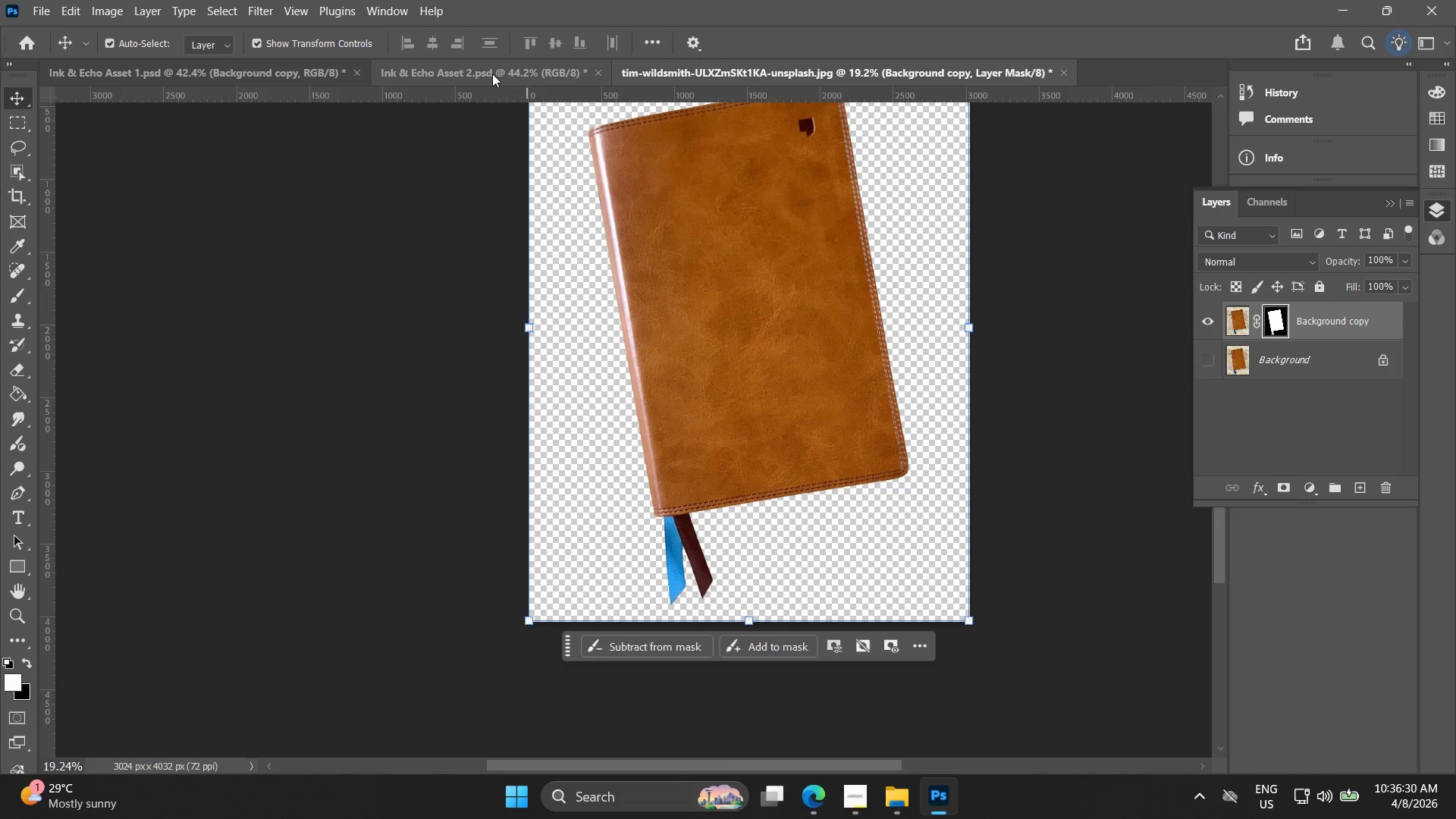 
left_click_drag(start_coordinate=[743, 441], to_coordinate=[729, 511])
 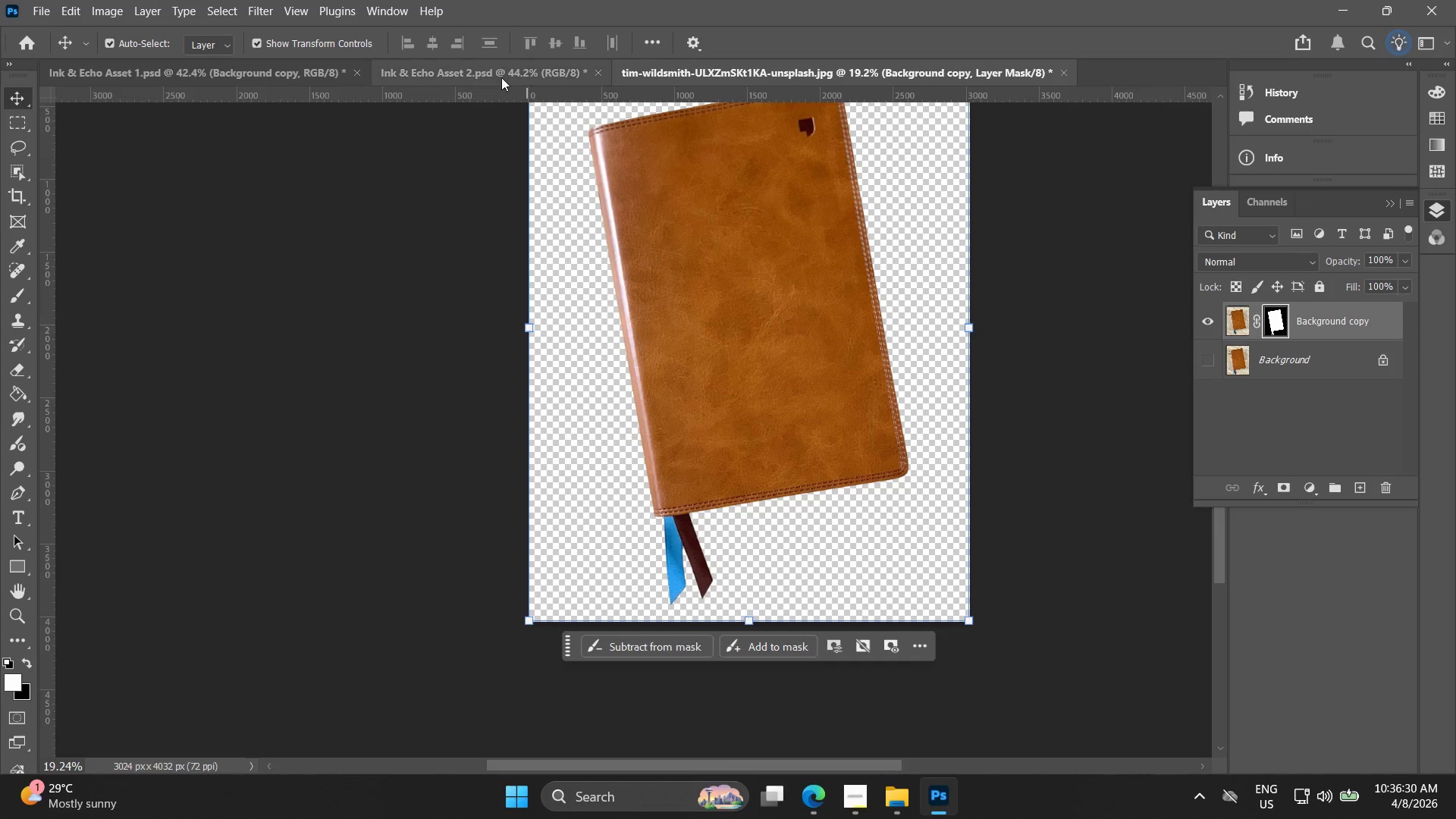 
left_click([492, 74])
 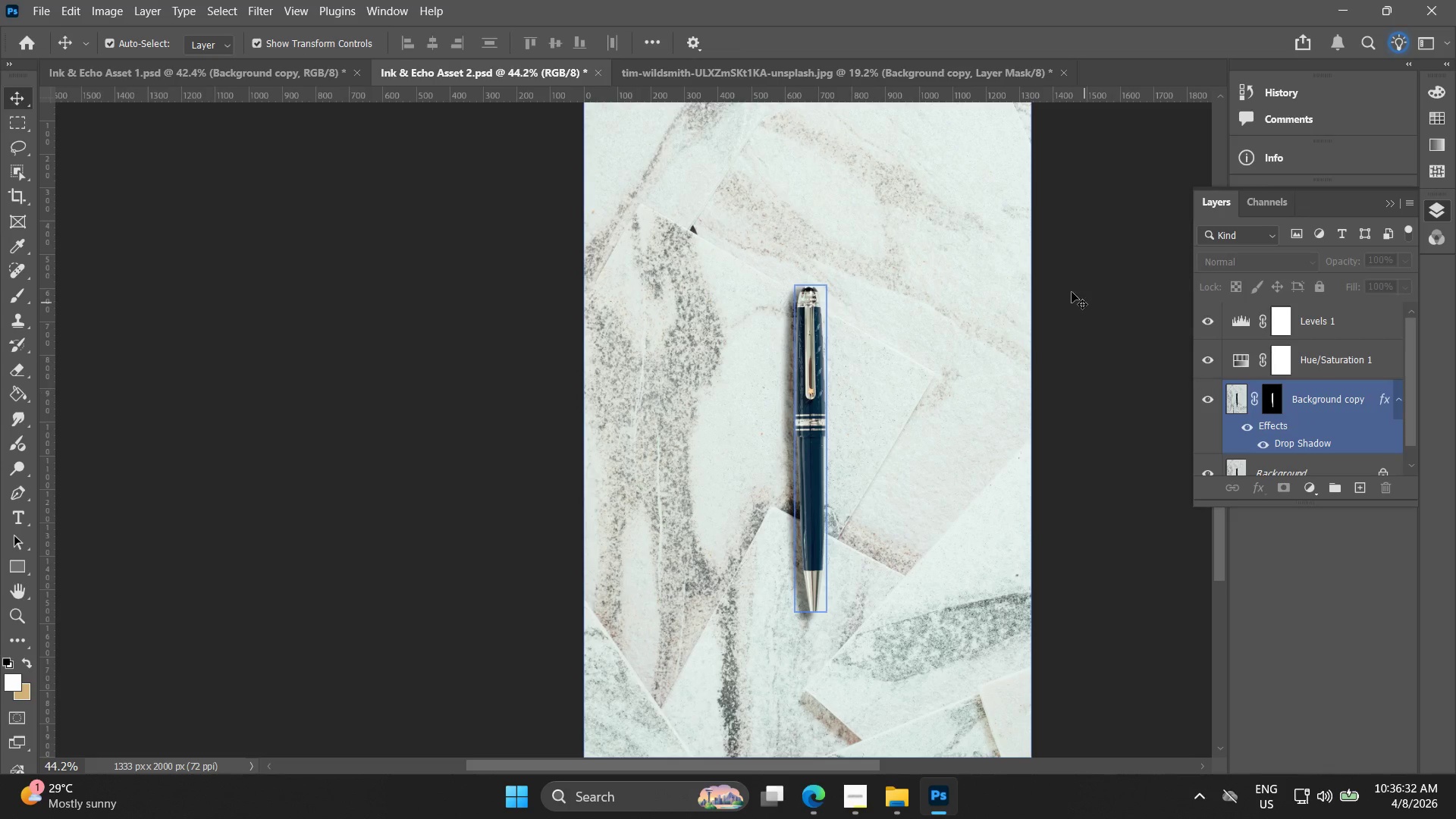 
left_click([847, 65])
 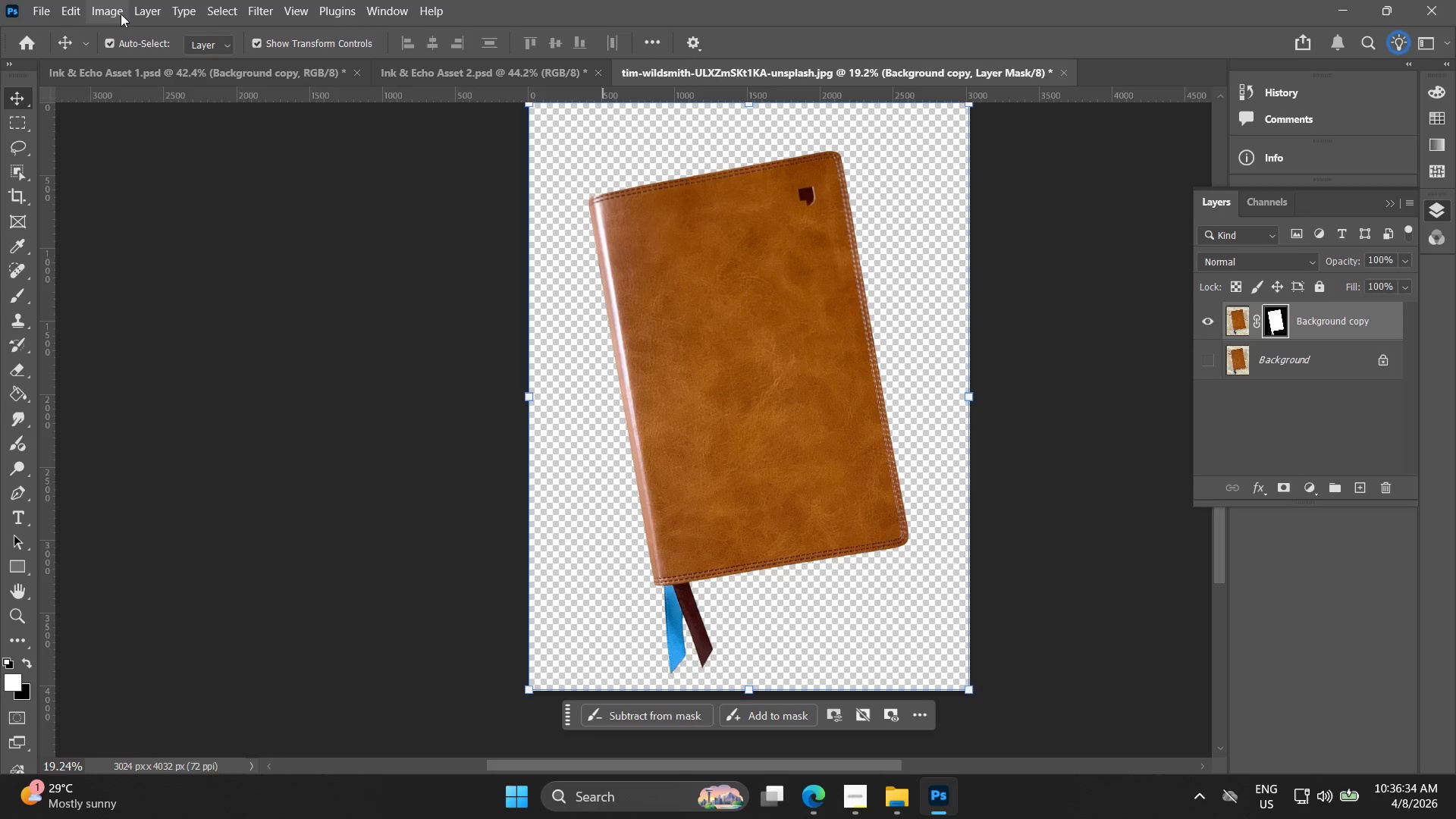 
left_click([114, 8])
 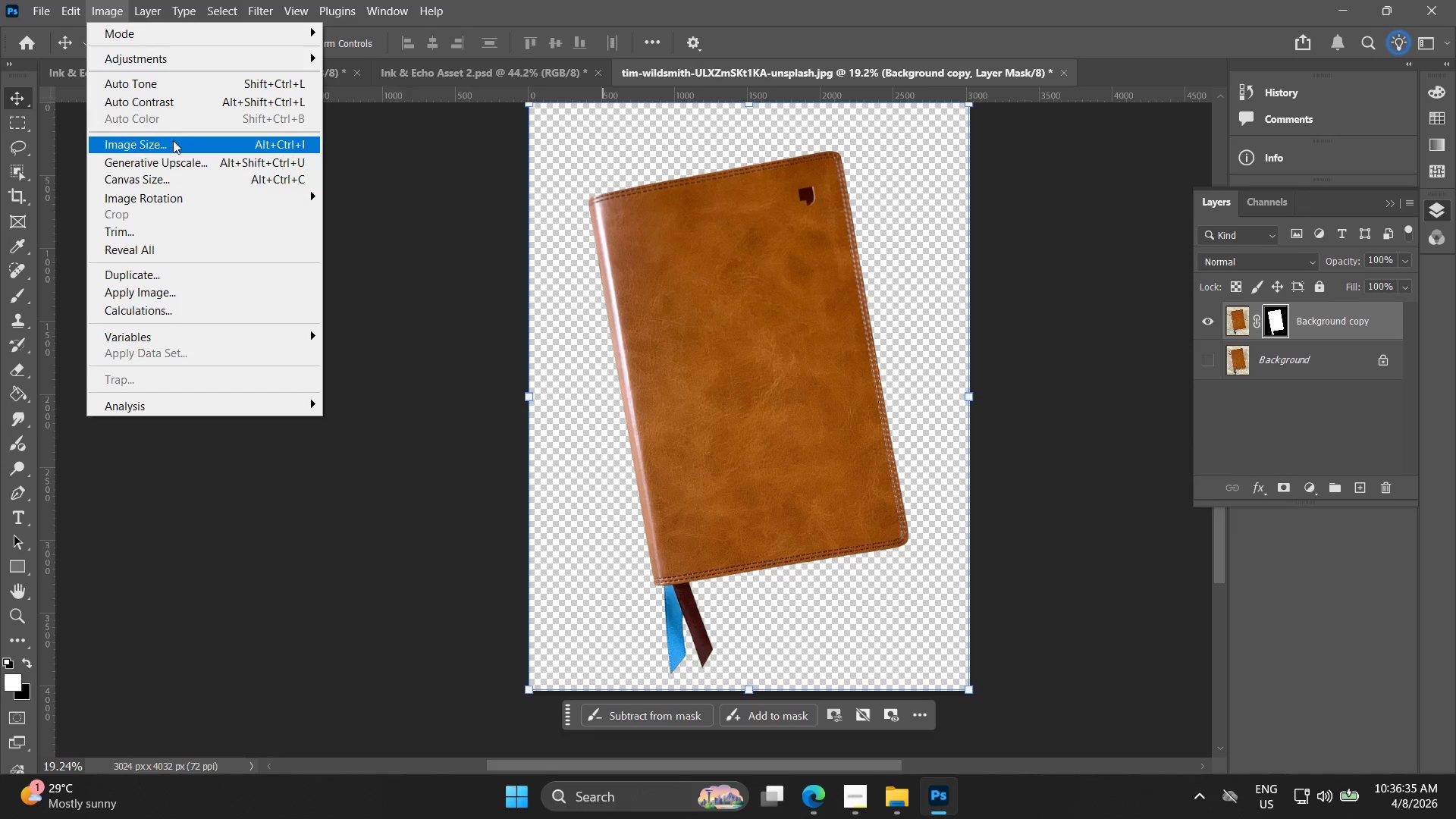 
left_click([173, 139])
 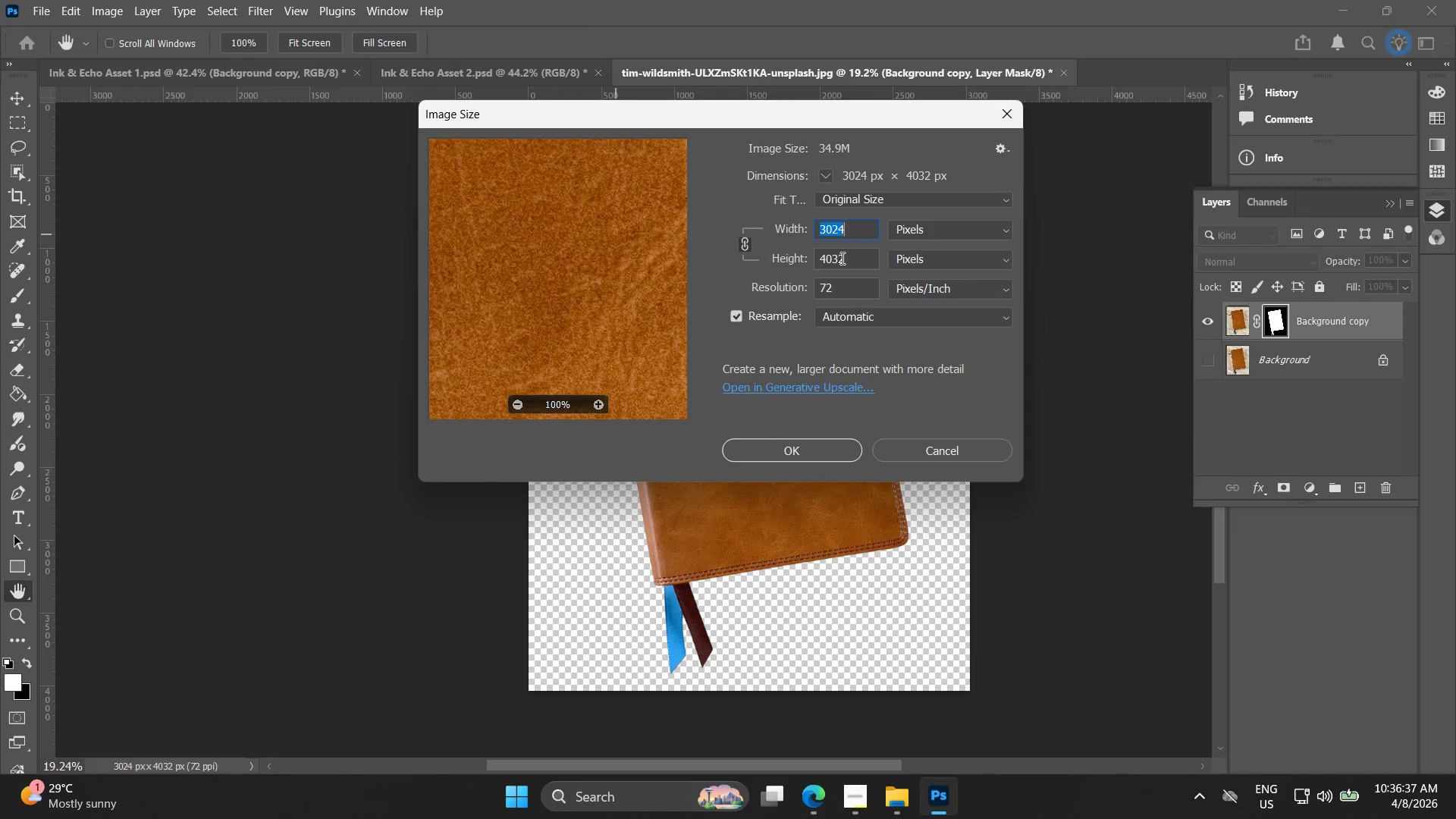 
left_click_drag(start_coordinate=[855, 256], to_coordinate=[712, 244])
 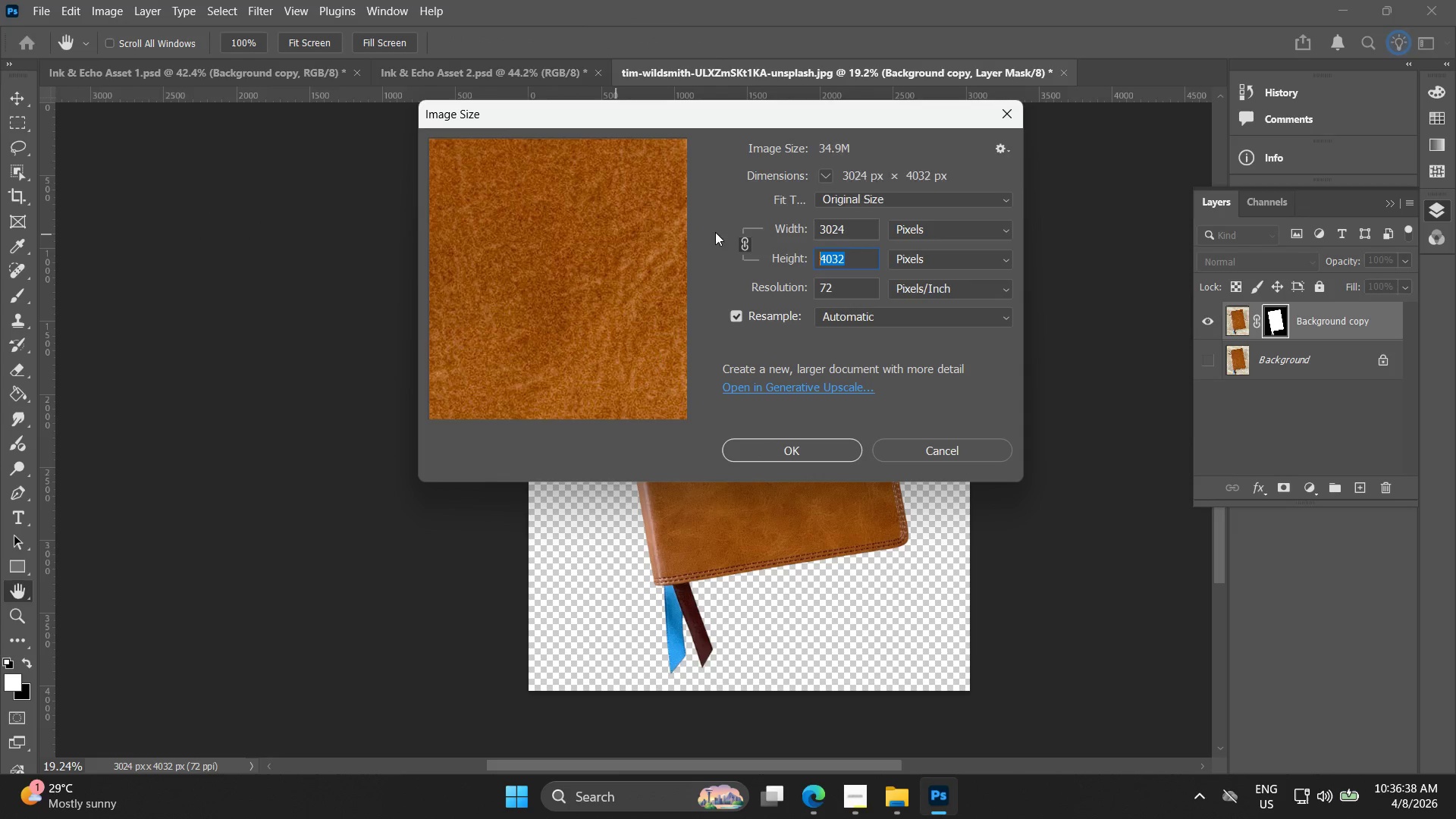 
type(2000)
 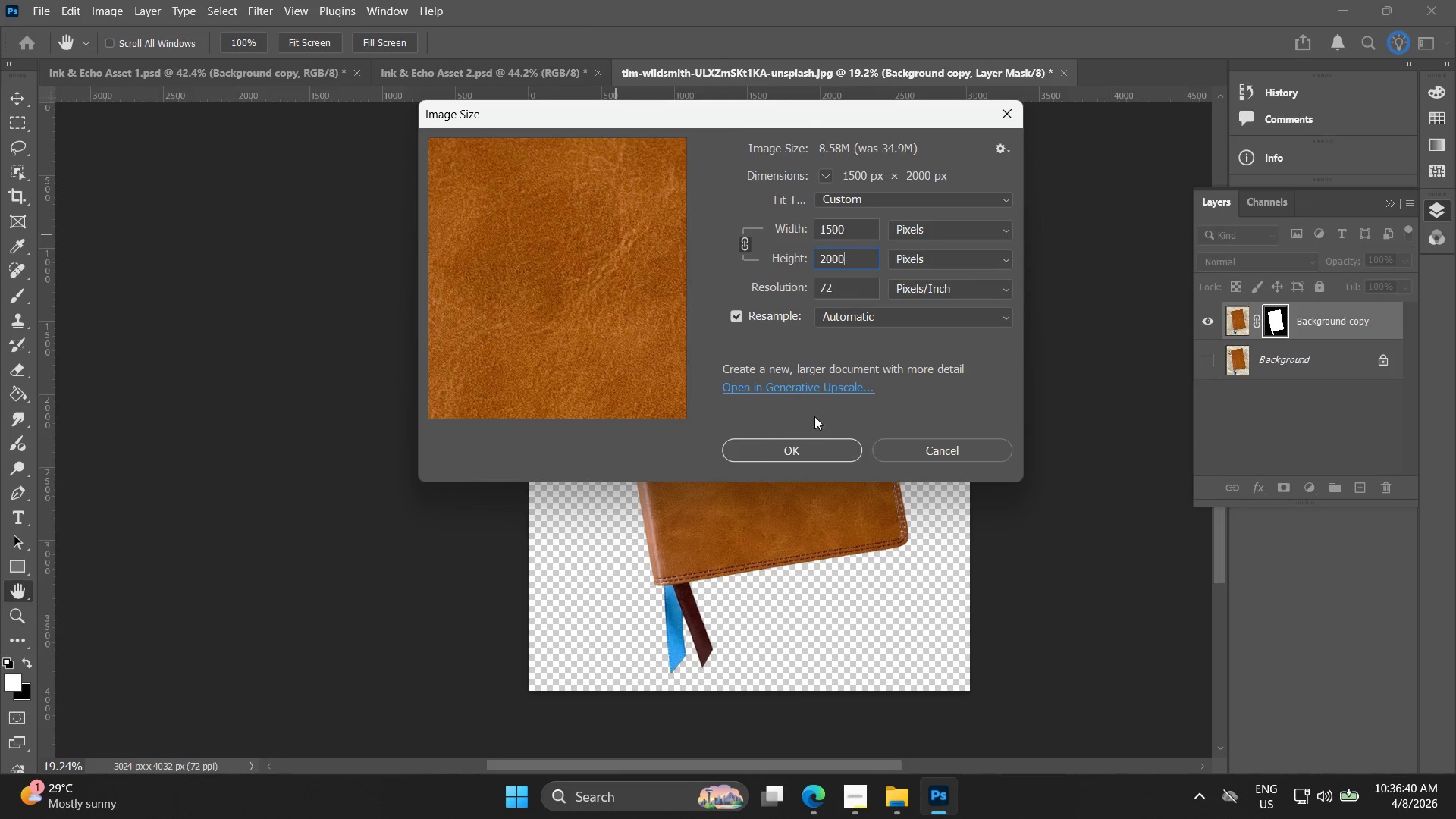 
left_click([828, 456])
 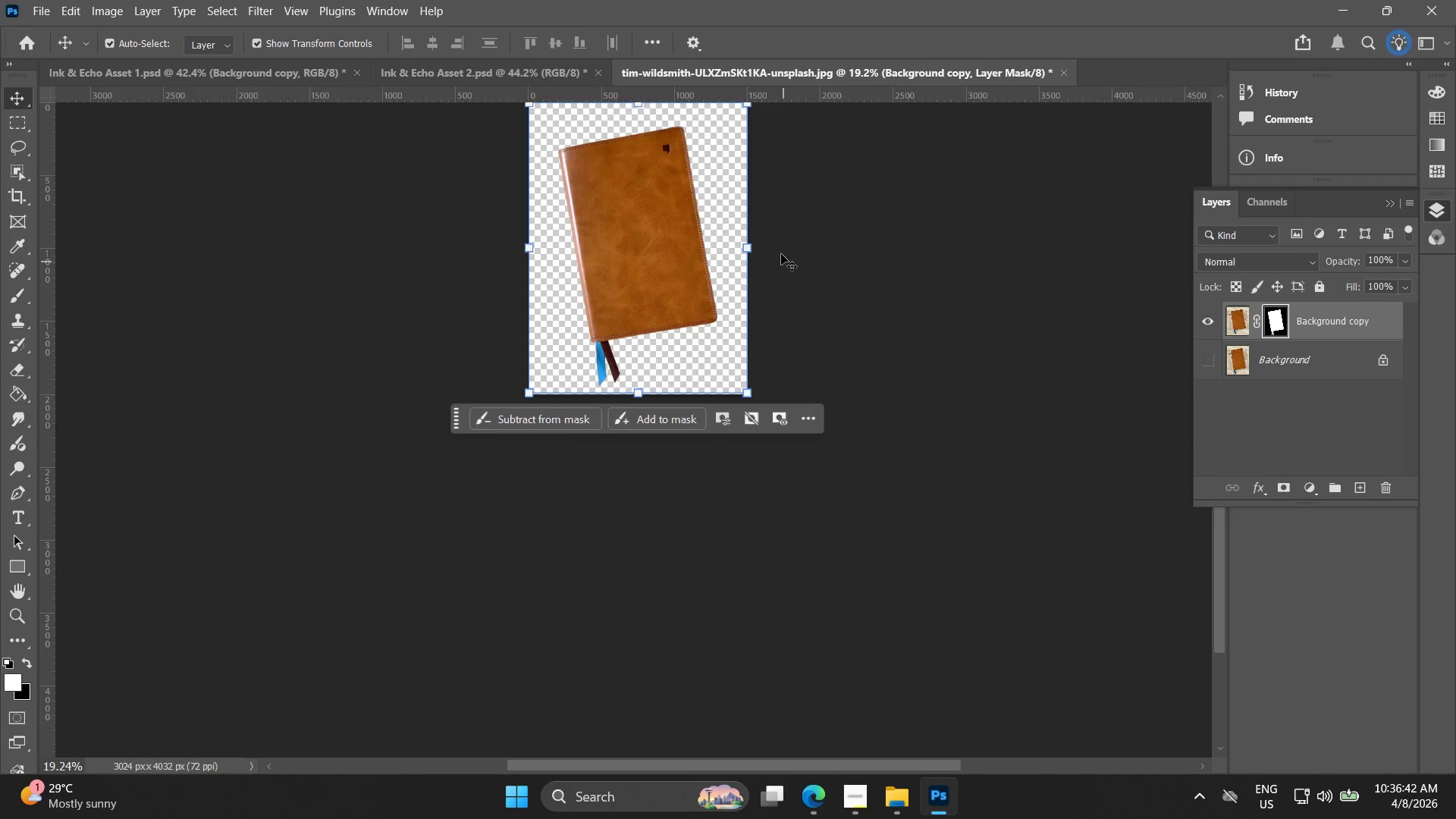 
hold_key(key=Space, duration=0.44)
 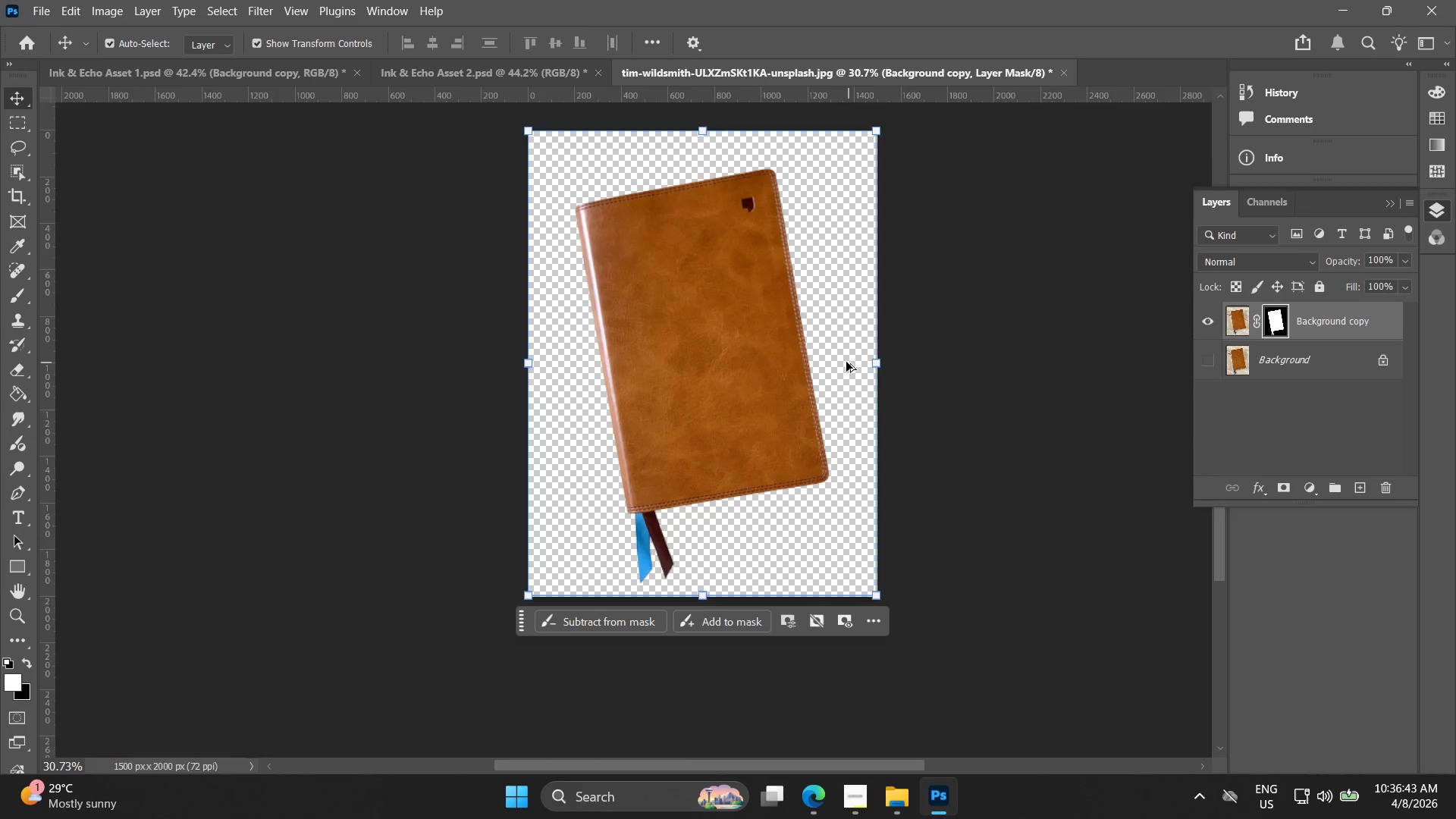 
left_click_drag(start_coordinate=[788, 251], to_coordinate=[889, 372])
 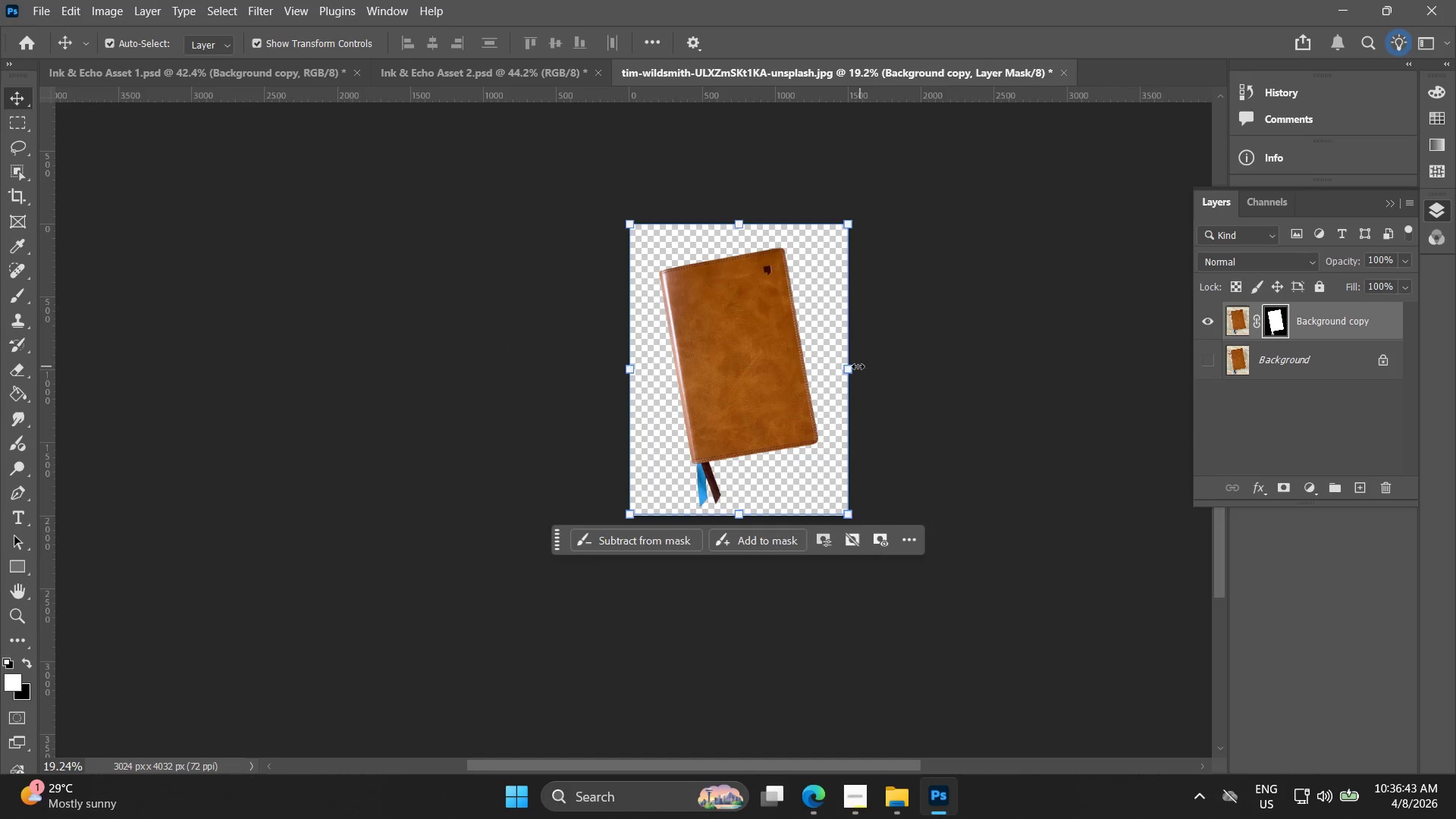 
hold_key(key=AltLeft, duration=0.69)
 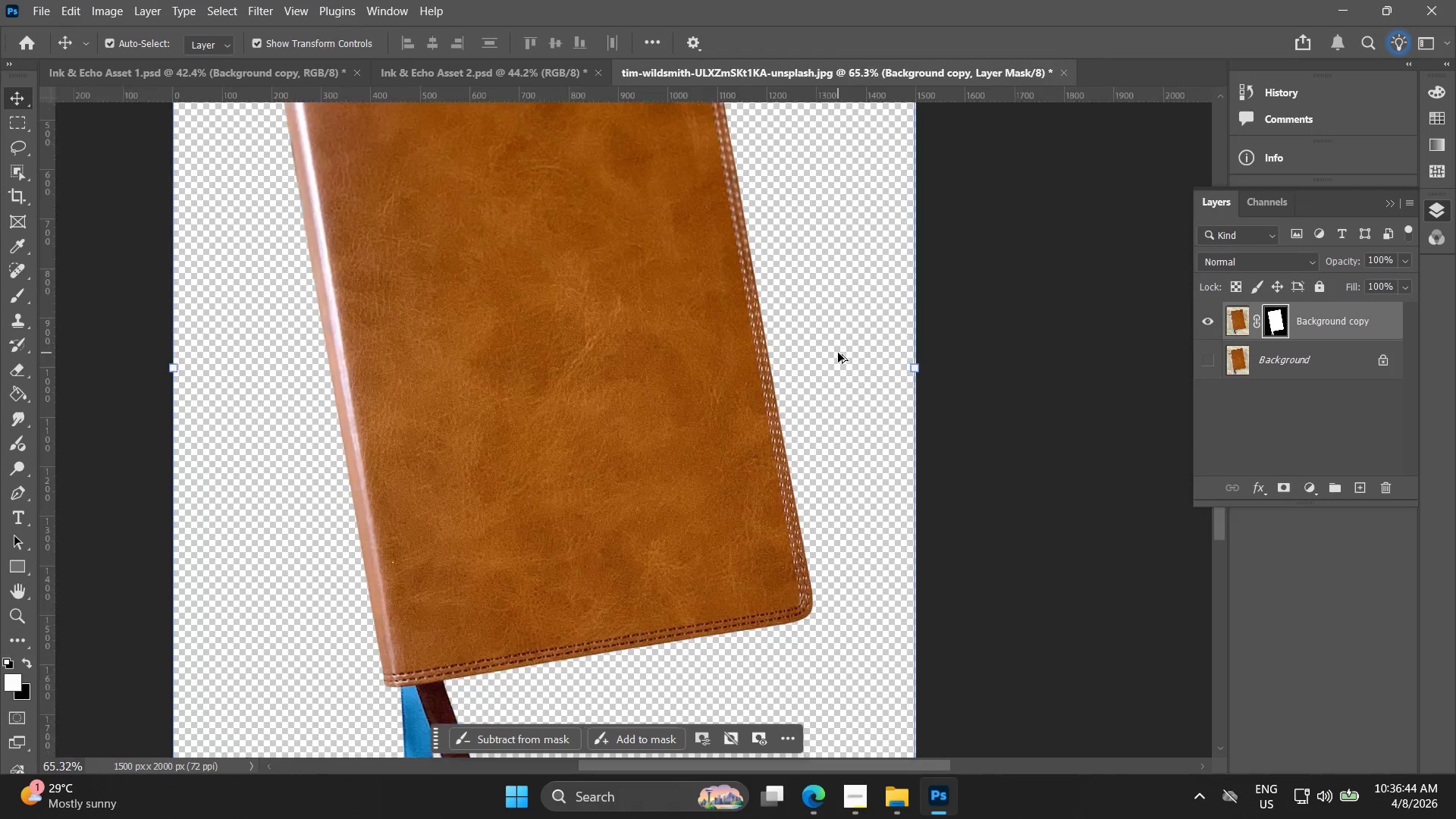 
key(Alt+AltLeft)
 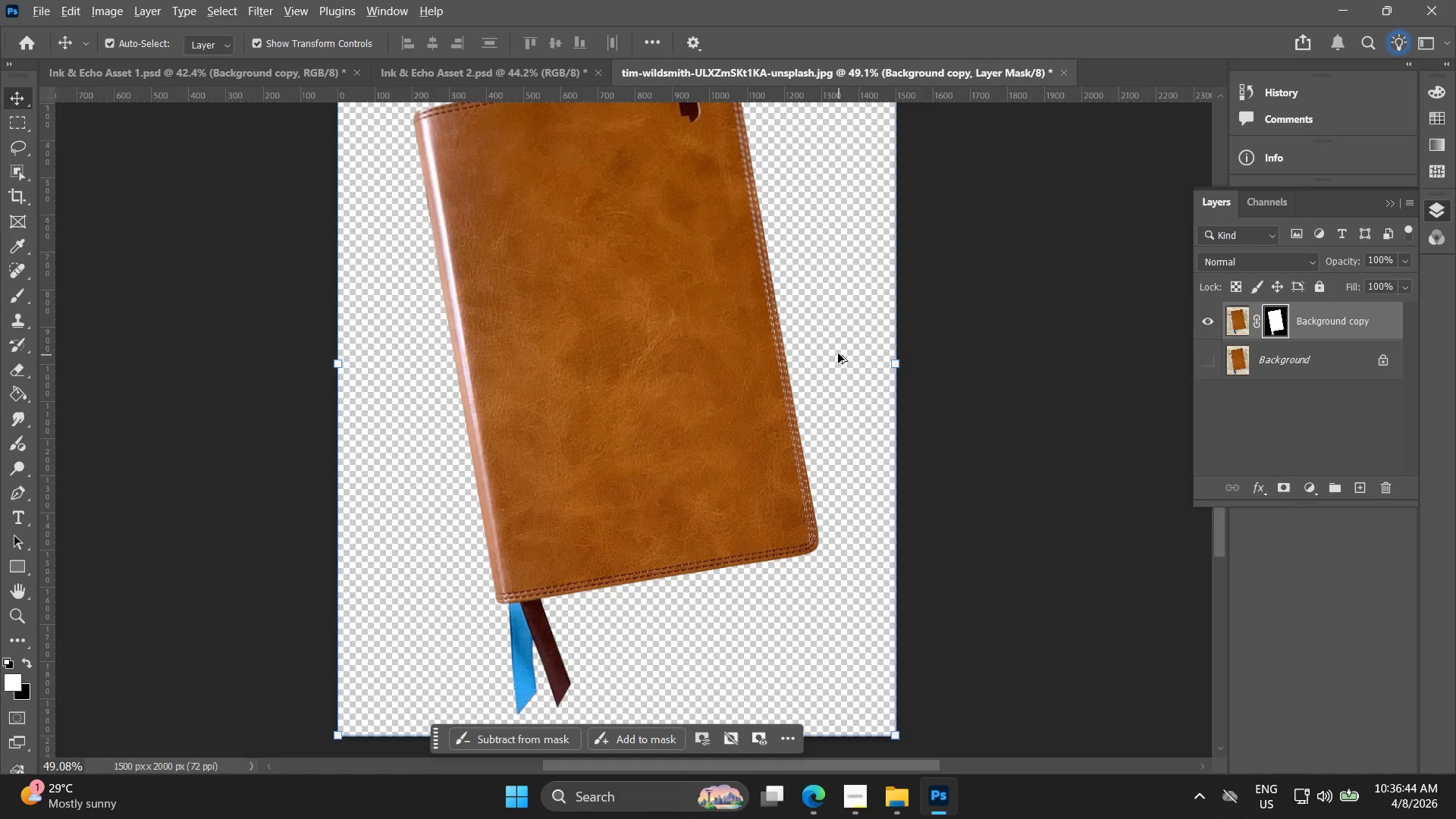 
scroll: coordinate [846, 362], scroll_direction: up, amount: 10.0
 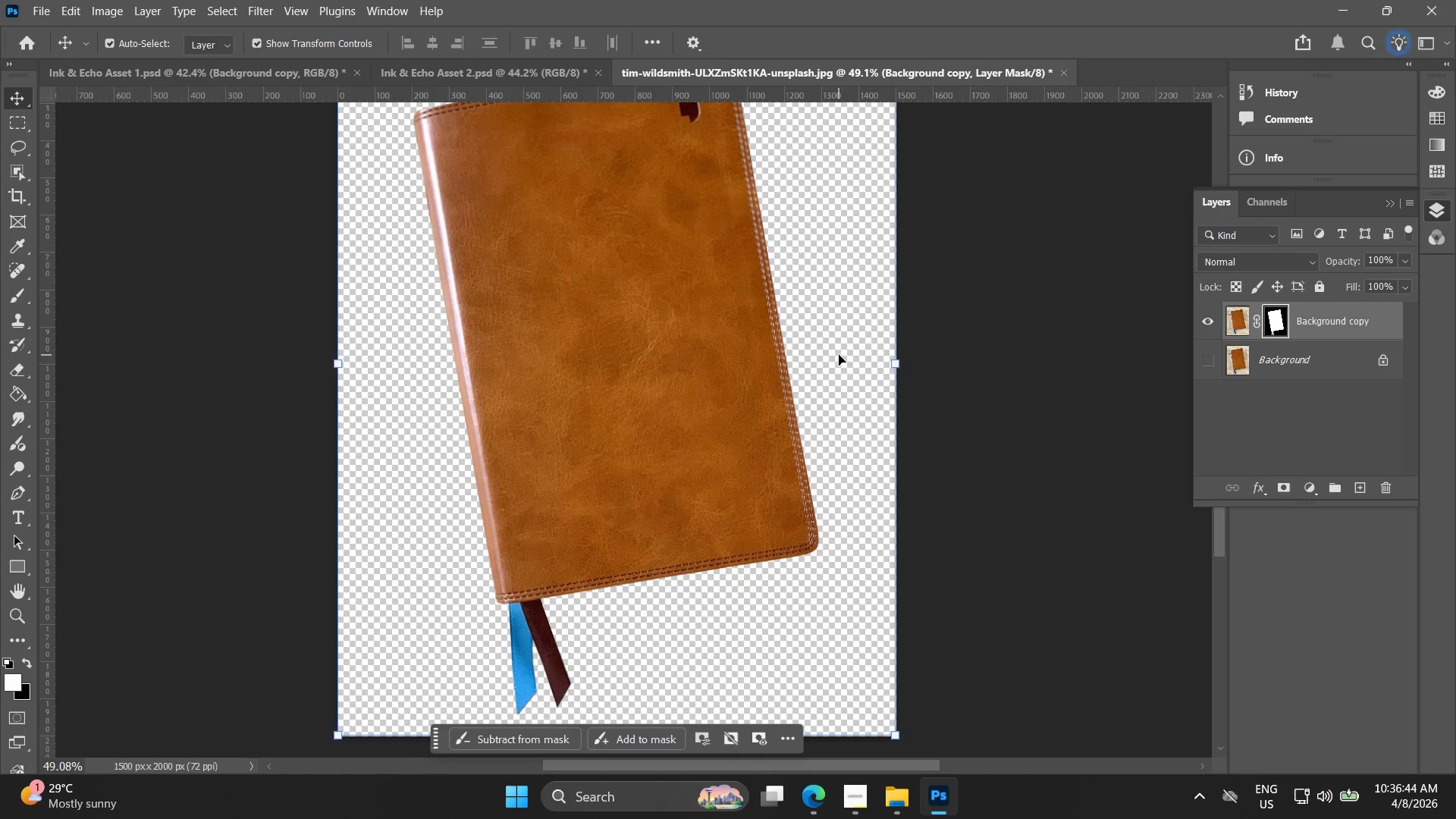 
hold_key(key=Space, duration=0.48)
 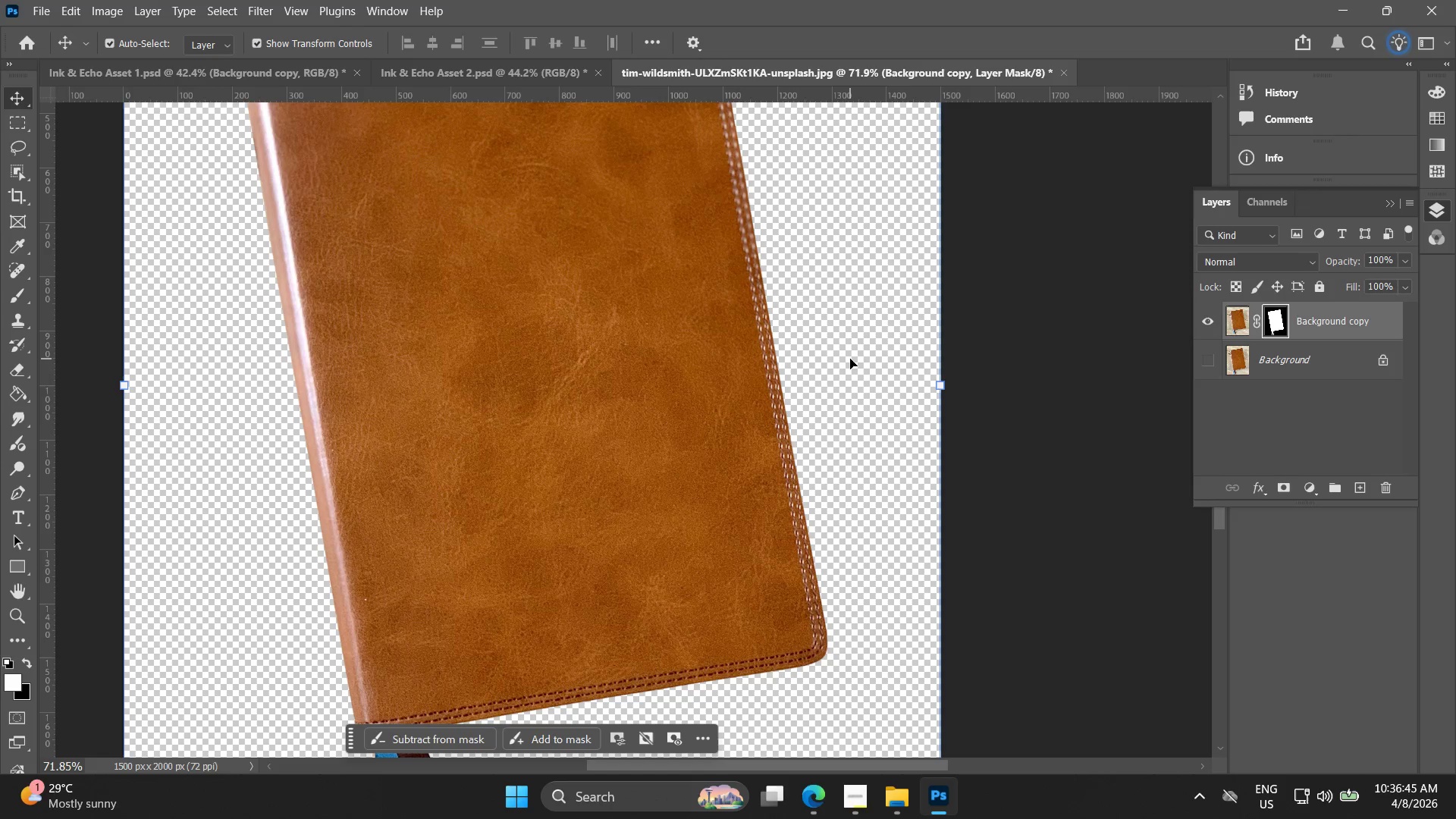 
left_click_drag(start_coordinate=[835, 346], to_coordinate=[852, 362])
 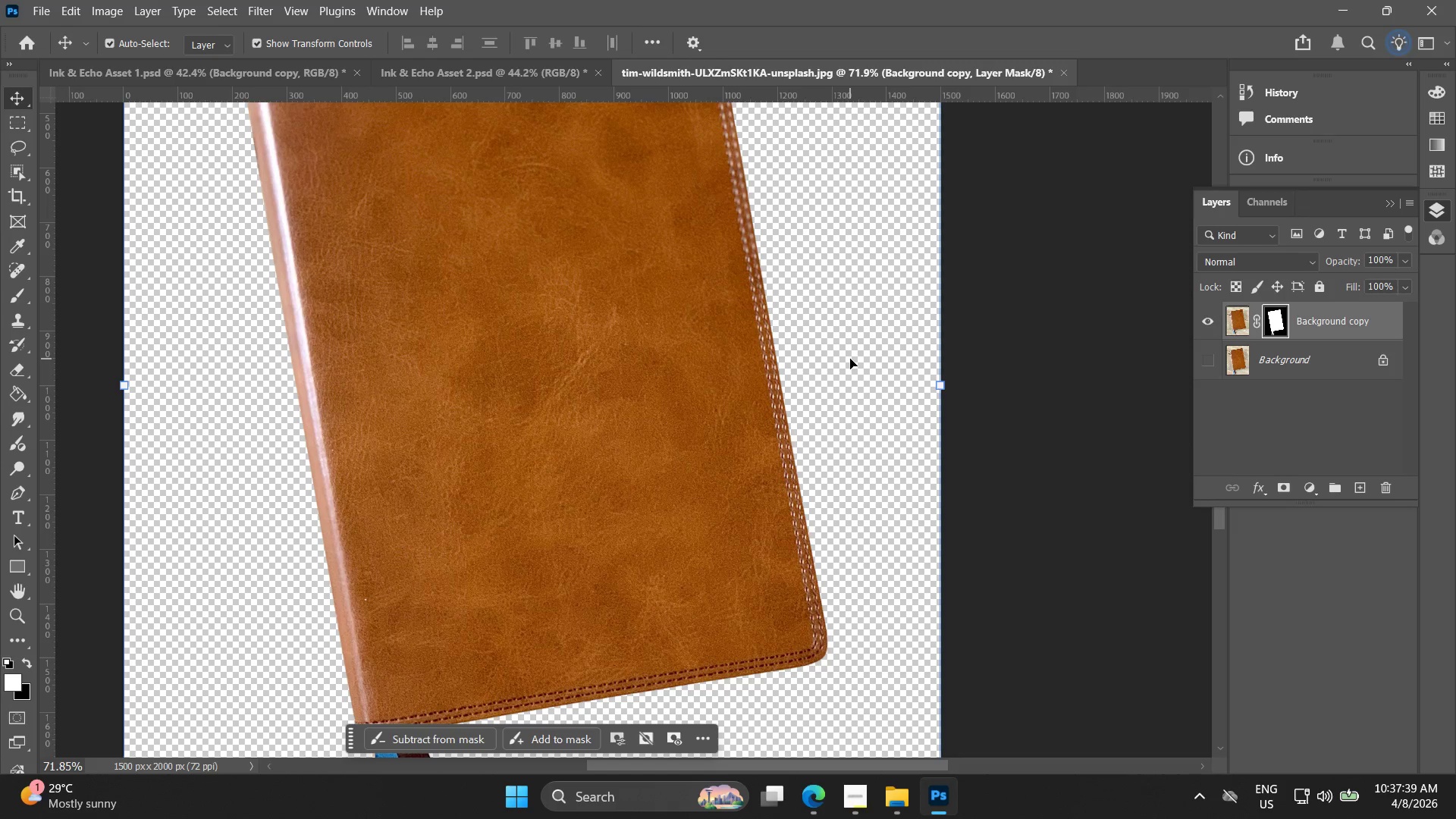 
scroll: coordinate [838, 353], scroll_direction: up, amount: 4.0
 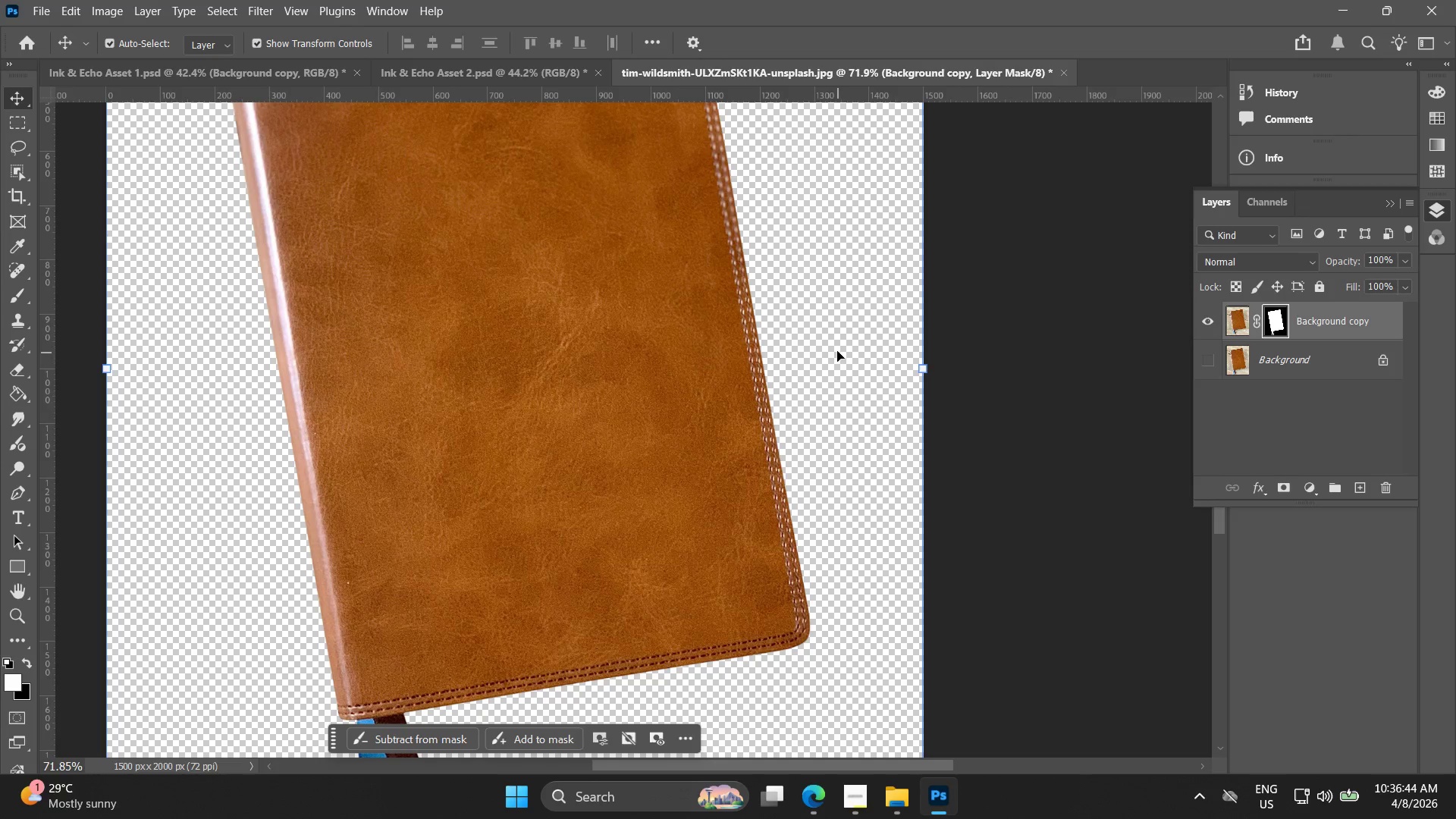 
wait(59.55)
 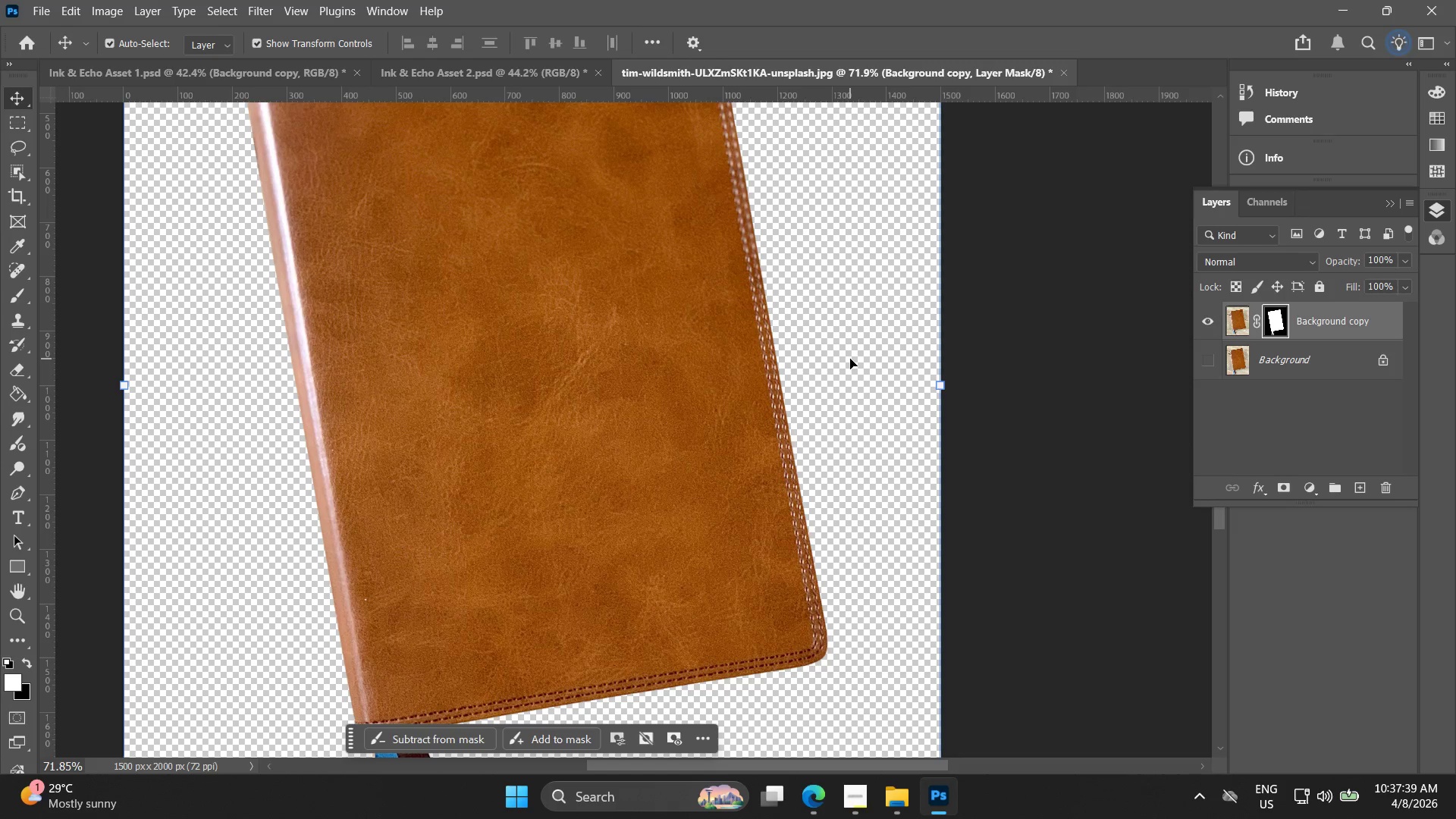 
double_click([526, 64])
 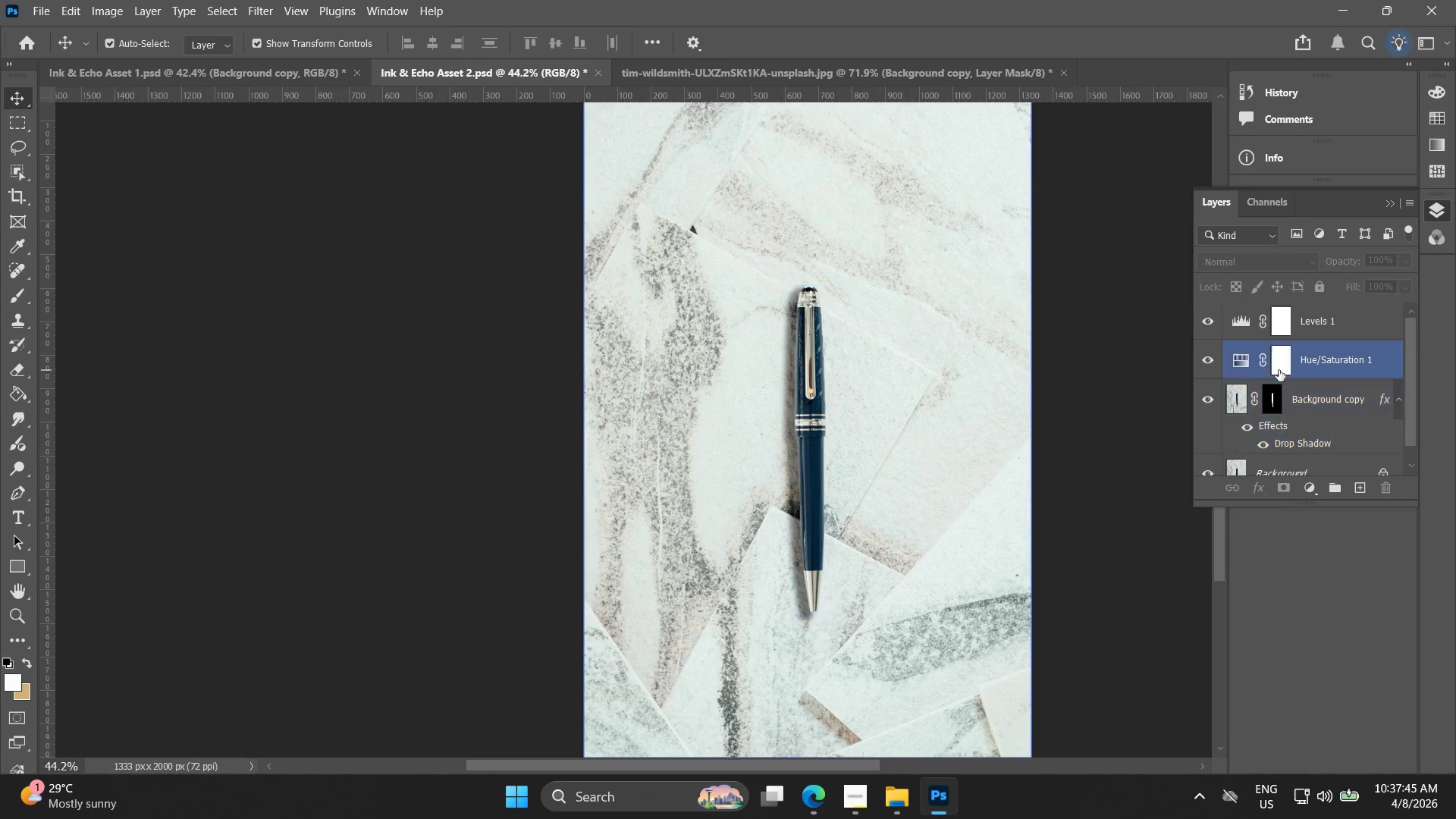 
scroll: coordinate [1329, 399], scroll_direction: down, amount: 3.0
 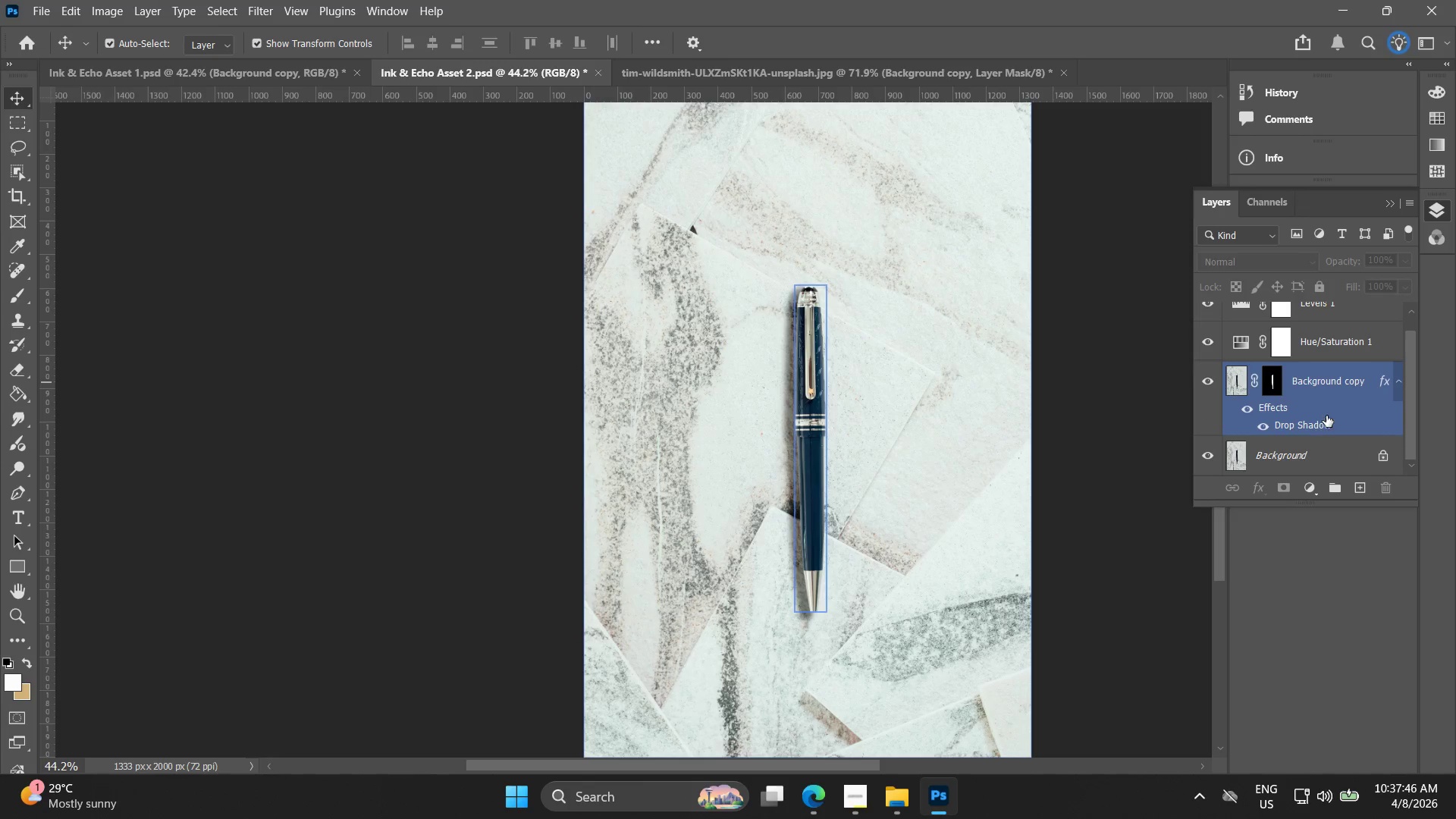 
left_click([1326, 416])
 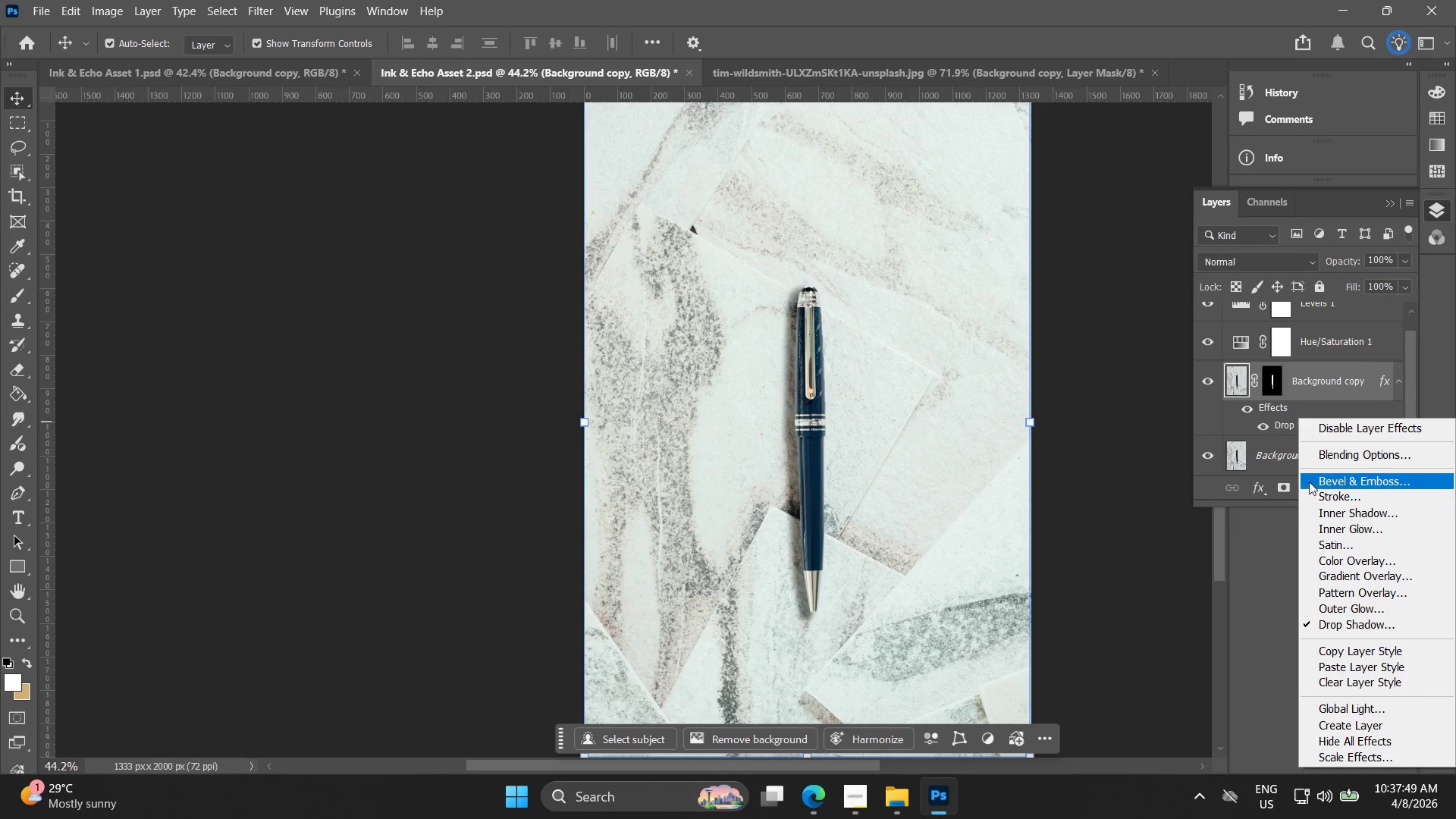 
right_click([1296, 402])
 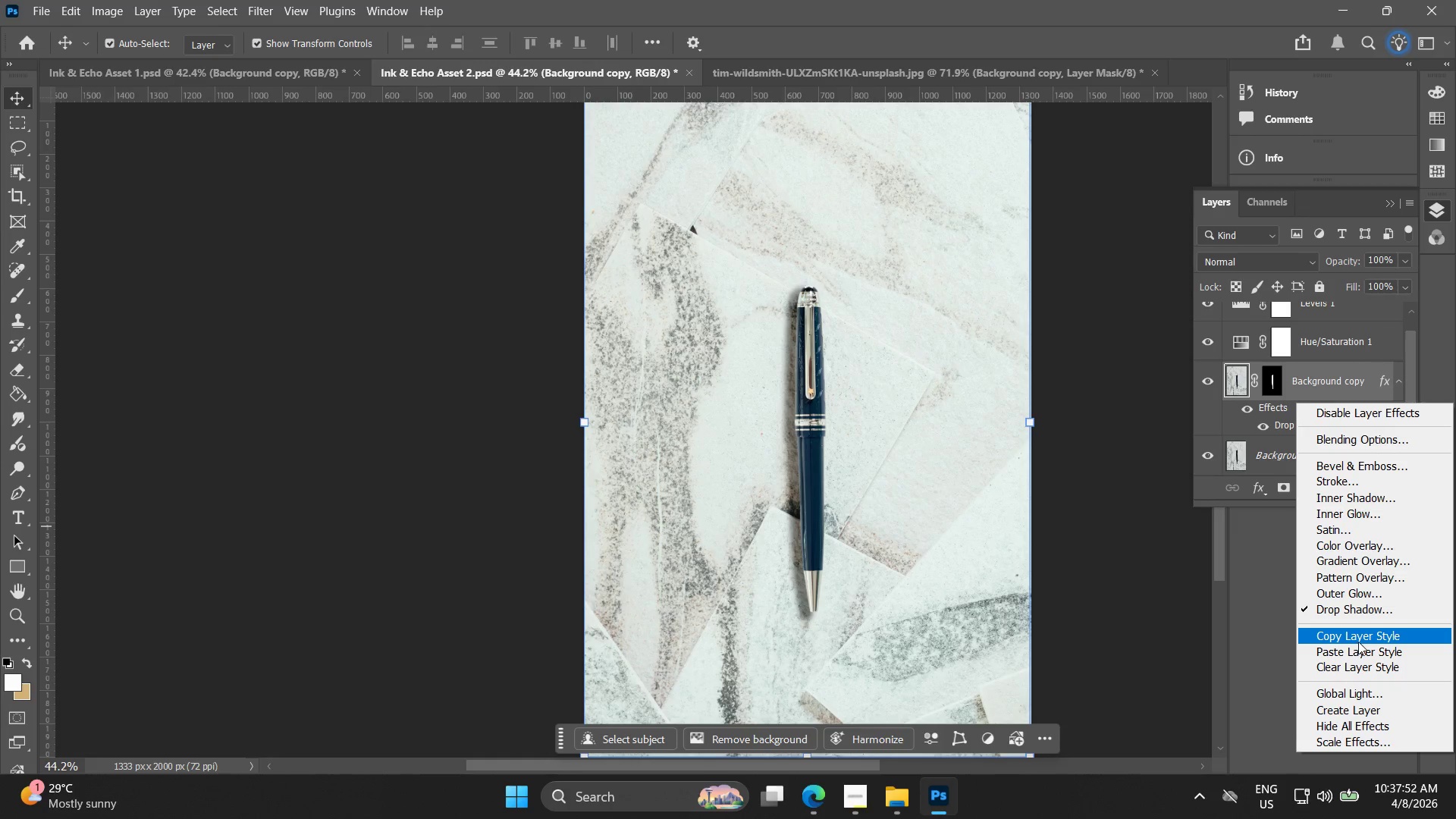 
left_click([965, 71])
 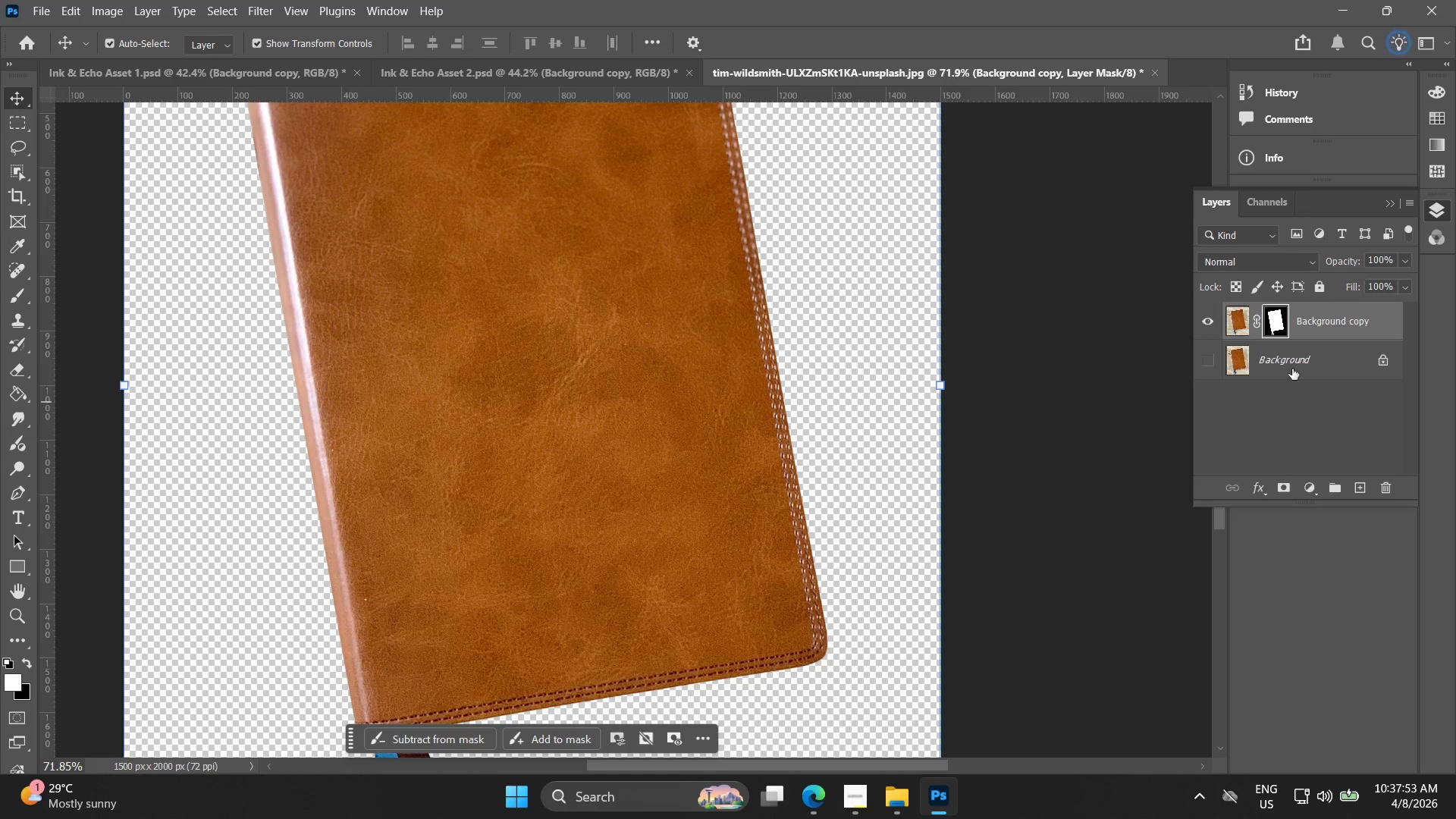 
right_click([1307, 325])
 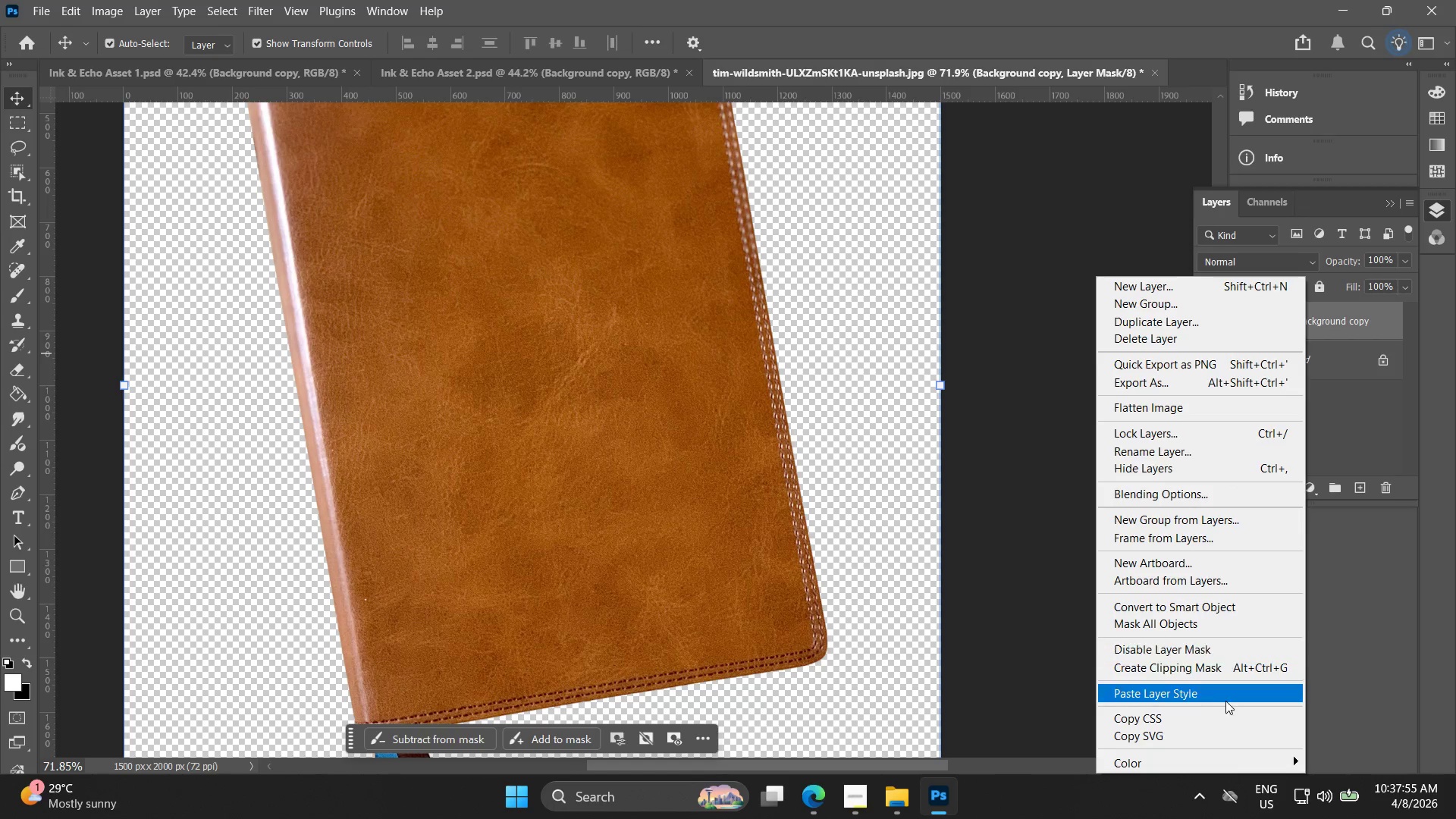 
left_click([1225, 695])
 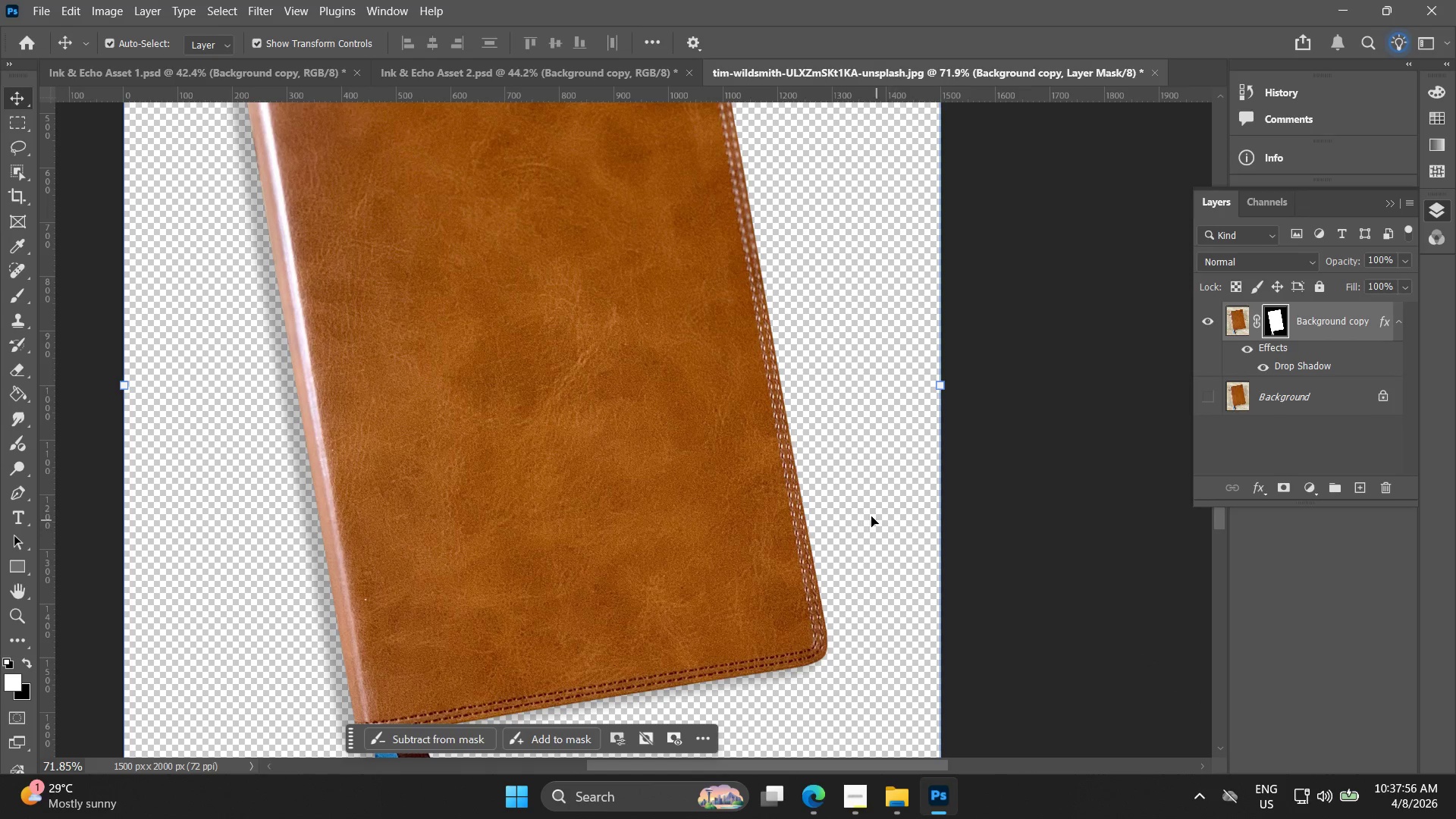 
key(Alt+AltLeft)
 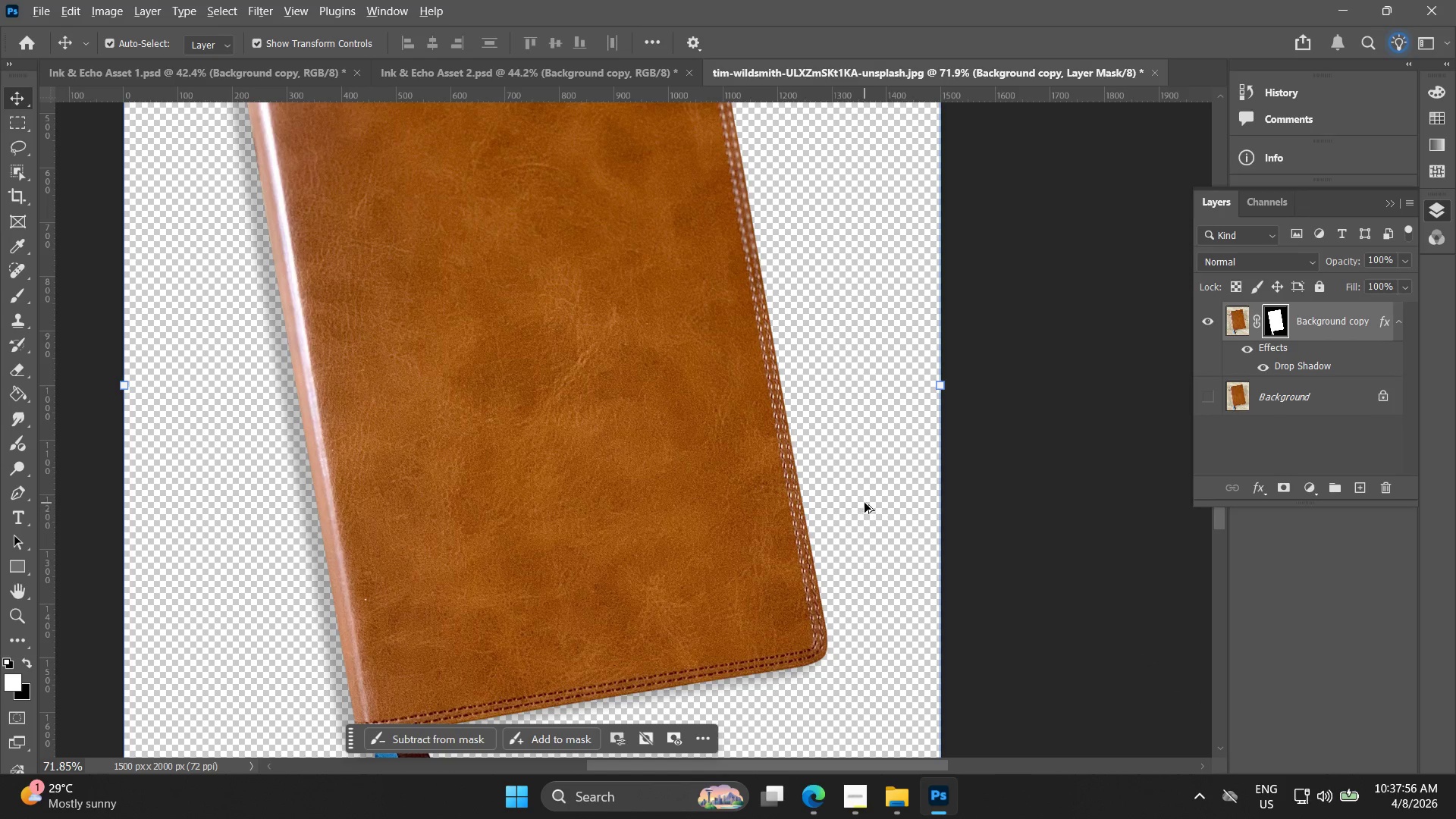 
hold_key(key=Space, duration=0.52)
 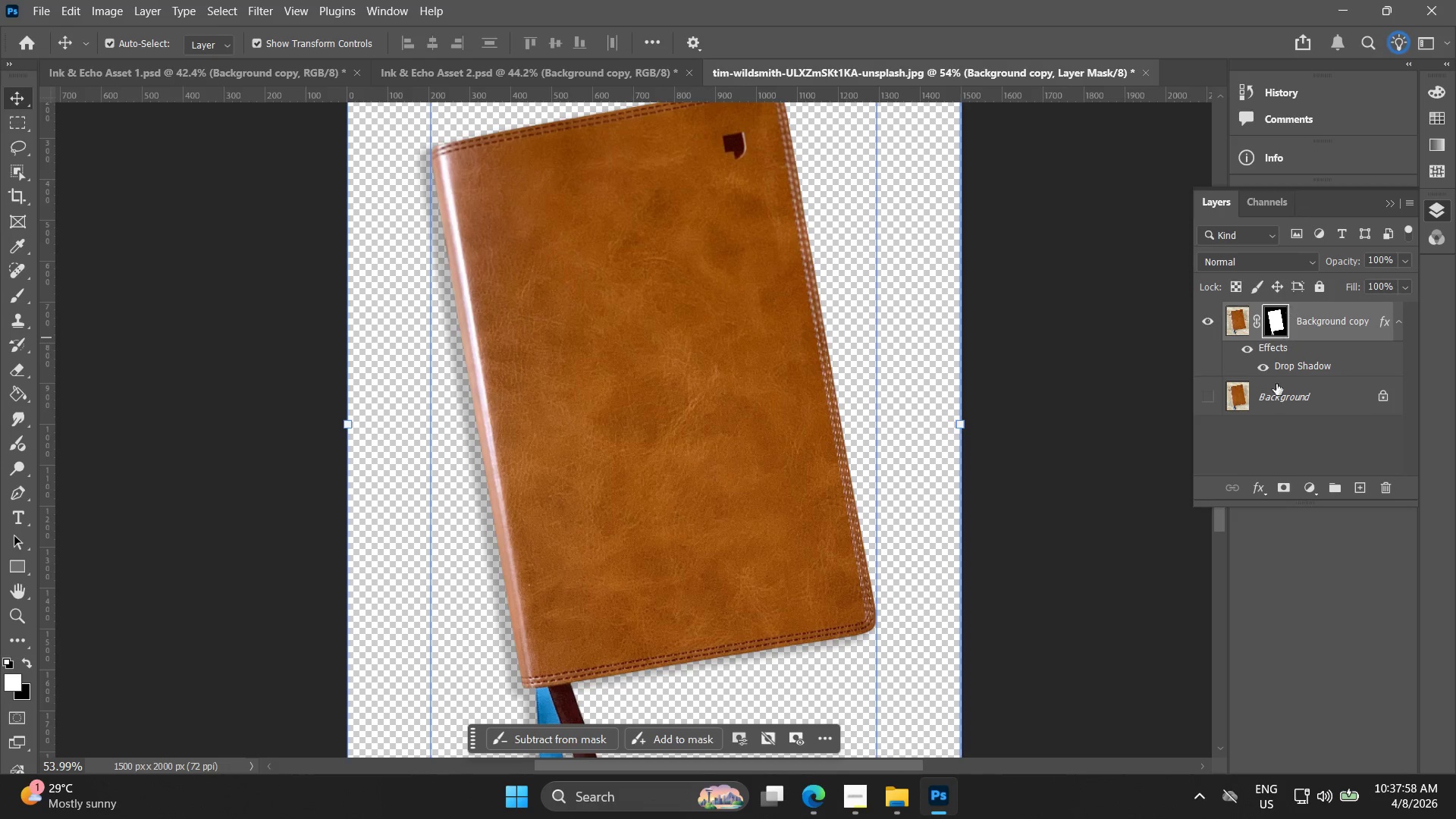 
left_click_drag(start_coordinate=[864, 480], to_coordinate=[903, 486])
 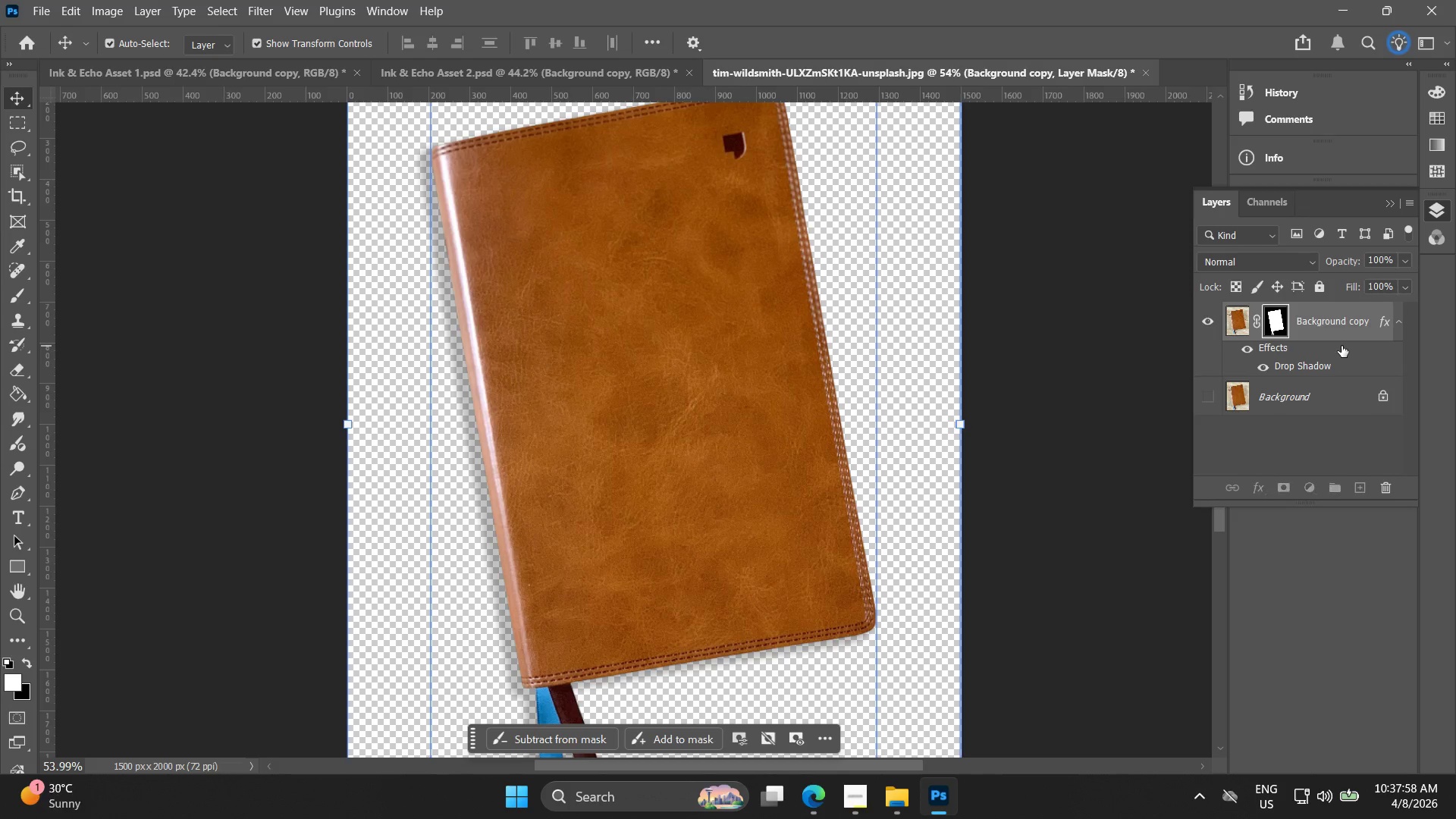 
scroll: coordinate [864, 519], scroll_direction: down, amount: 3.0
 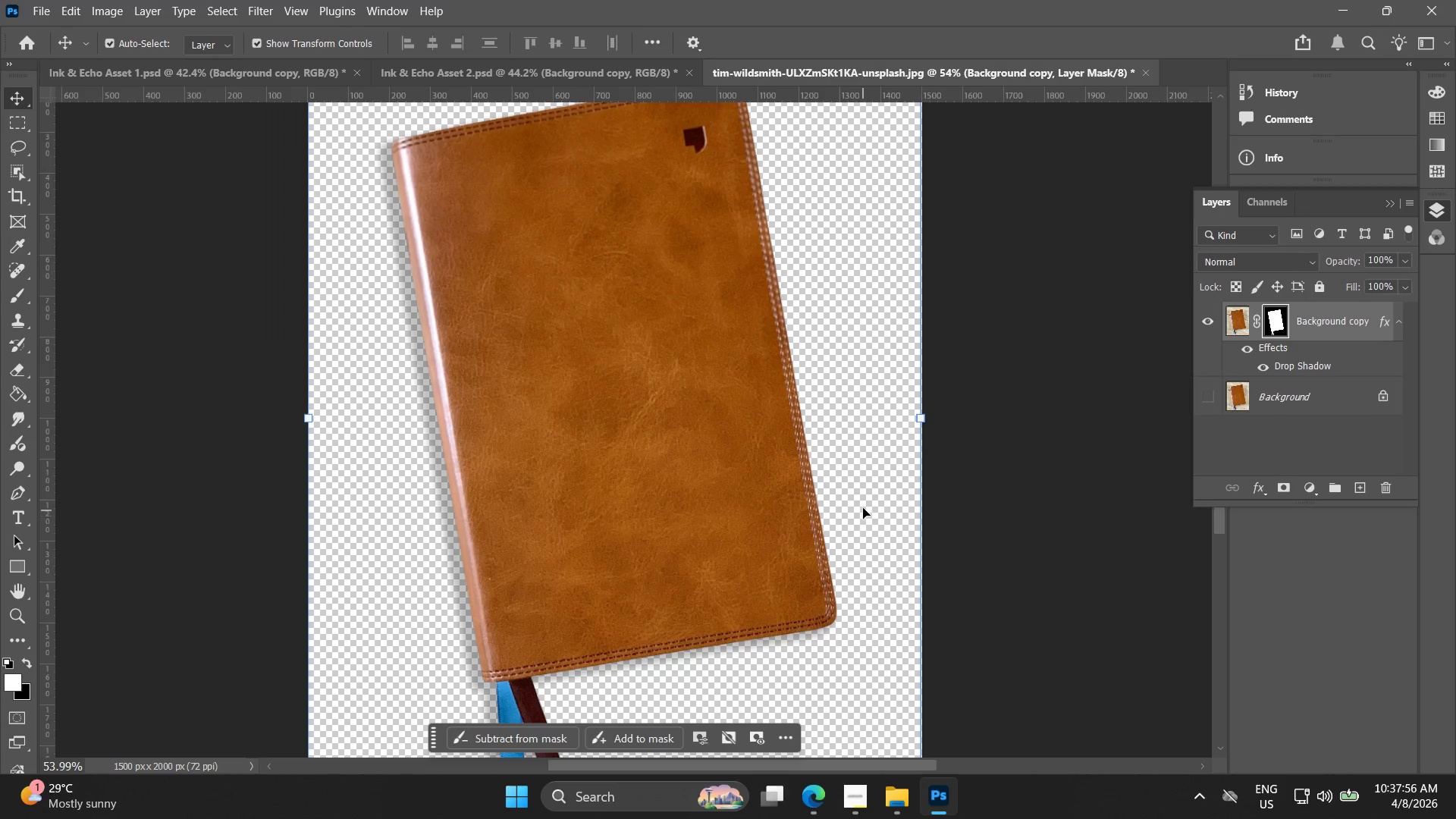 
double_click([1343, 330])
 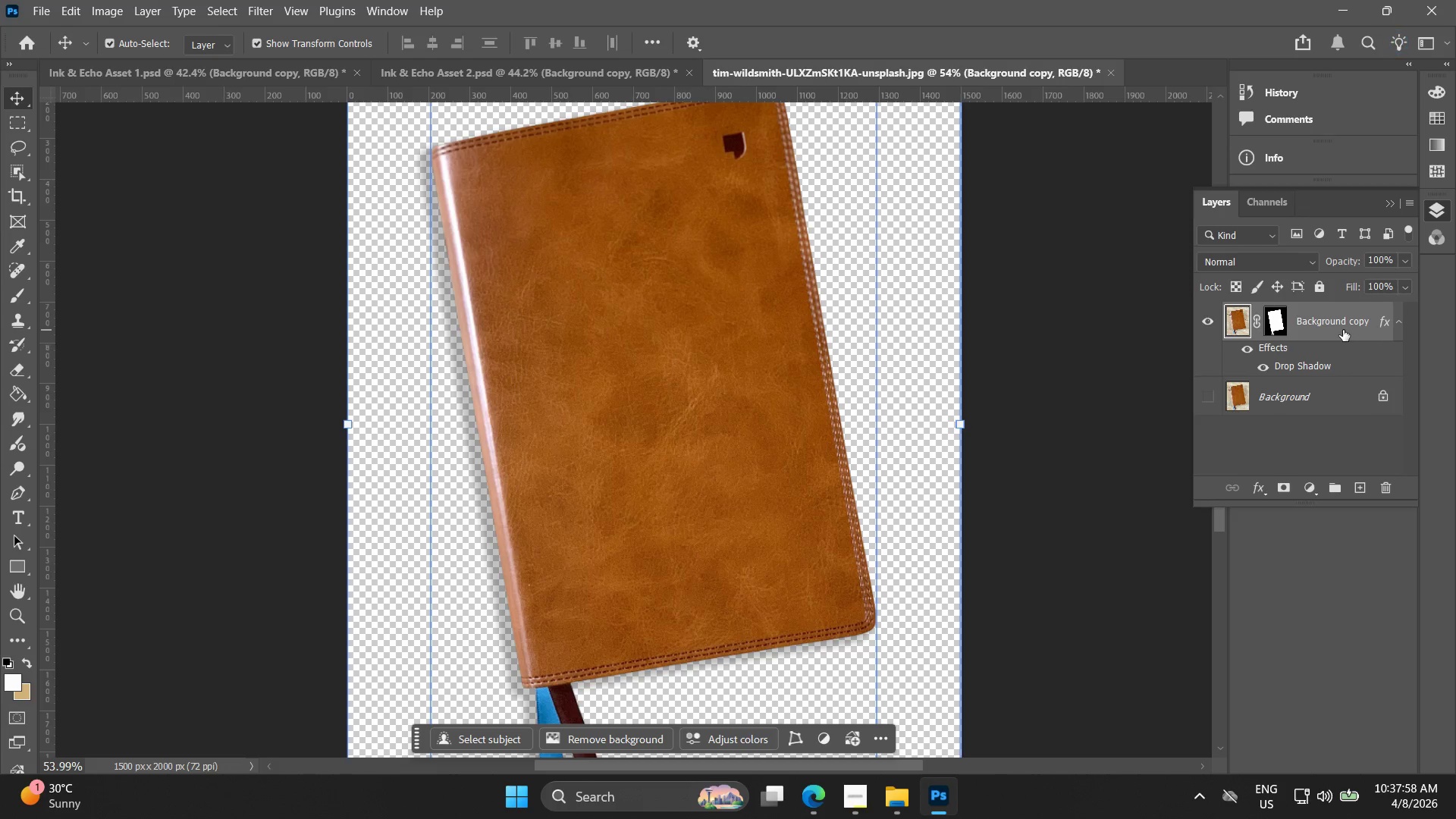 
triple_click([1343, 330])
 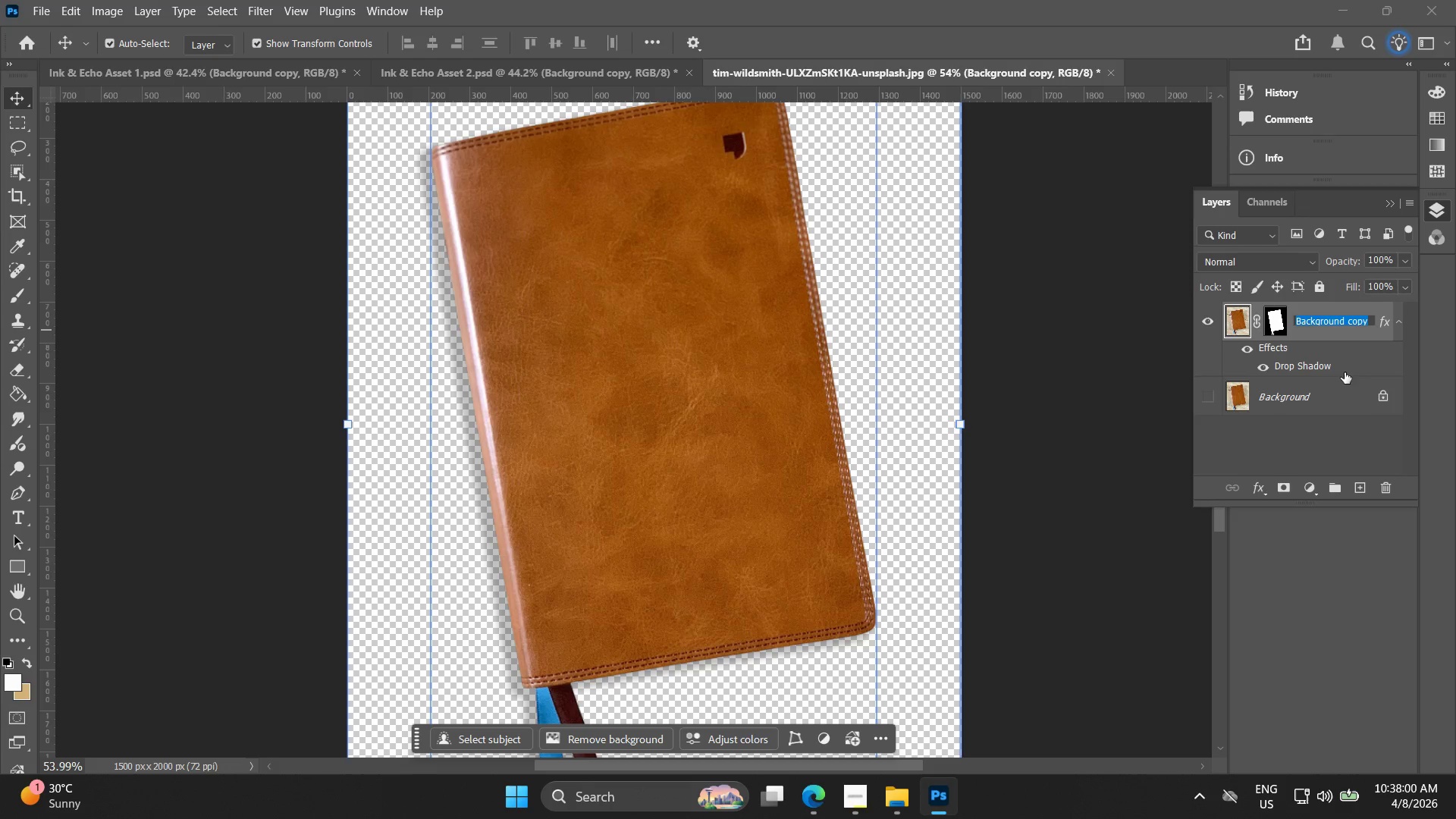 
double_click([1345, 362])
 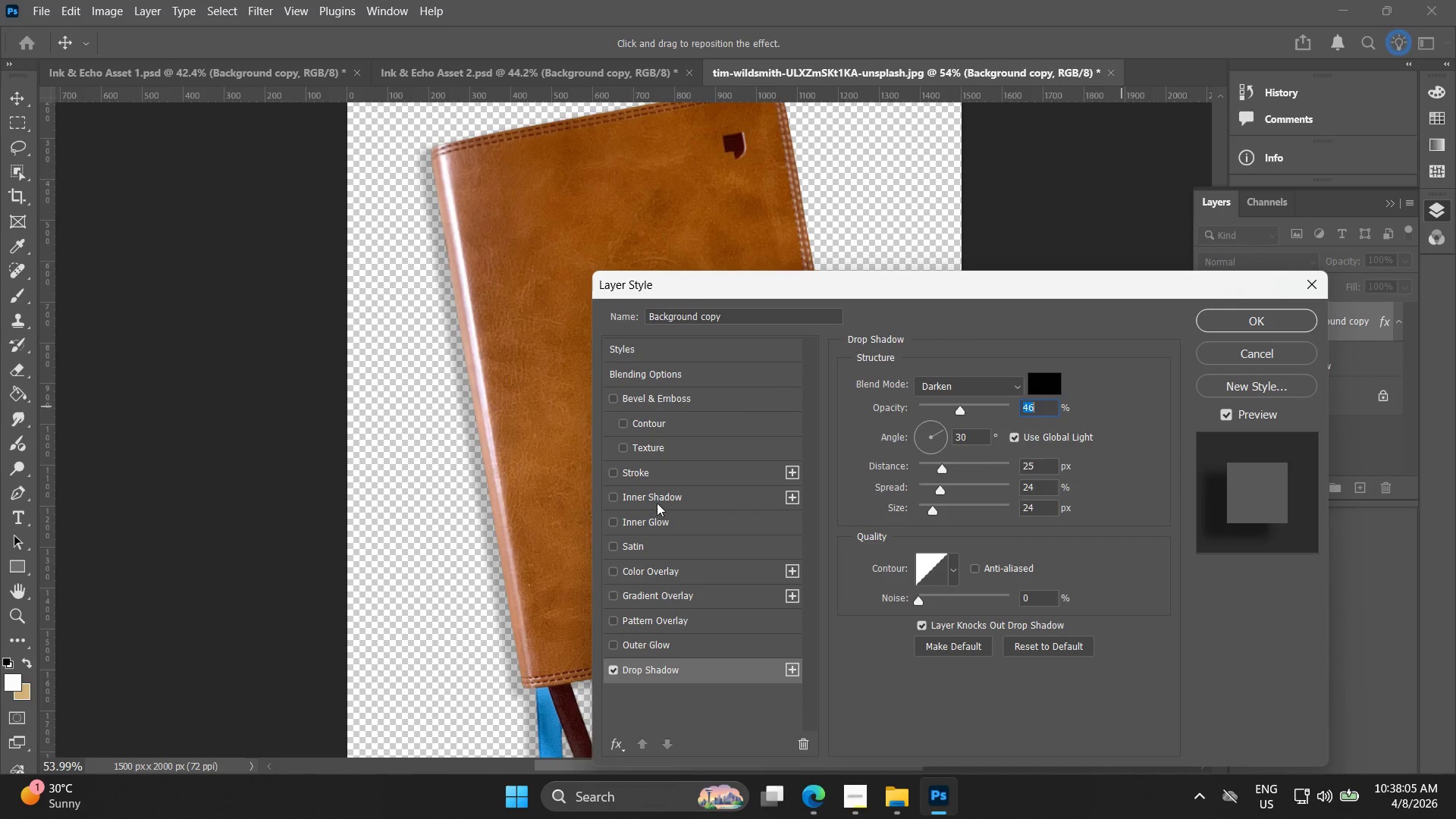 
wait(9.33)
 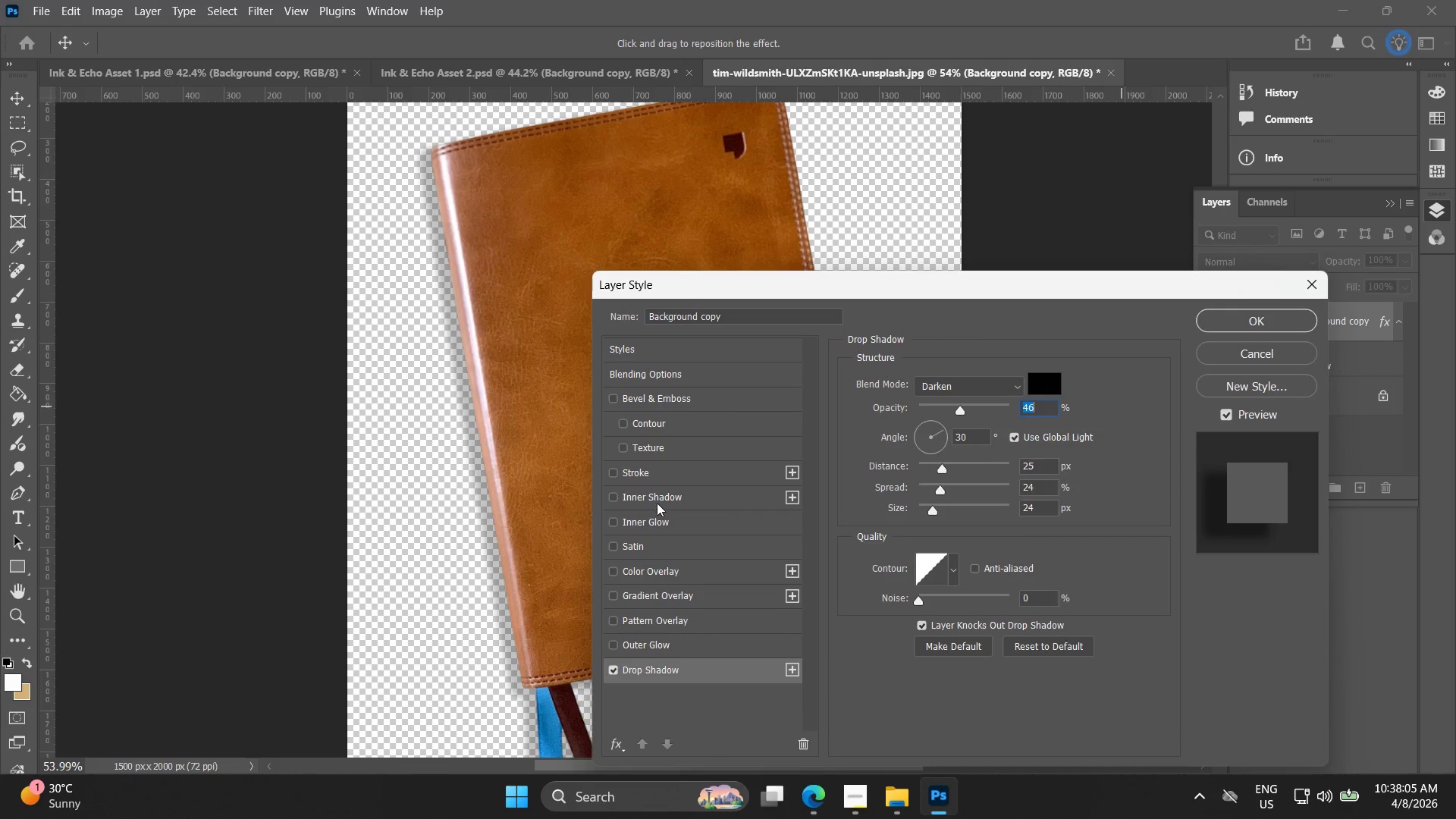 
left_click_drag(start_coordinate=[941, 431], to_coordinate=[909, 425])
 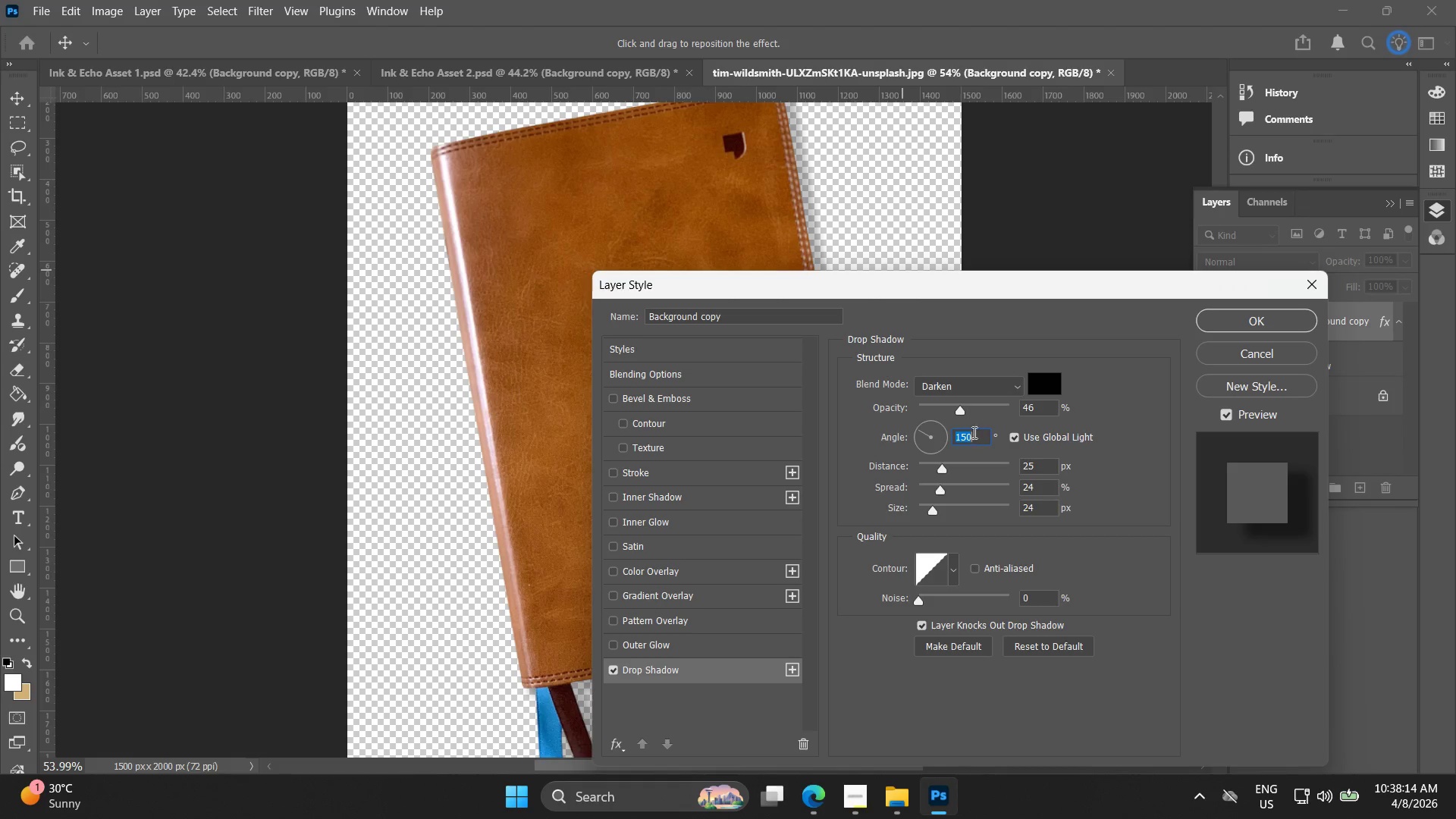 
left_click_drag(start_coordinate=[962, 411], to_coordinate=[977, 413])
 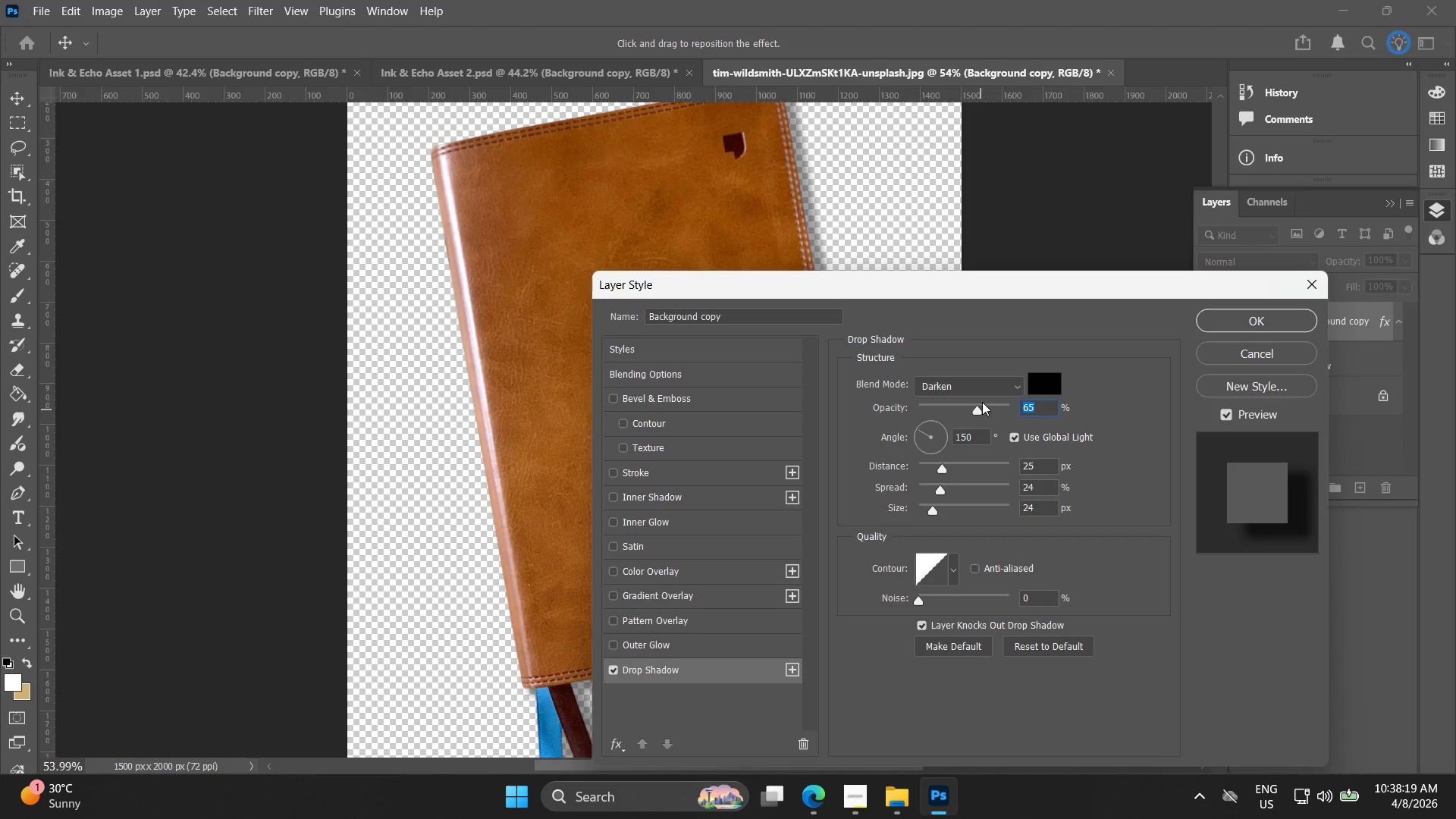 
mouse_move([943, 427])
 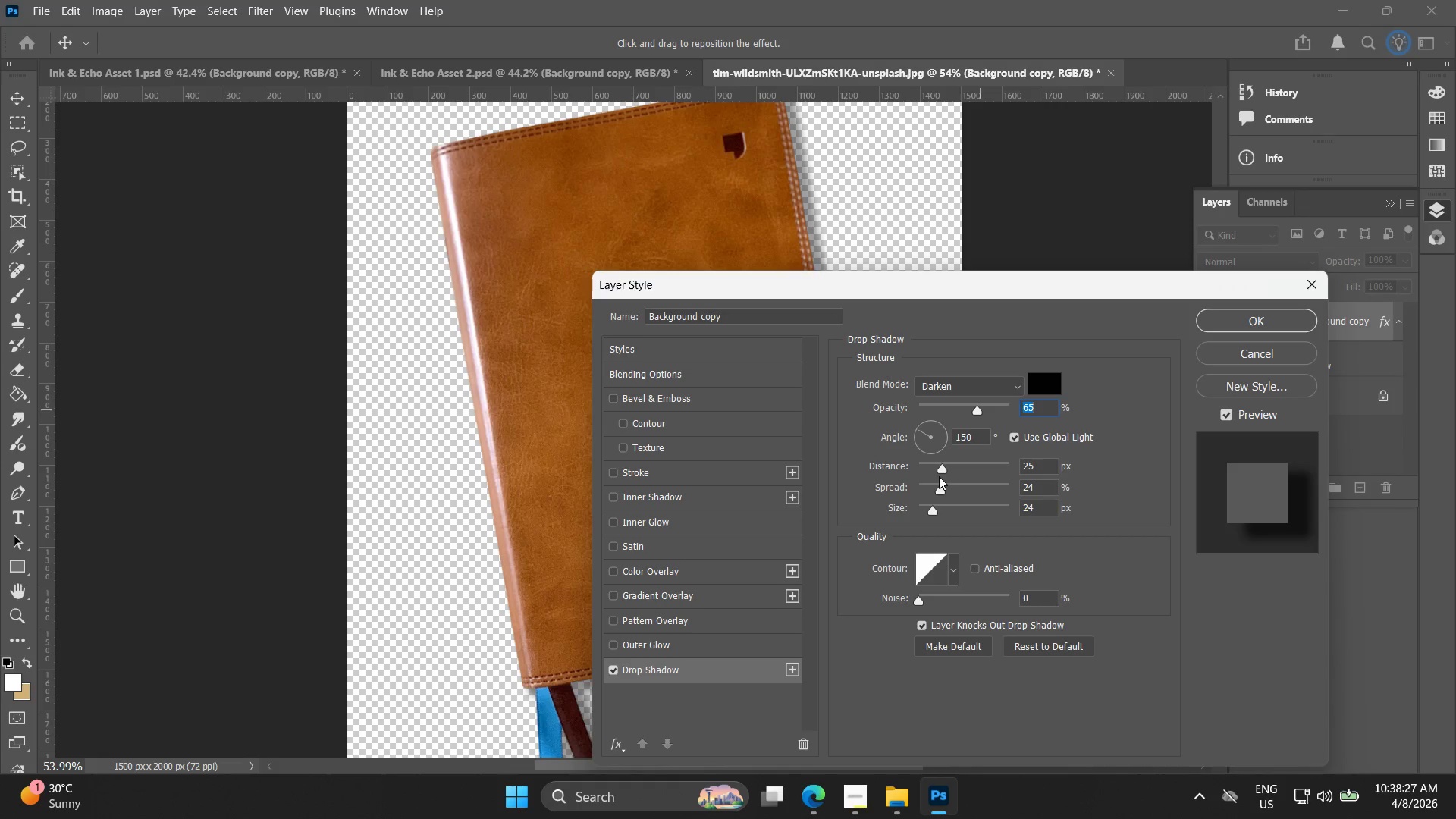 
left_click_drag(start_coordinate=[939, 474], to_coordinate=[947, 477])
 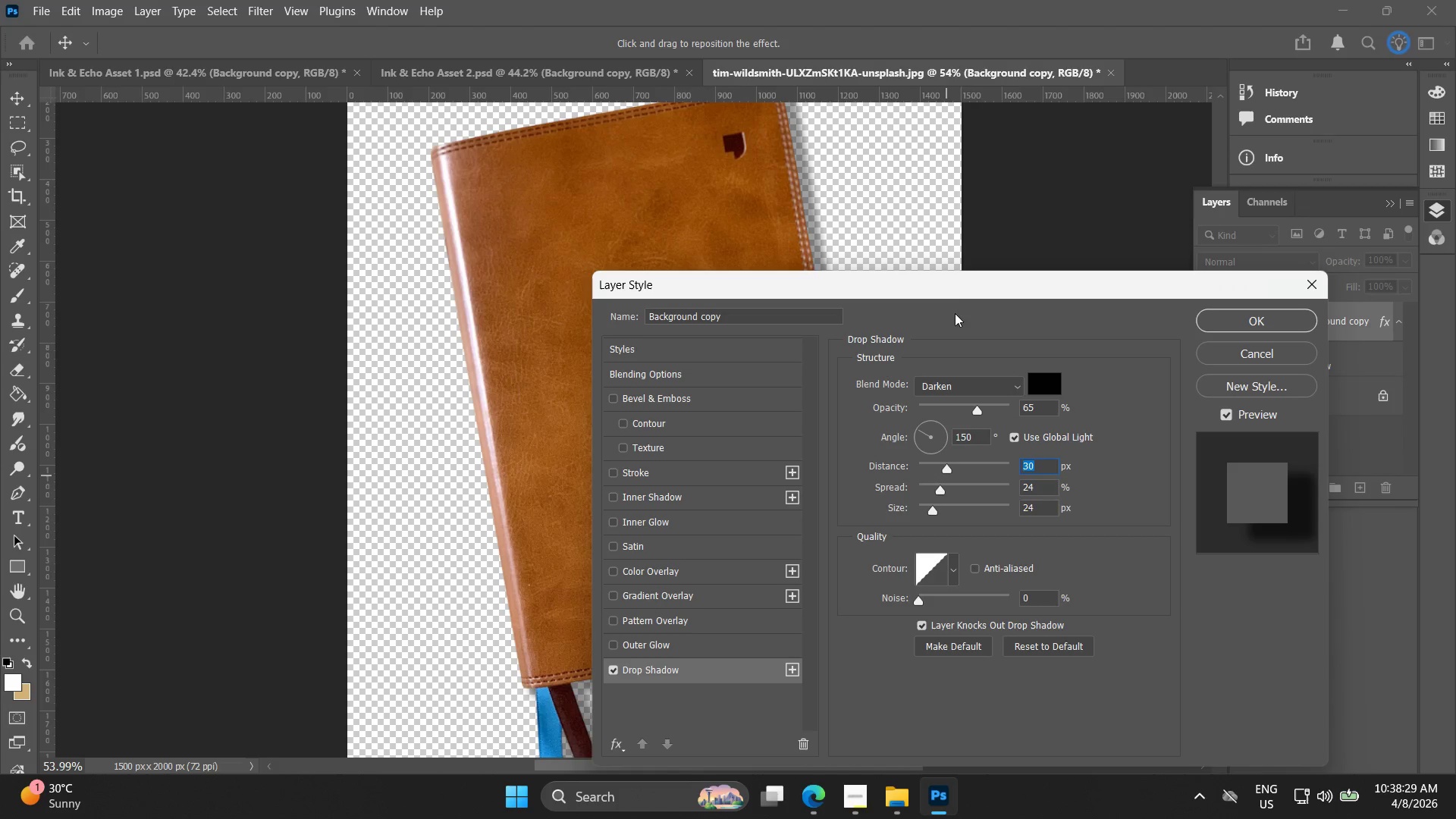 
left_click_drag(start_coordinate=[956, 293], to_coordinate=[1319, 260])
 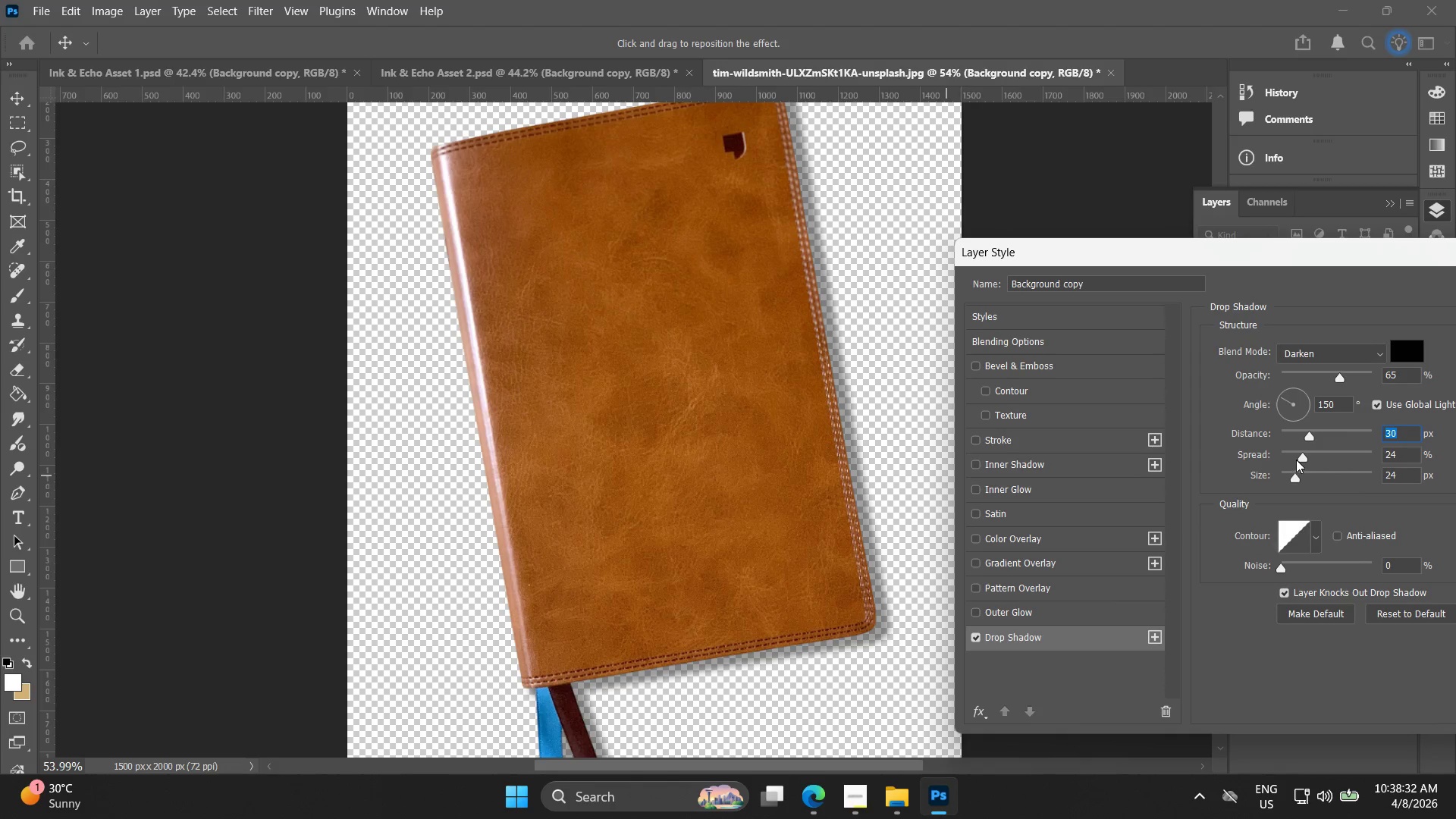 
left_click_drag(start_coordinate=[1299, 457], to_coordinate=[1305, 459])
 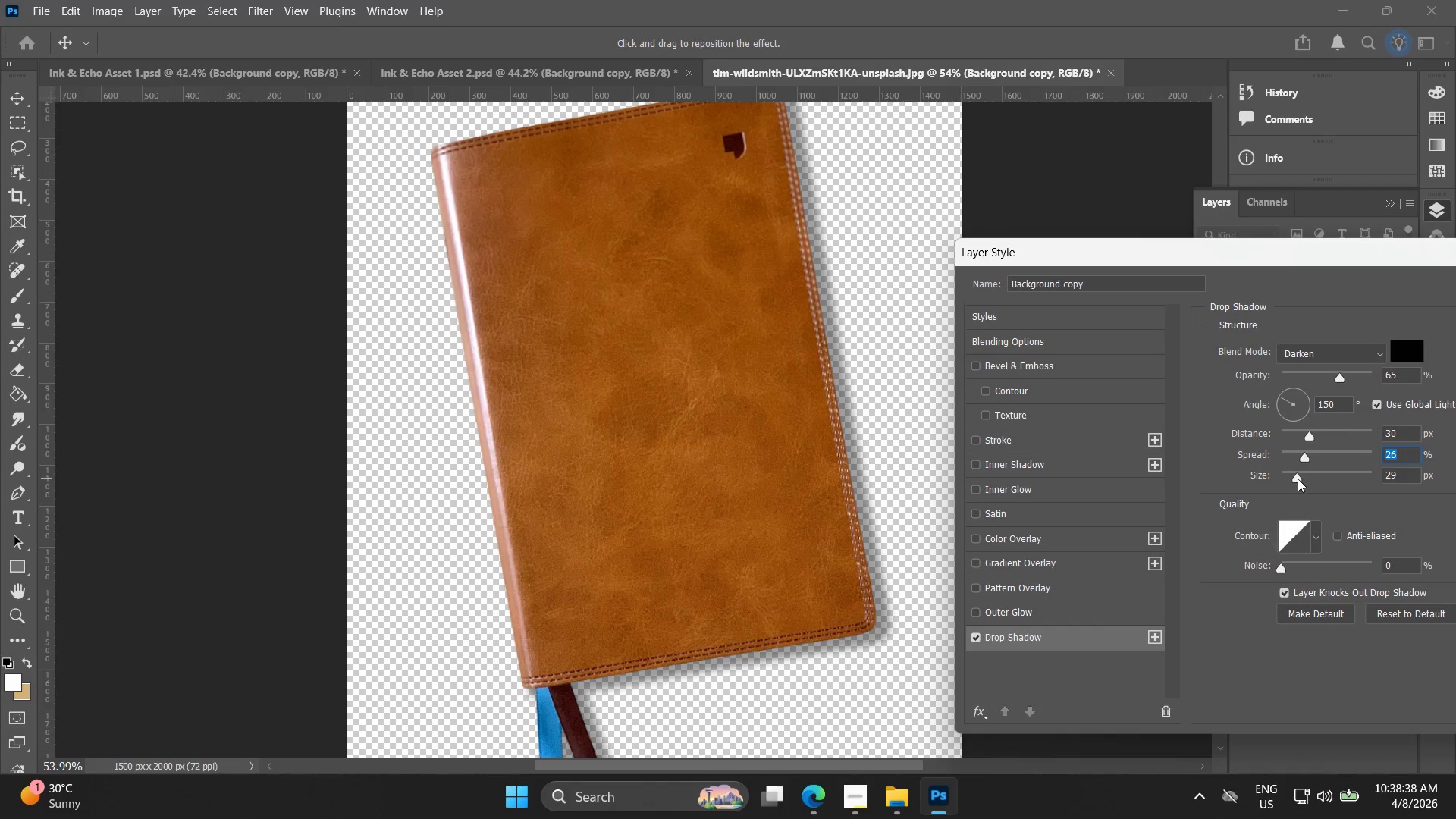 
wait(5.09)
 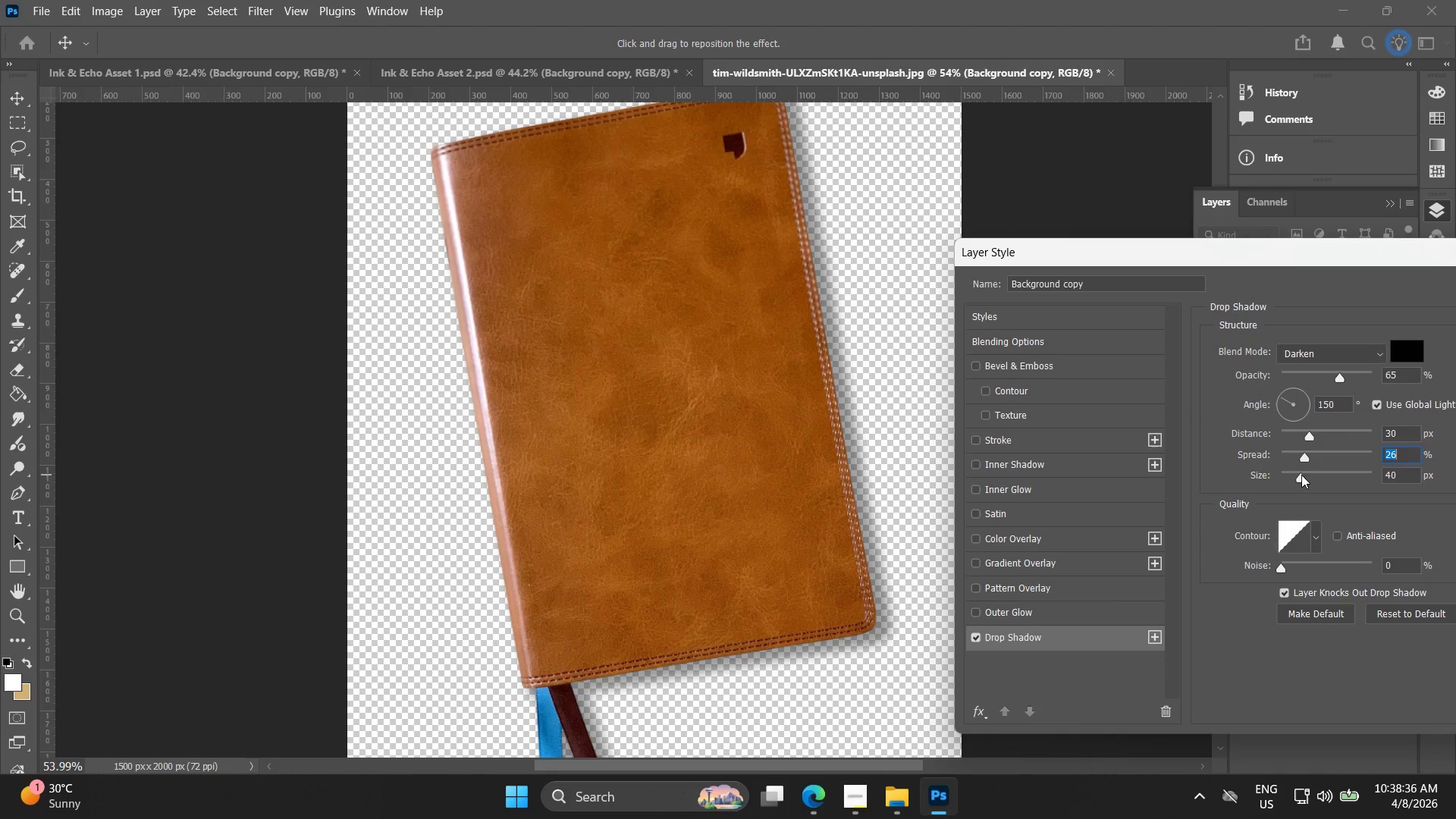 
left_click_drag(start_coordinate=[1341, 262], to_coordinate=[1138, 289])
 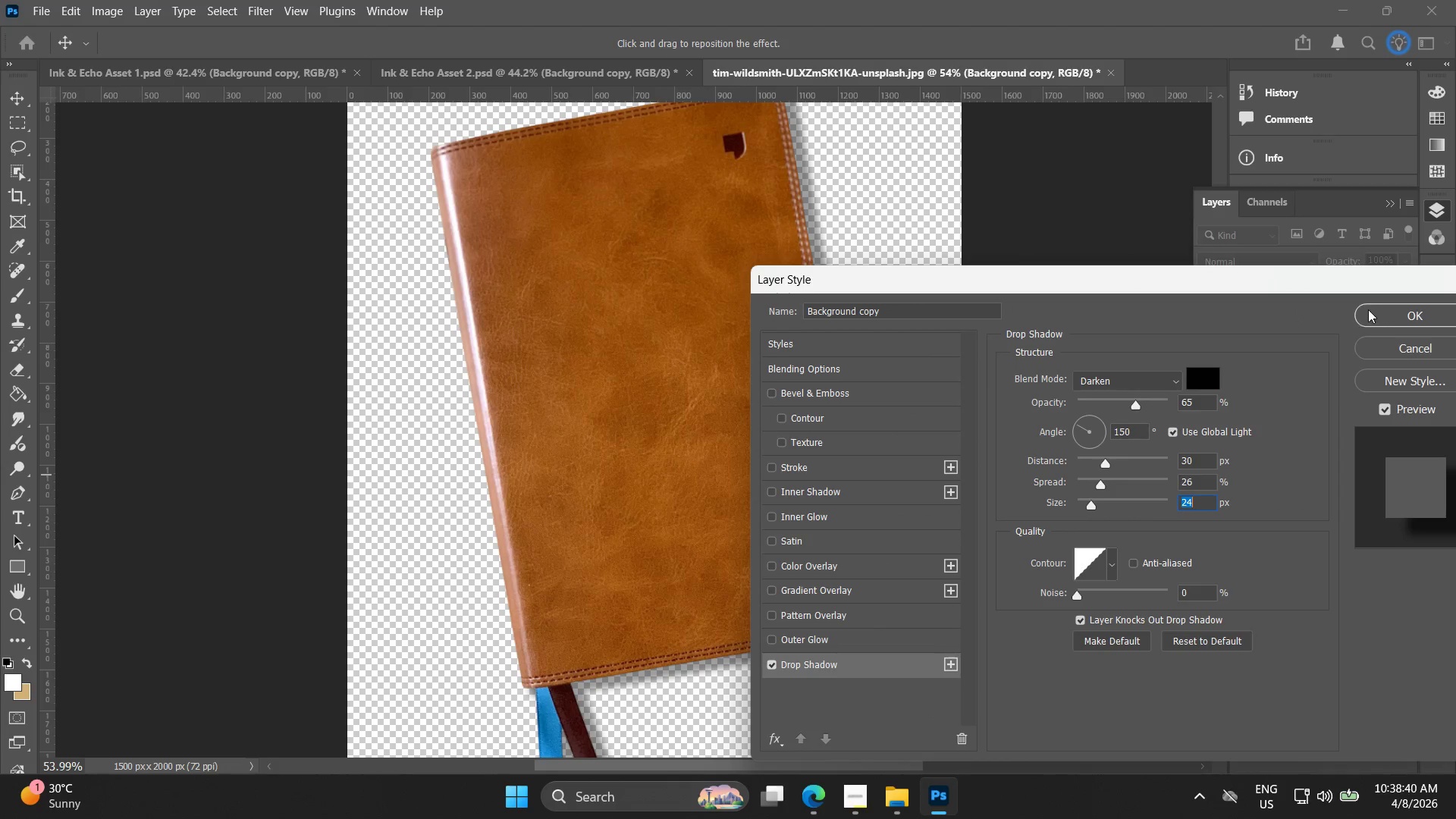 
left_click([1378, 311])
 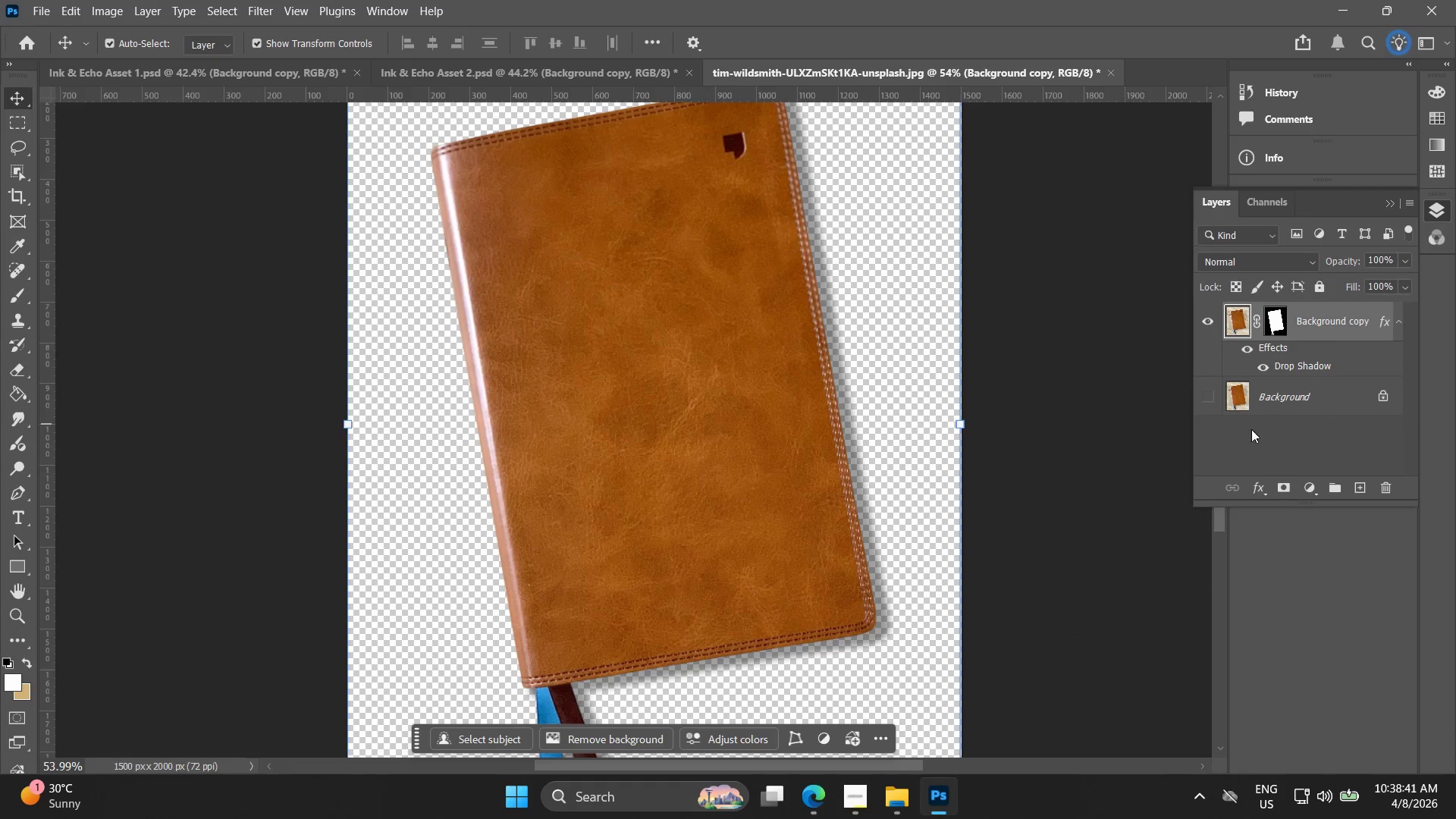 
left_click([1213, 403])
 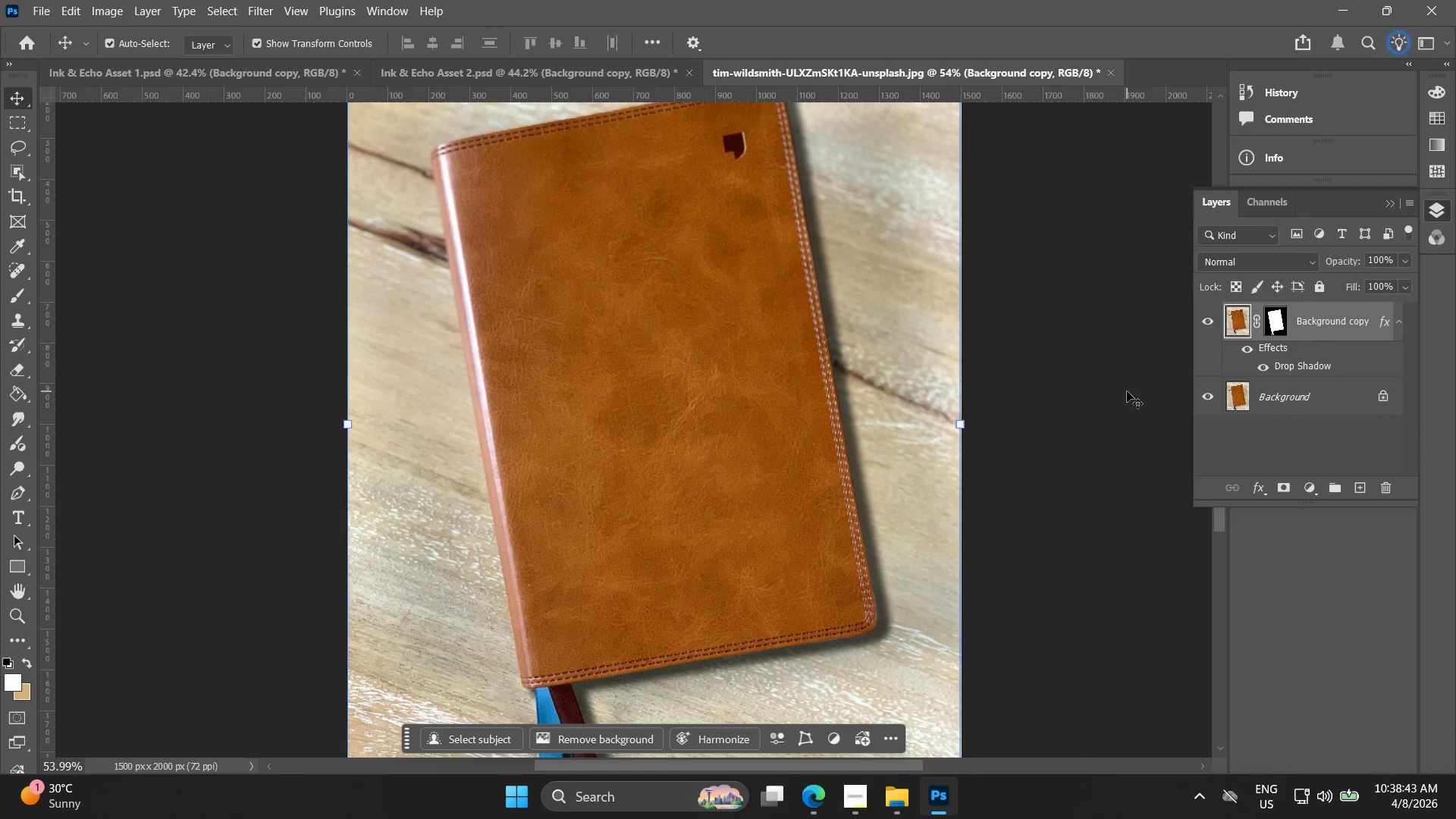 
hold_key(key=AltLeft, duration=0.34)
 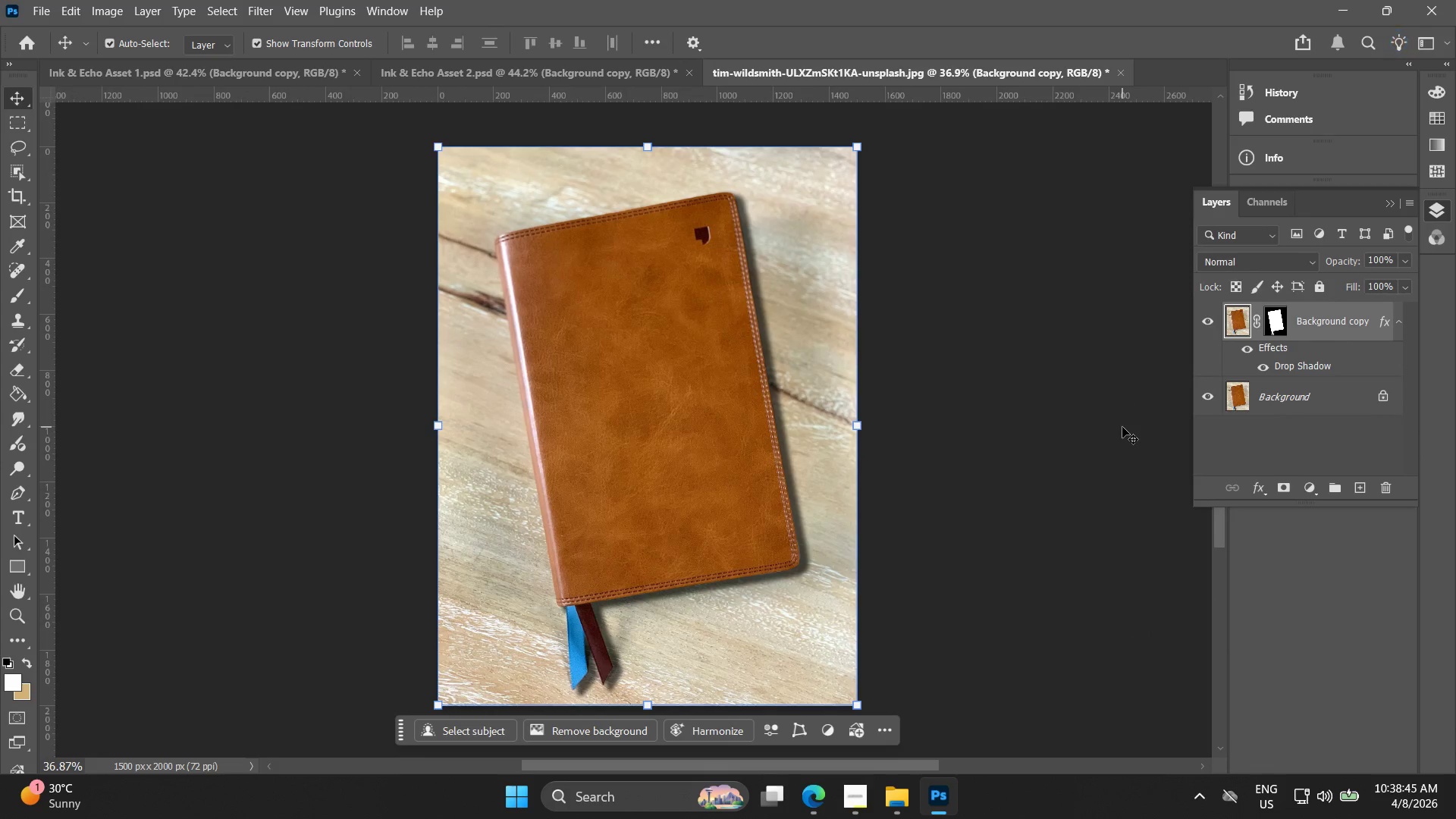 
key(Alt+AltLeft)
 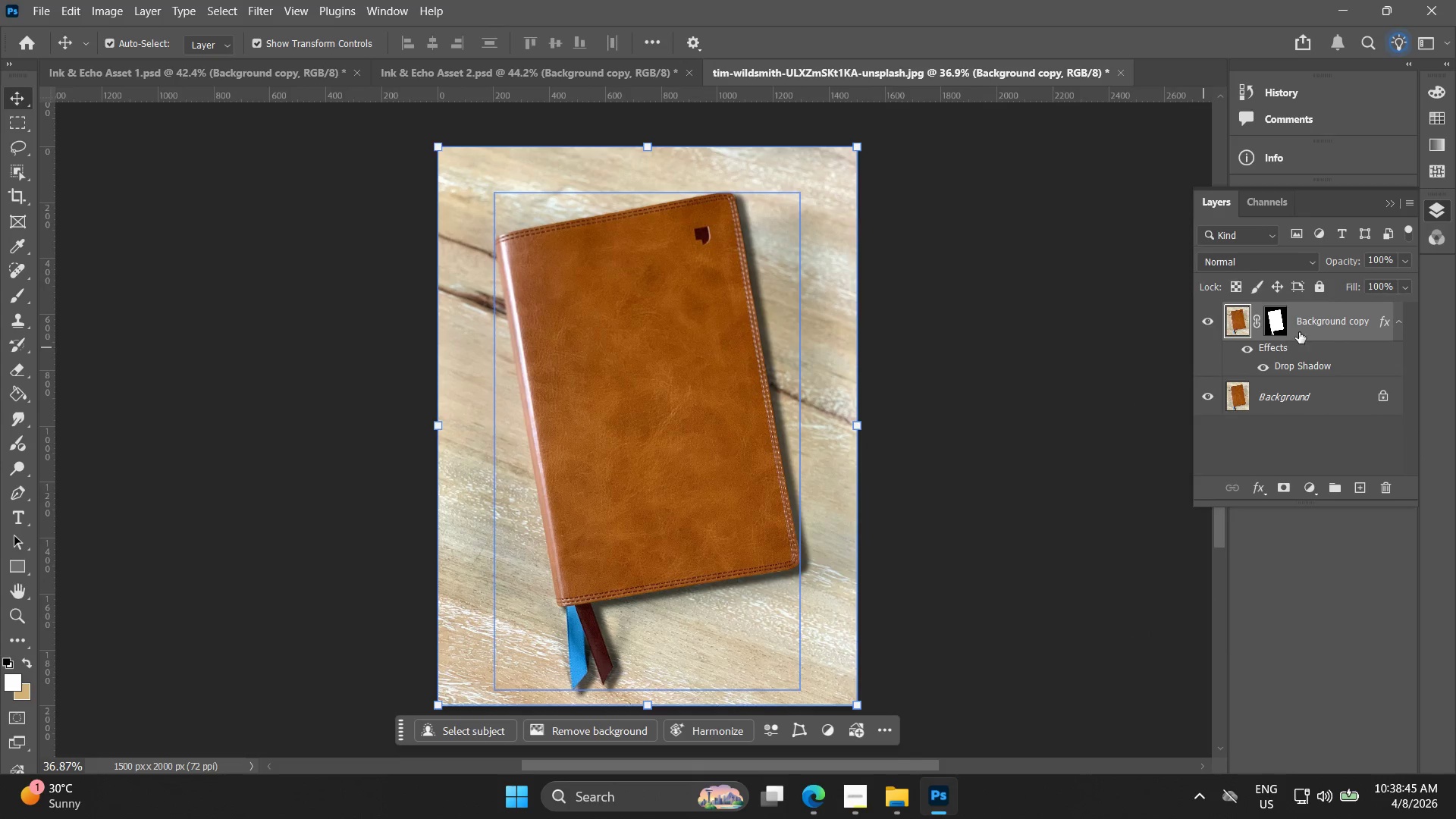 
scroll: coordinate [1134, 425], scroll_direction: down, amount: 4.0
 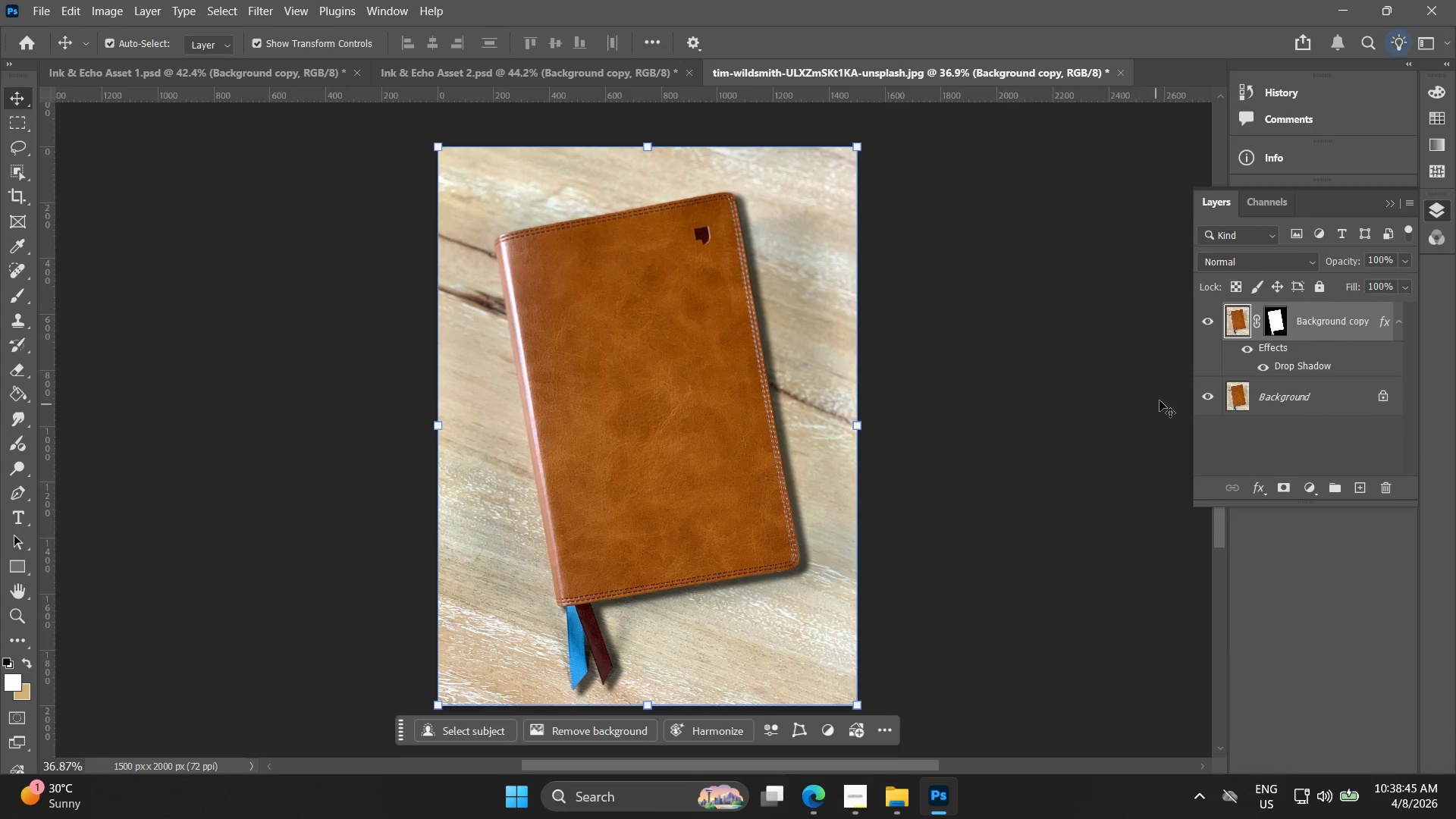 
double_click([1317, 328])
 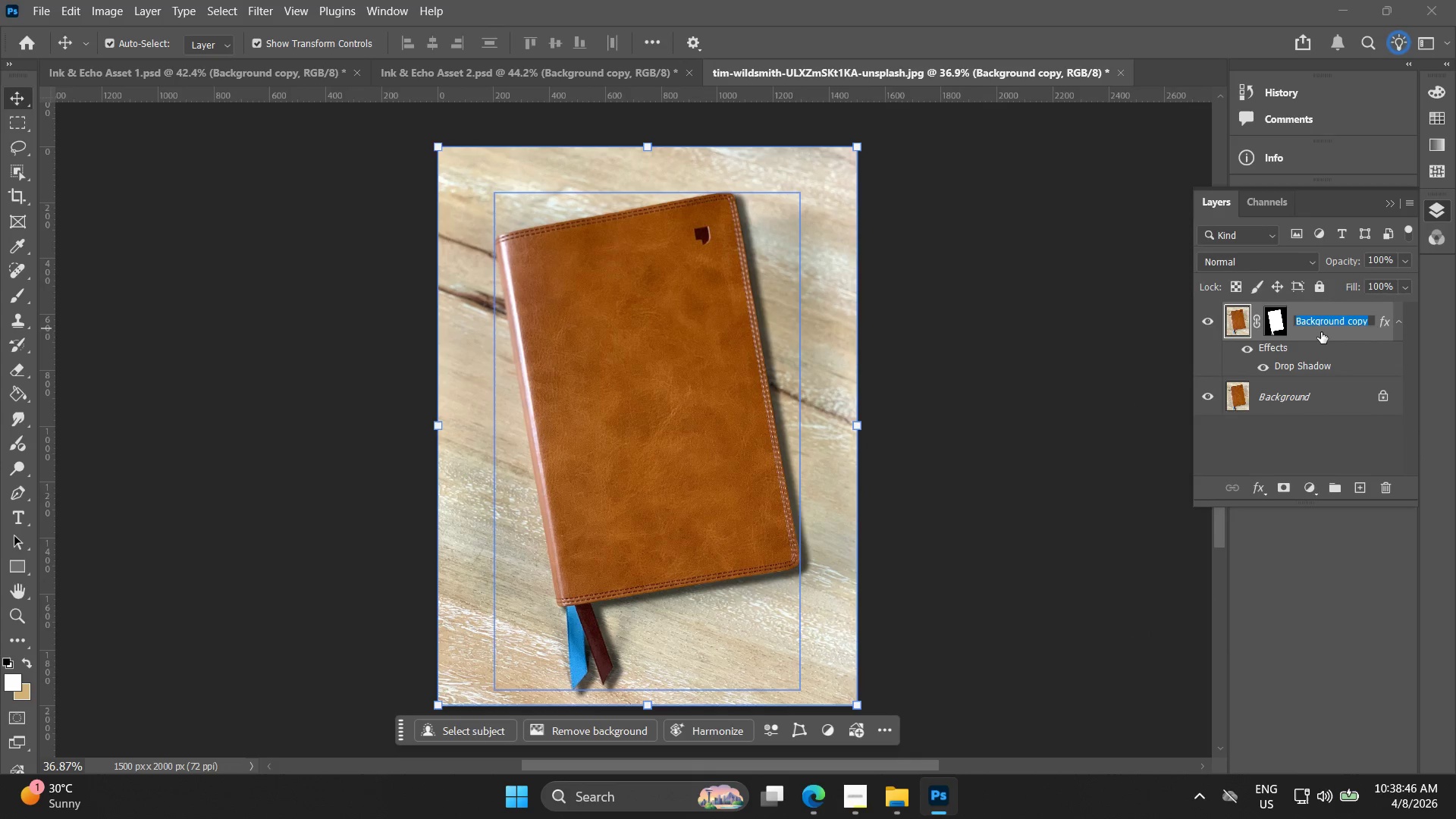 
double_click([1323, 333])
 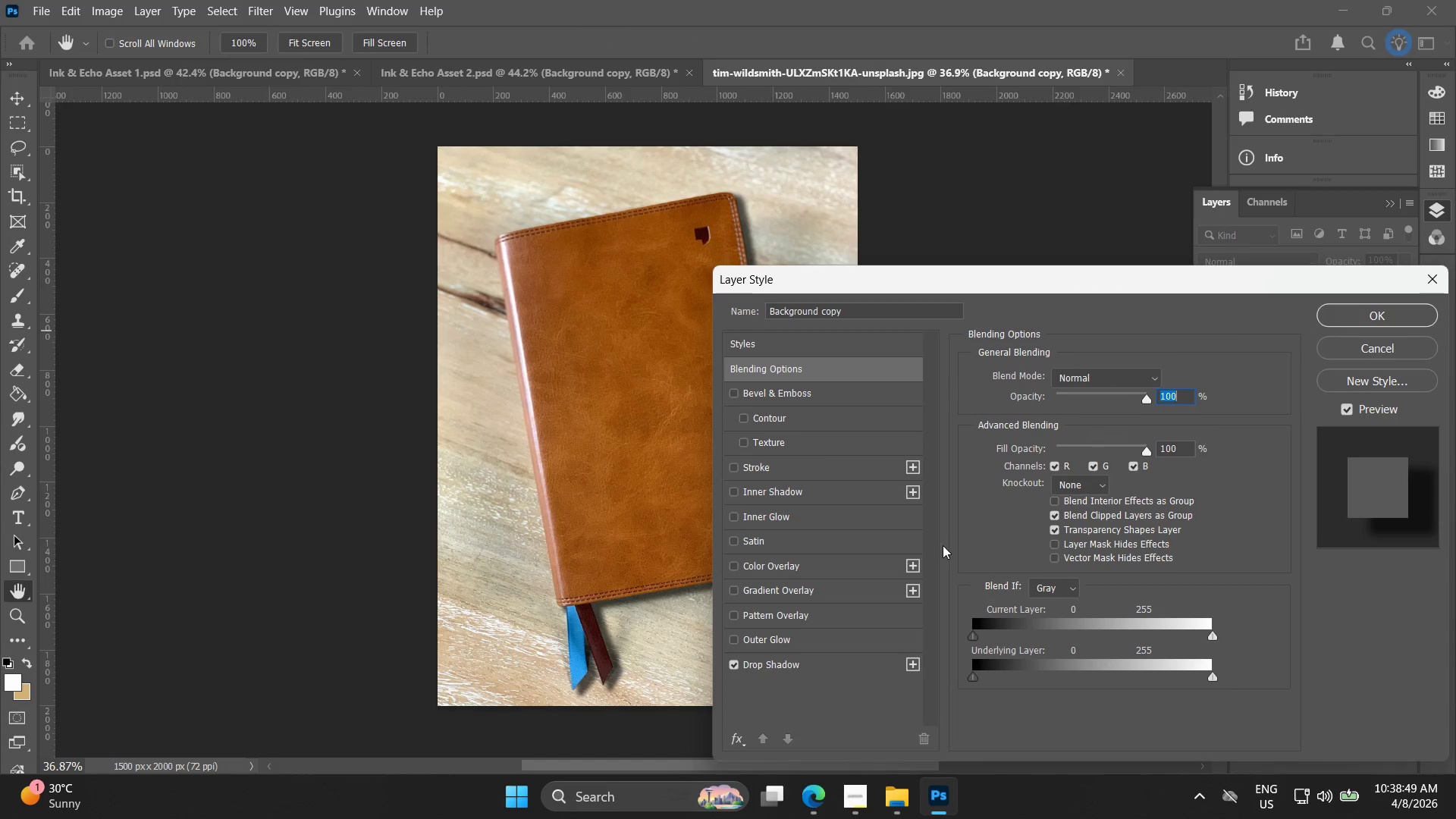 
left_click([793, 665])
 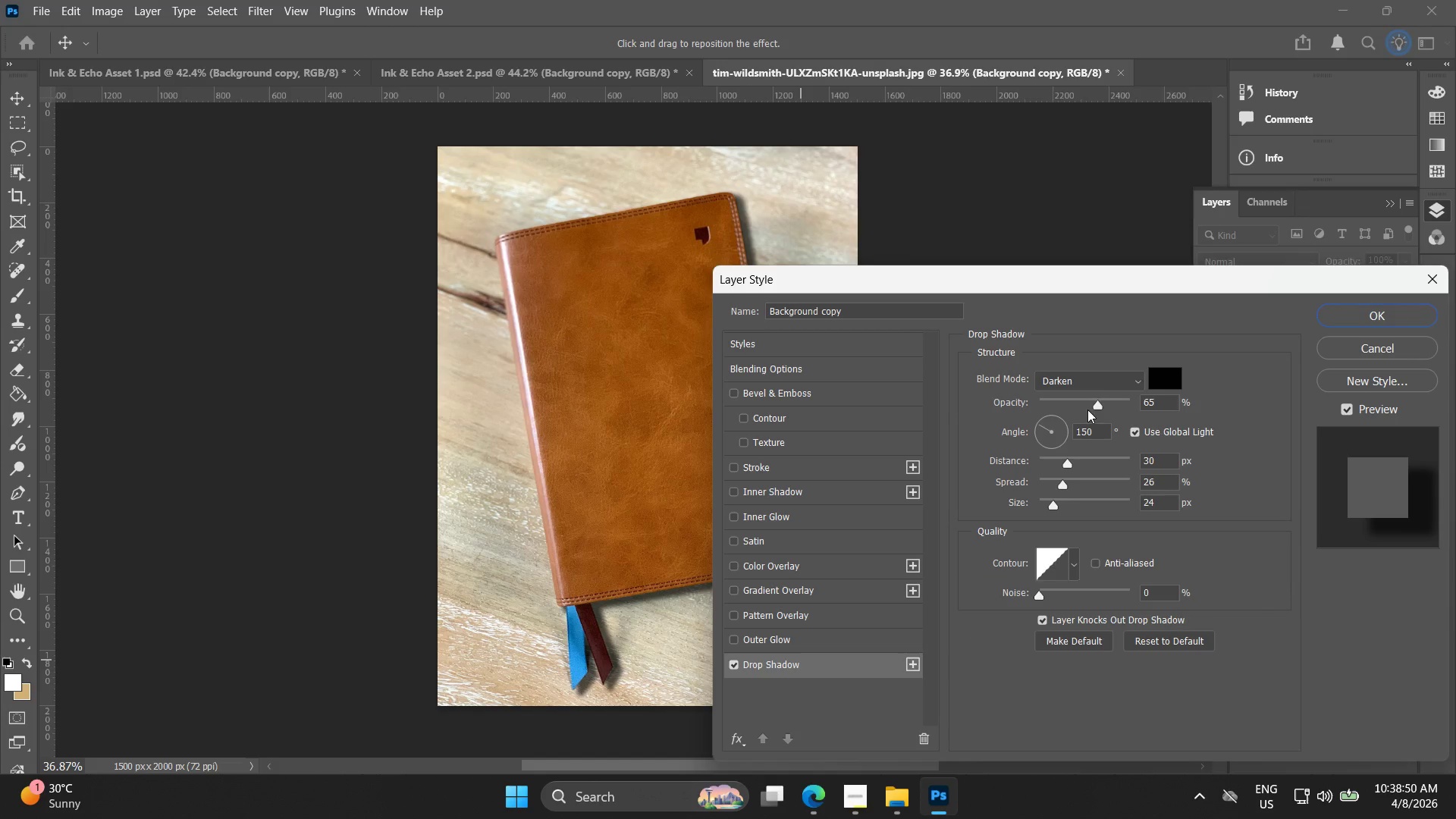 
left_click_drag(start_coordinate=[1099, 403], to_coordinate=[1079, 400])
 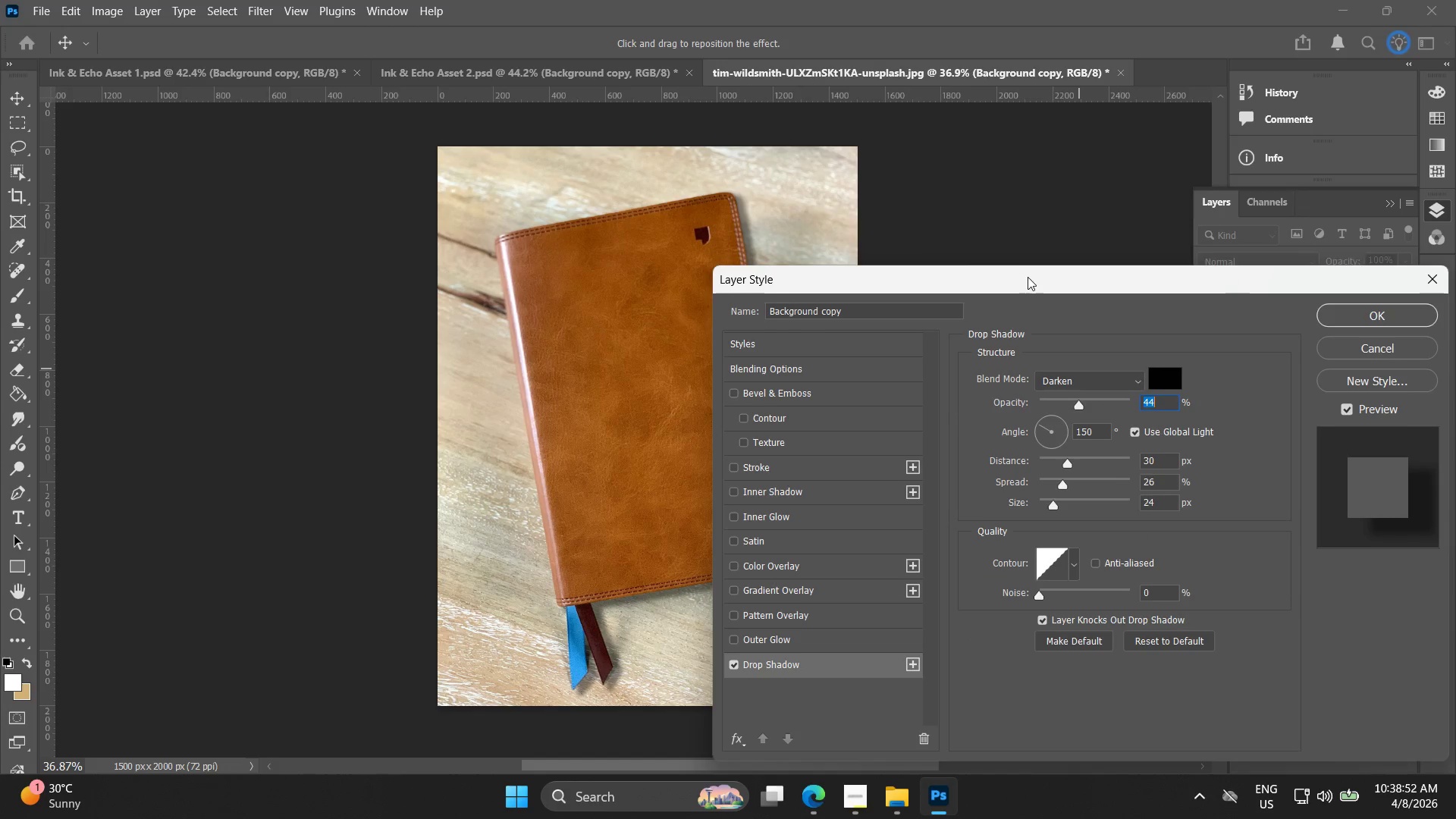 
left_click_drag(start_coordinate=[1028, 277], to_coordinate=[1297, 259])
 